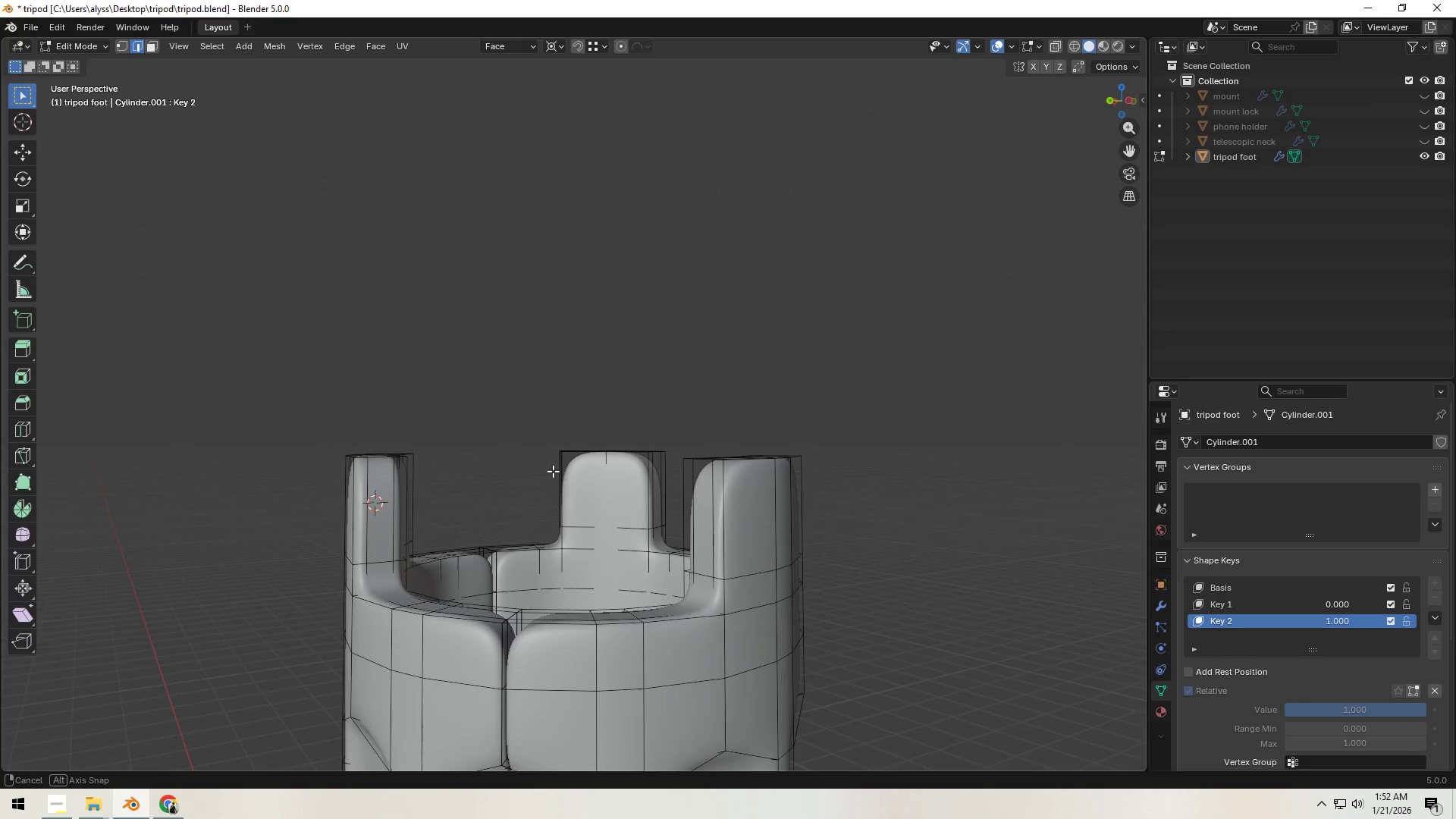 
wait(6.92)
 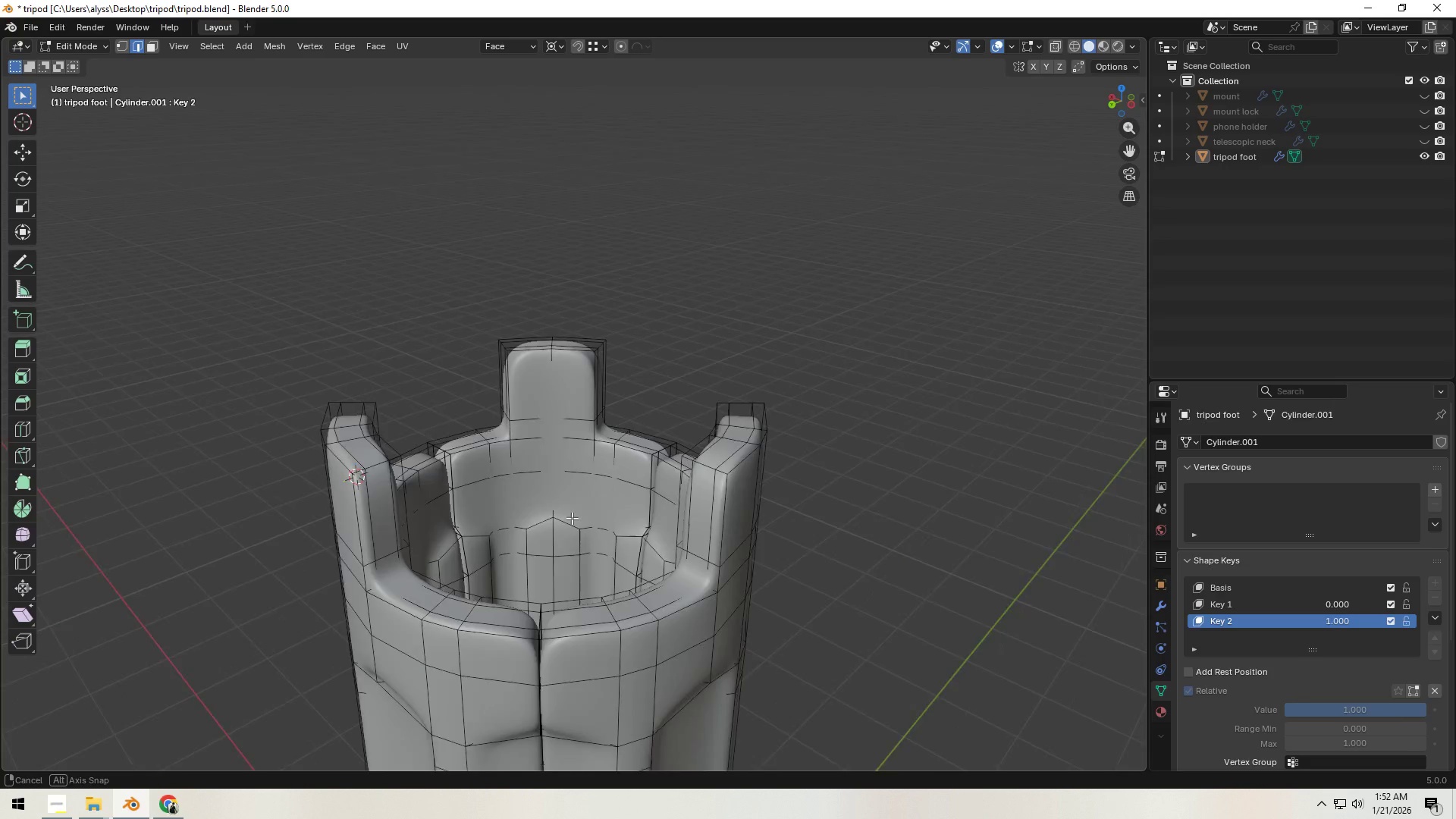 
left_click([708, 523])
 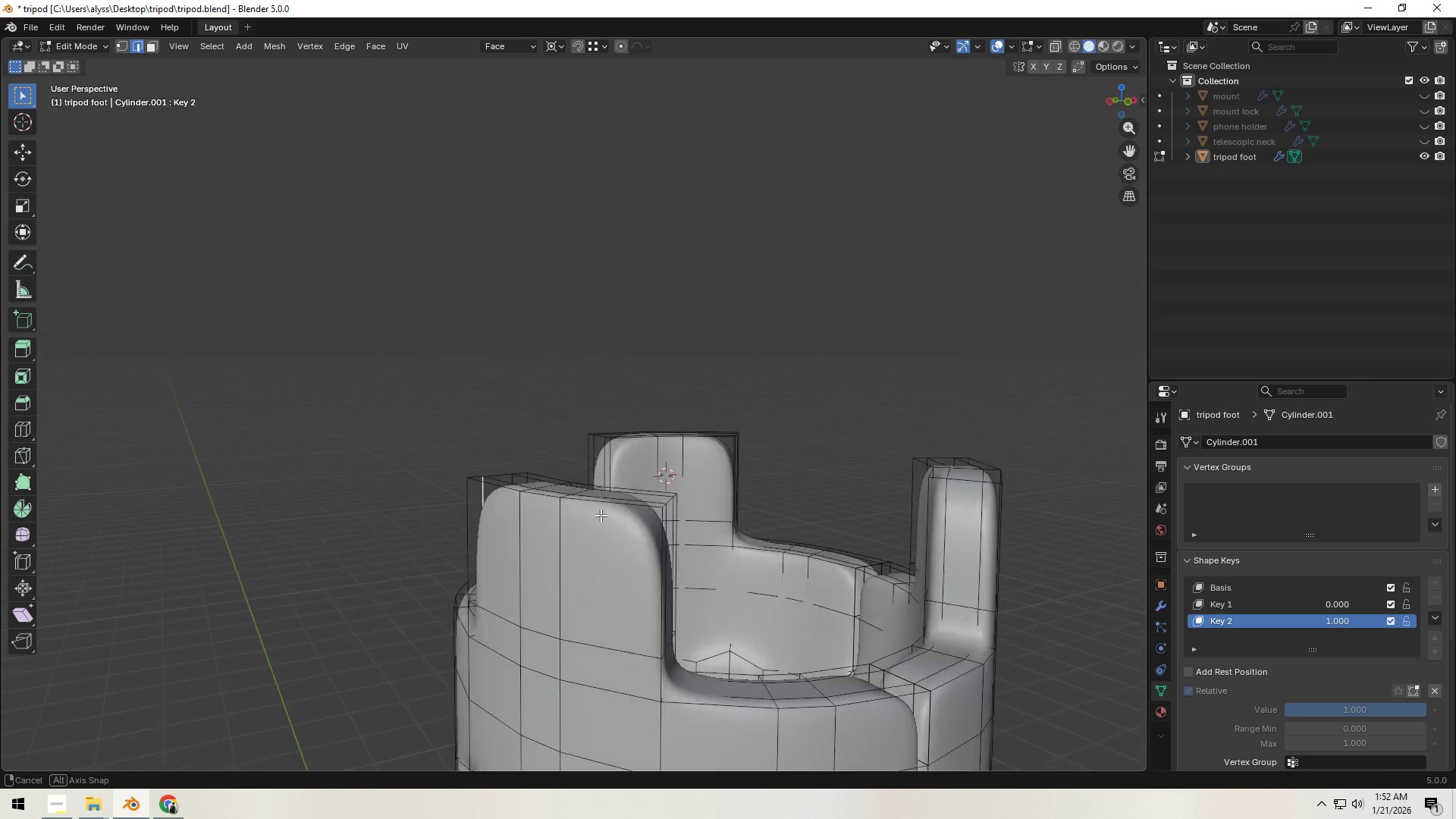 
hold_key(key=ShiftLeft, duration=0.55)
left_click([598, 548])
 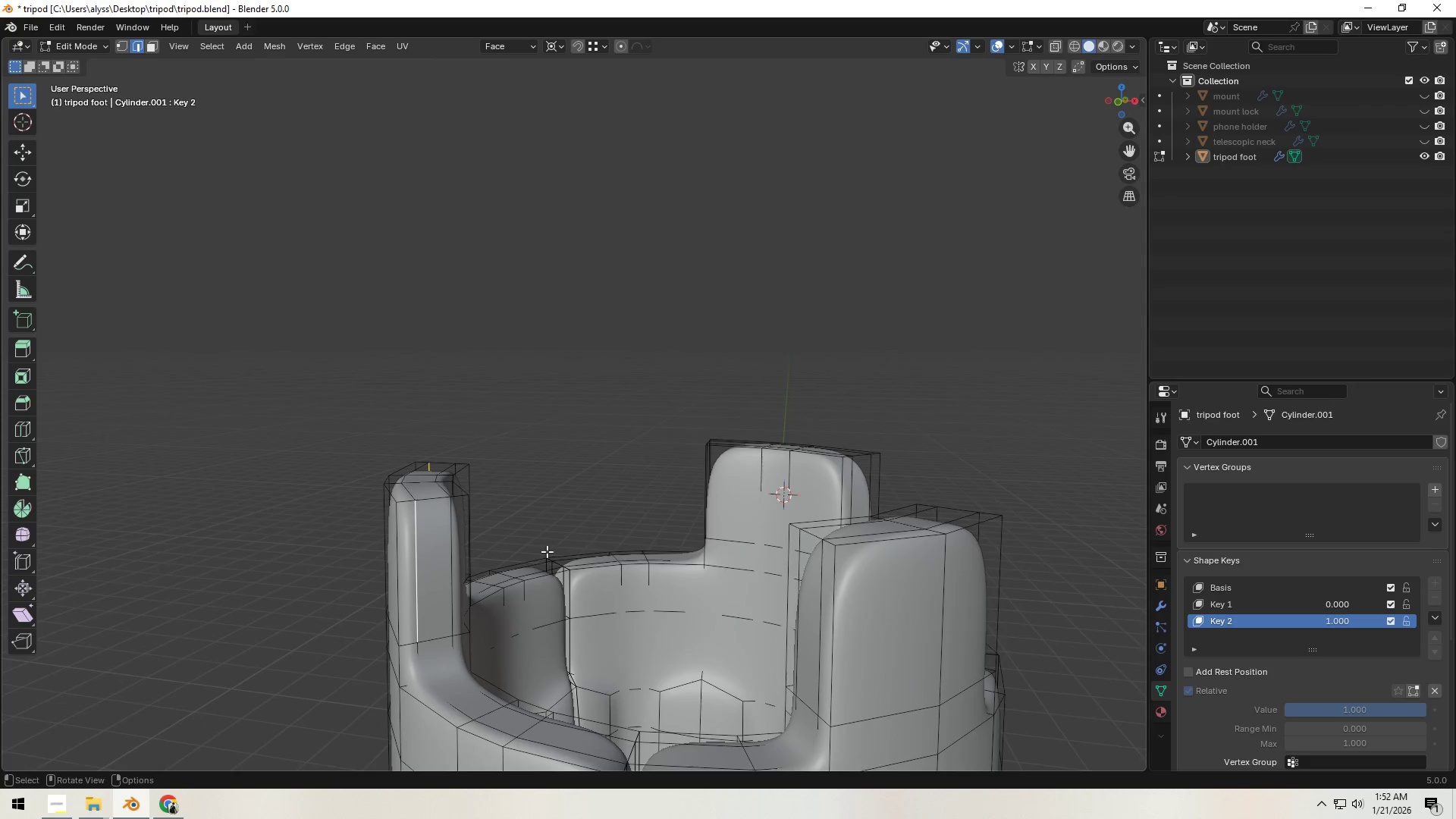 
key(Shift+D)
 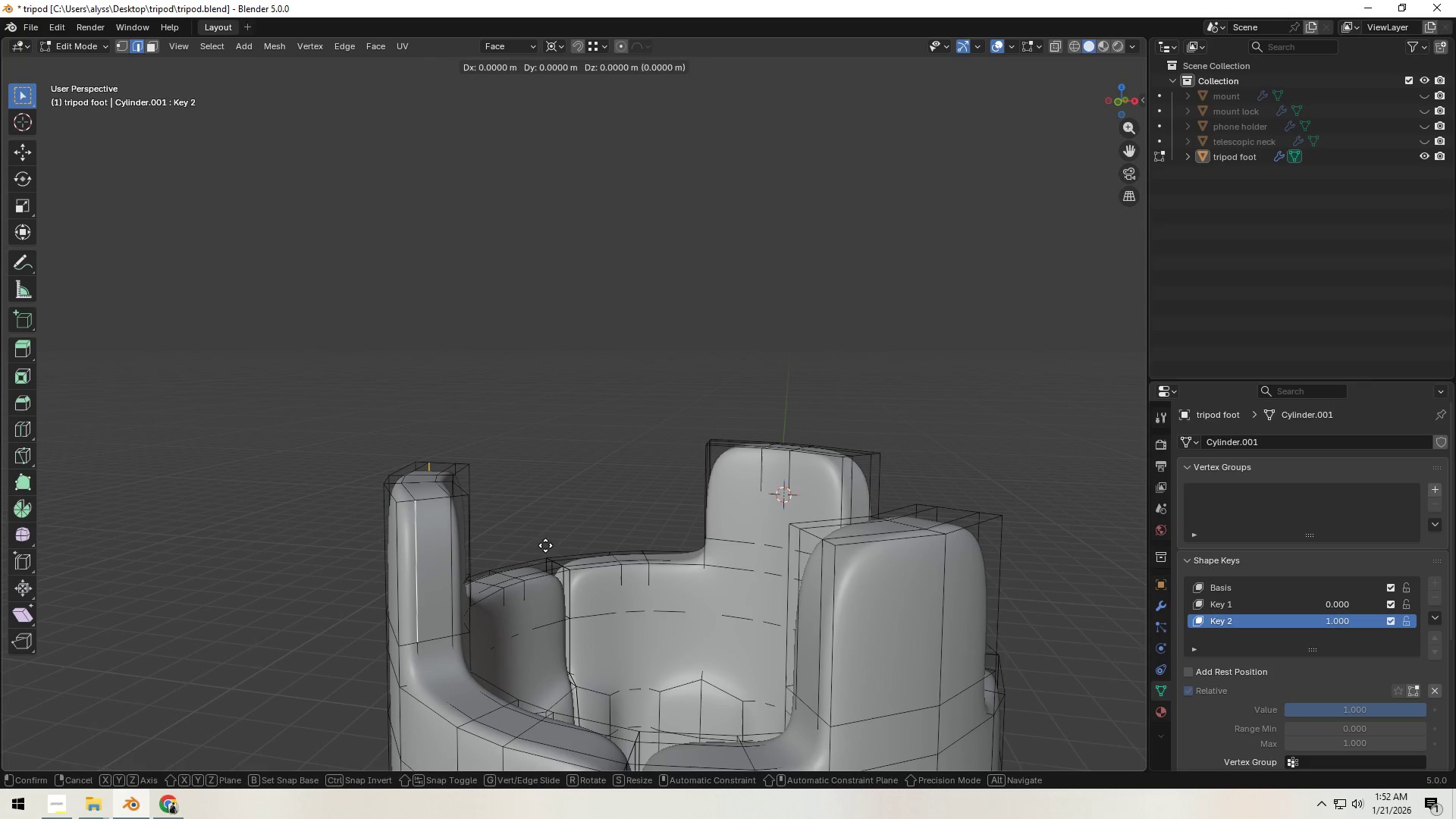 
right_click([545, 545])
 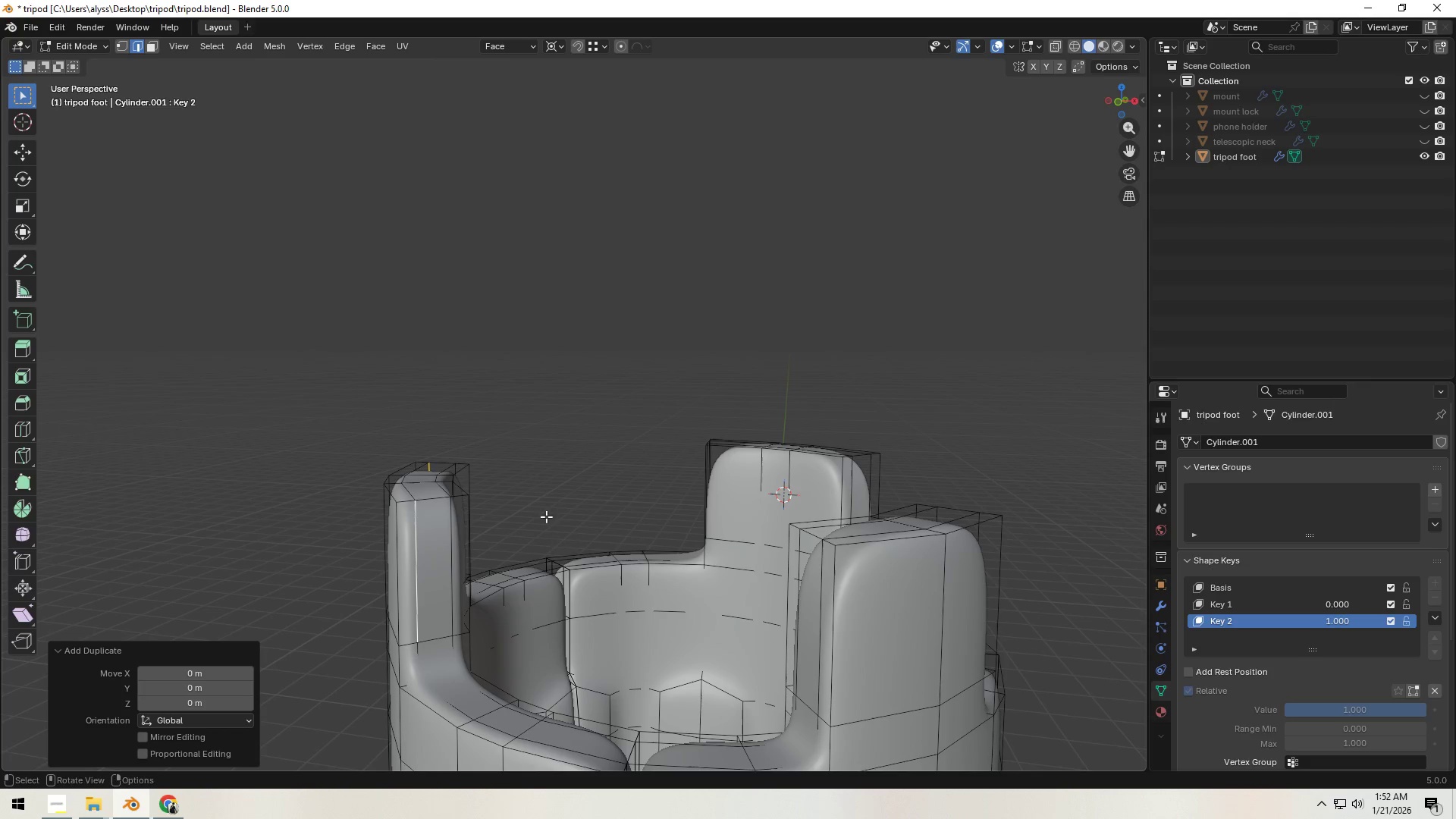 
key(Shift+S)
 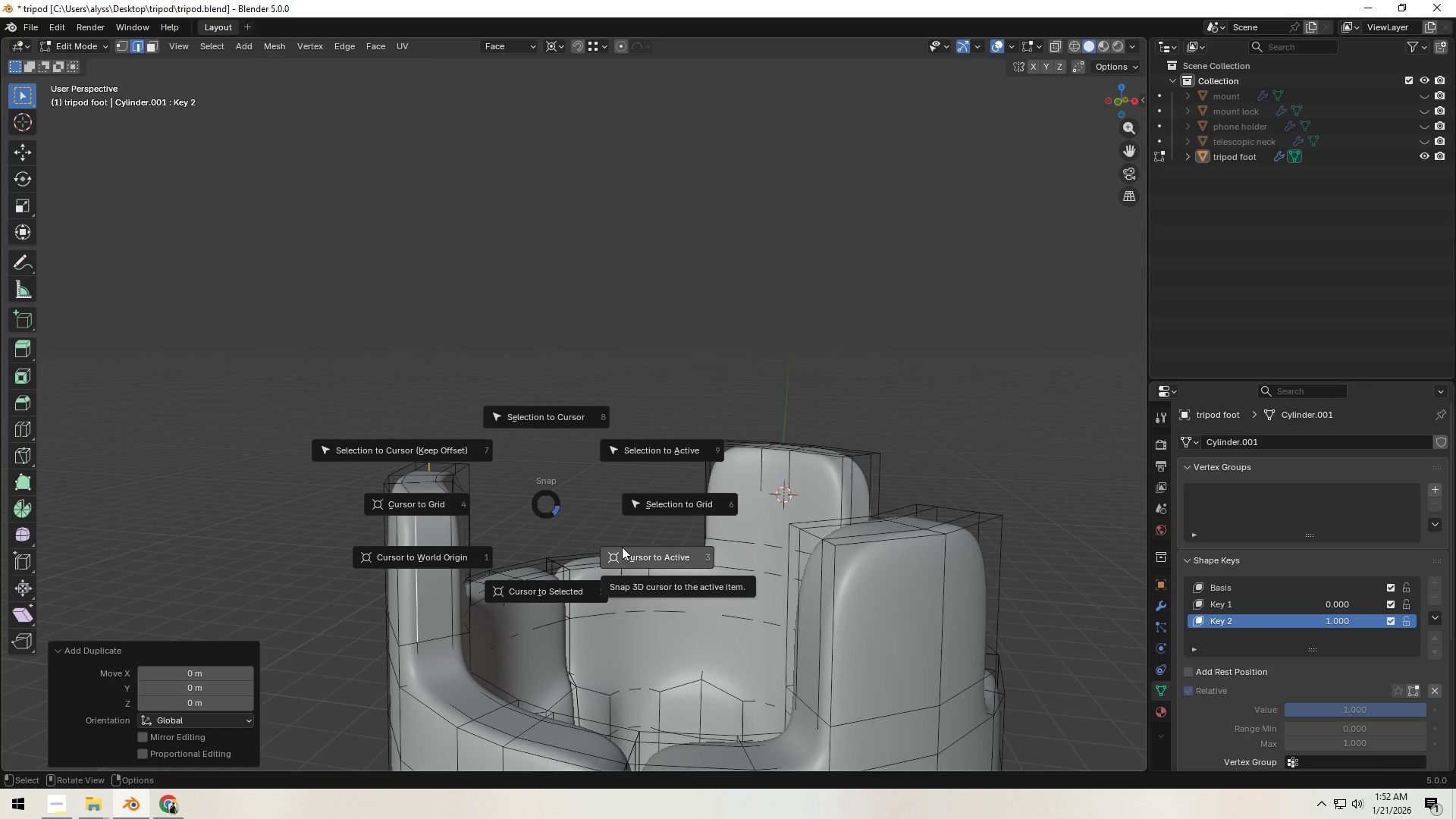 
left_click([622, 547])
 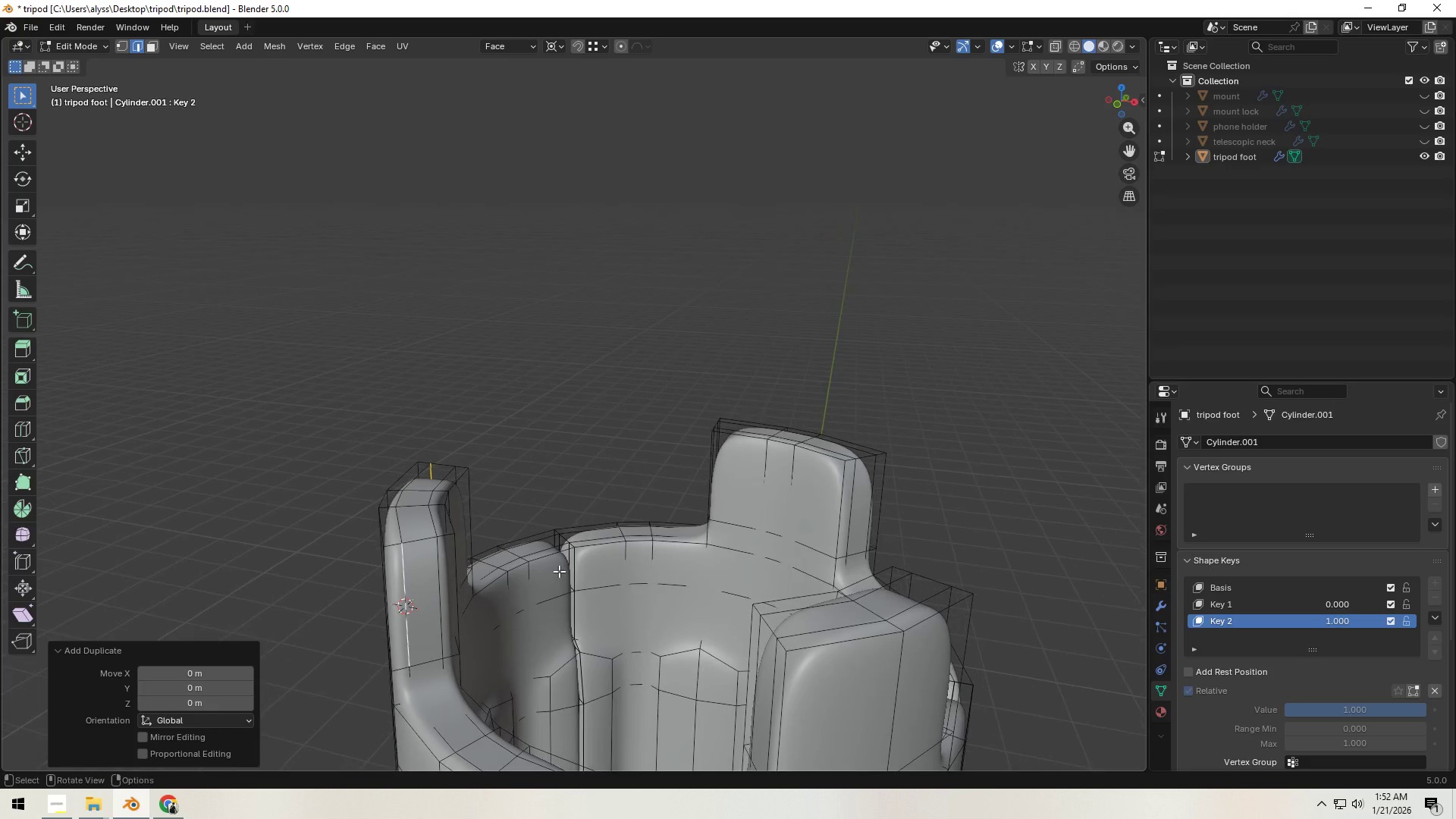 
type(rx)
 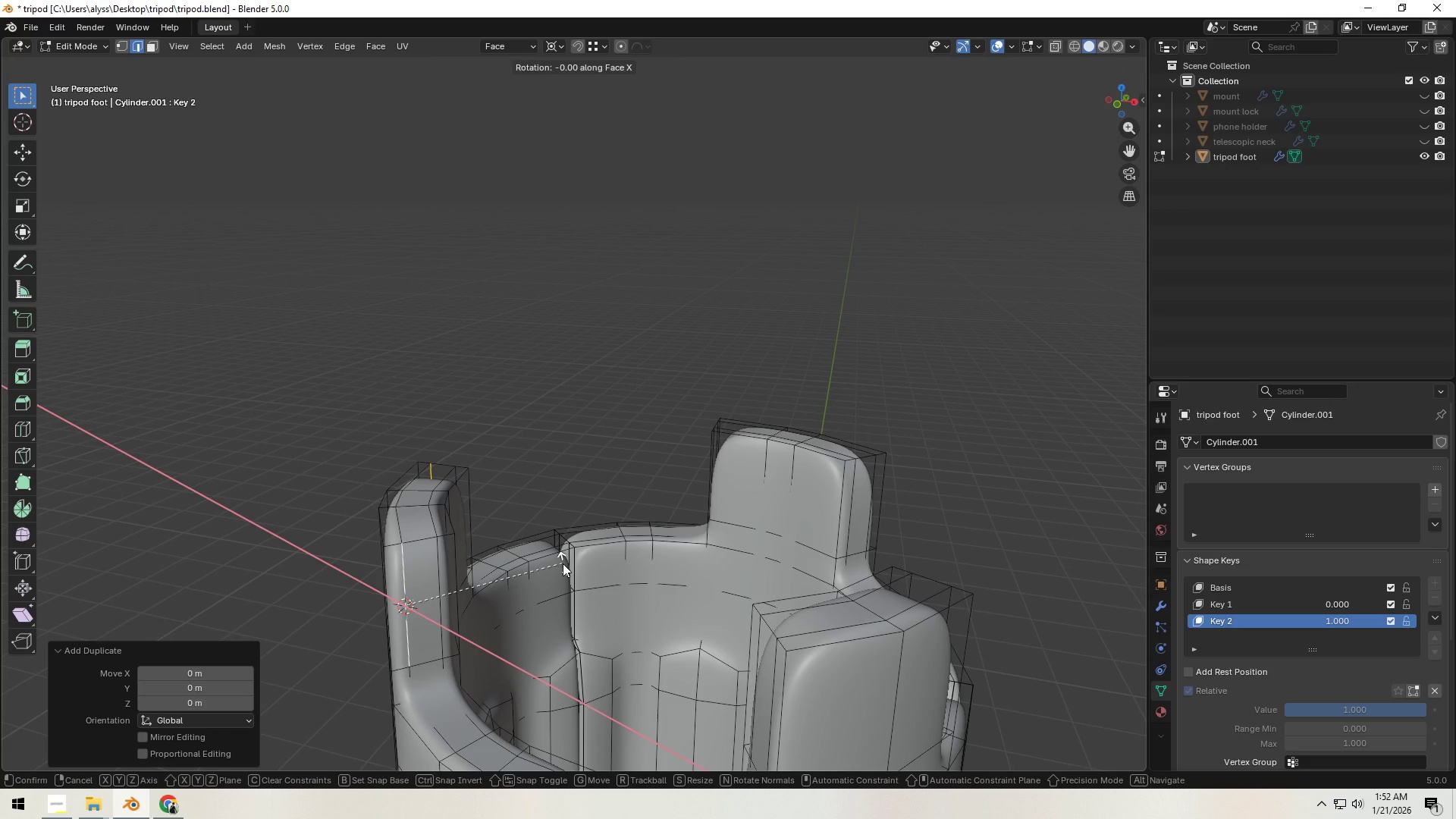 
right_click([563, 563])
 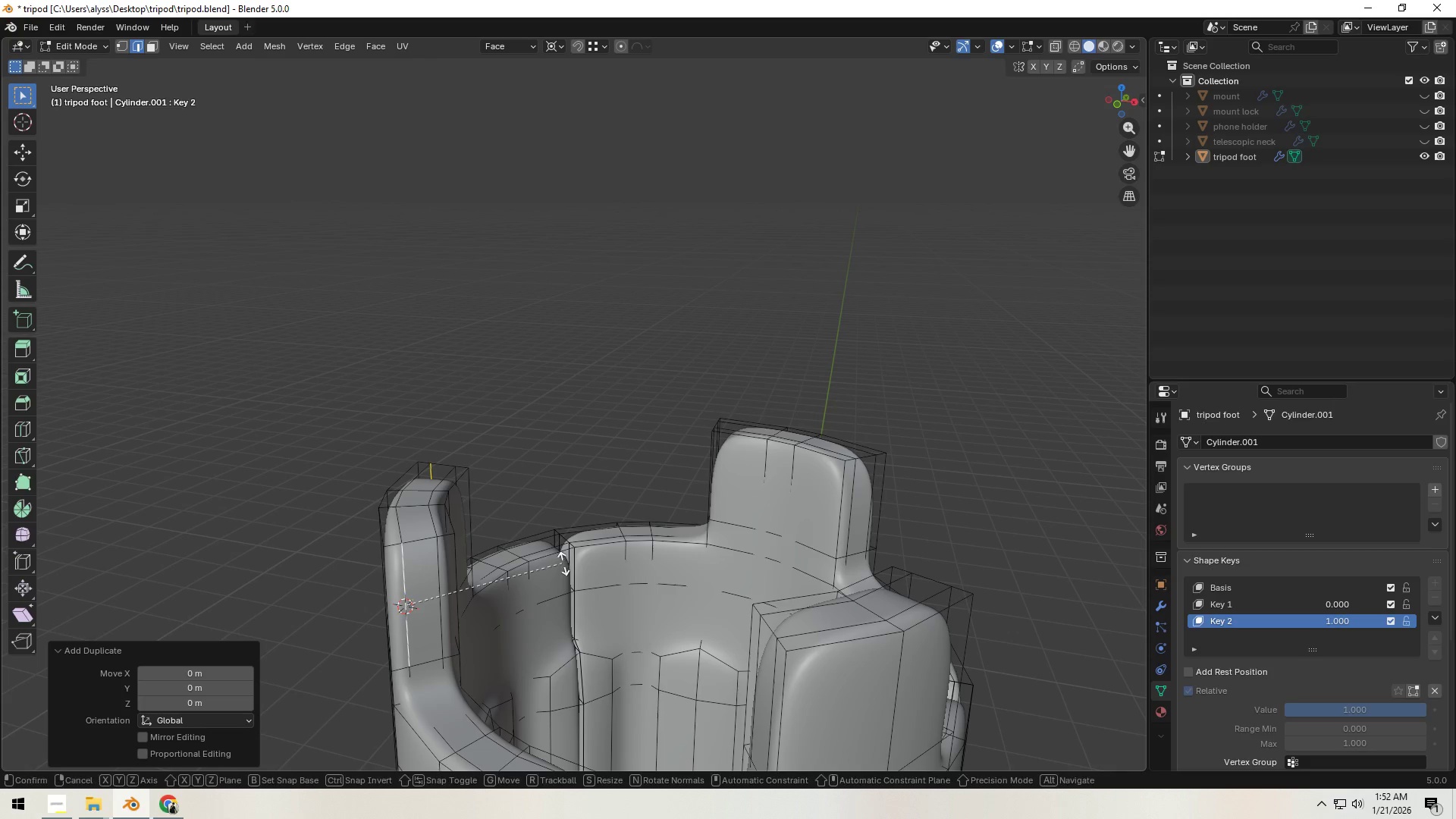 
type(rty)
 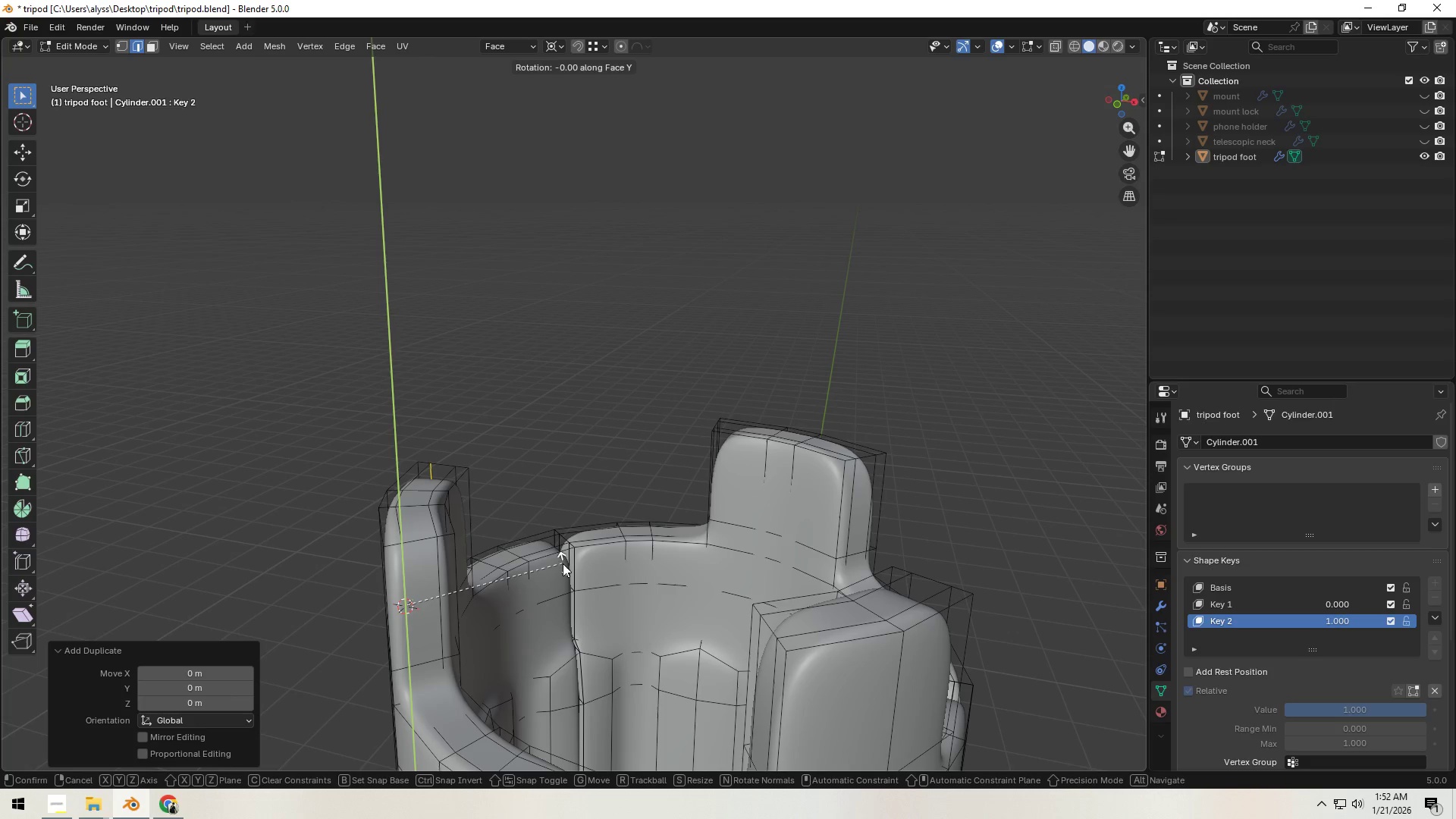 
right_click([563, 563])
 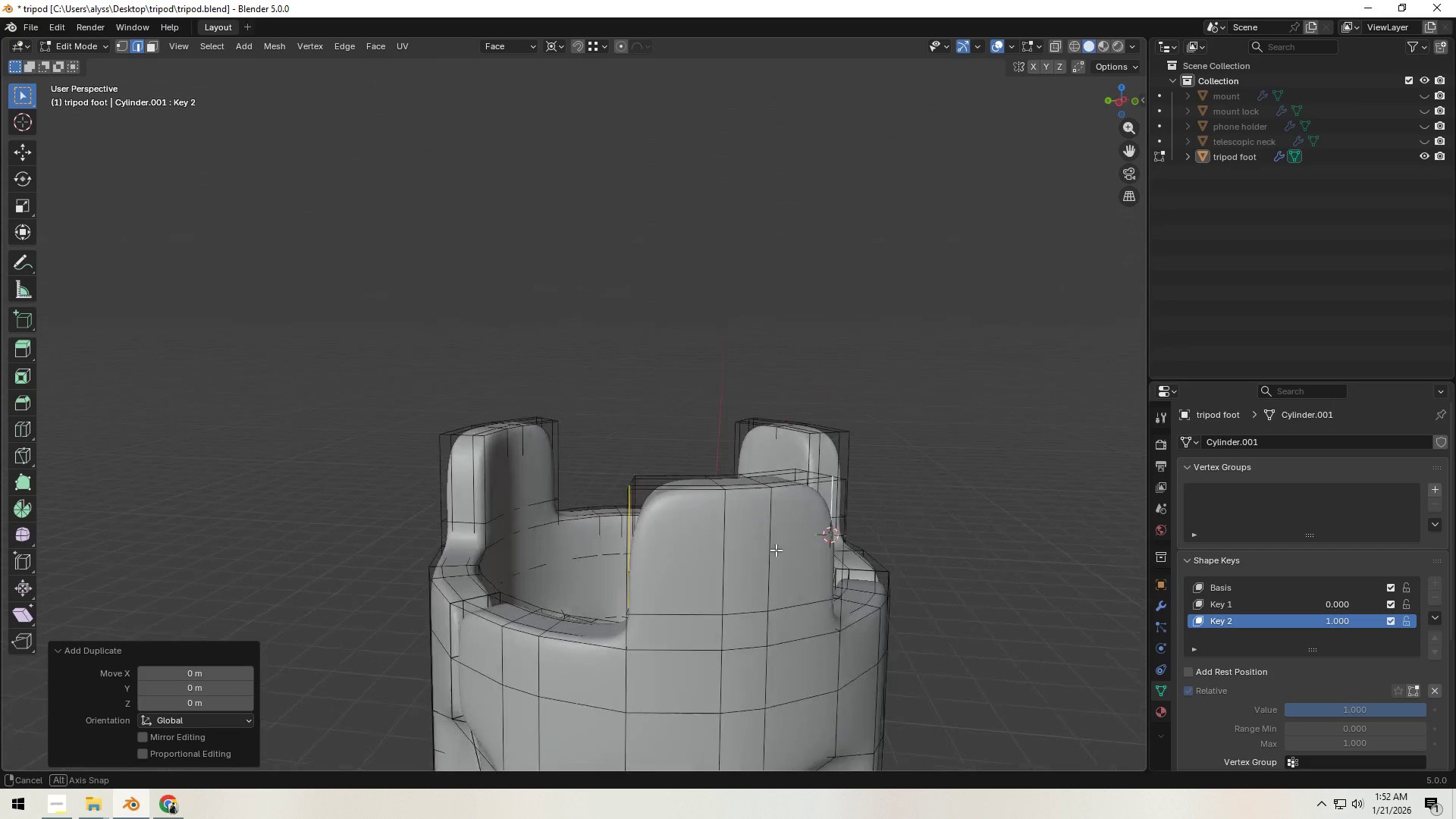 
key(Shift+S)
 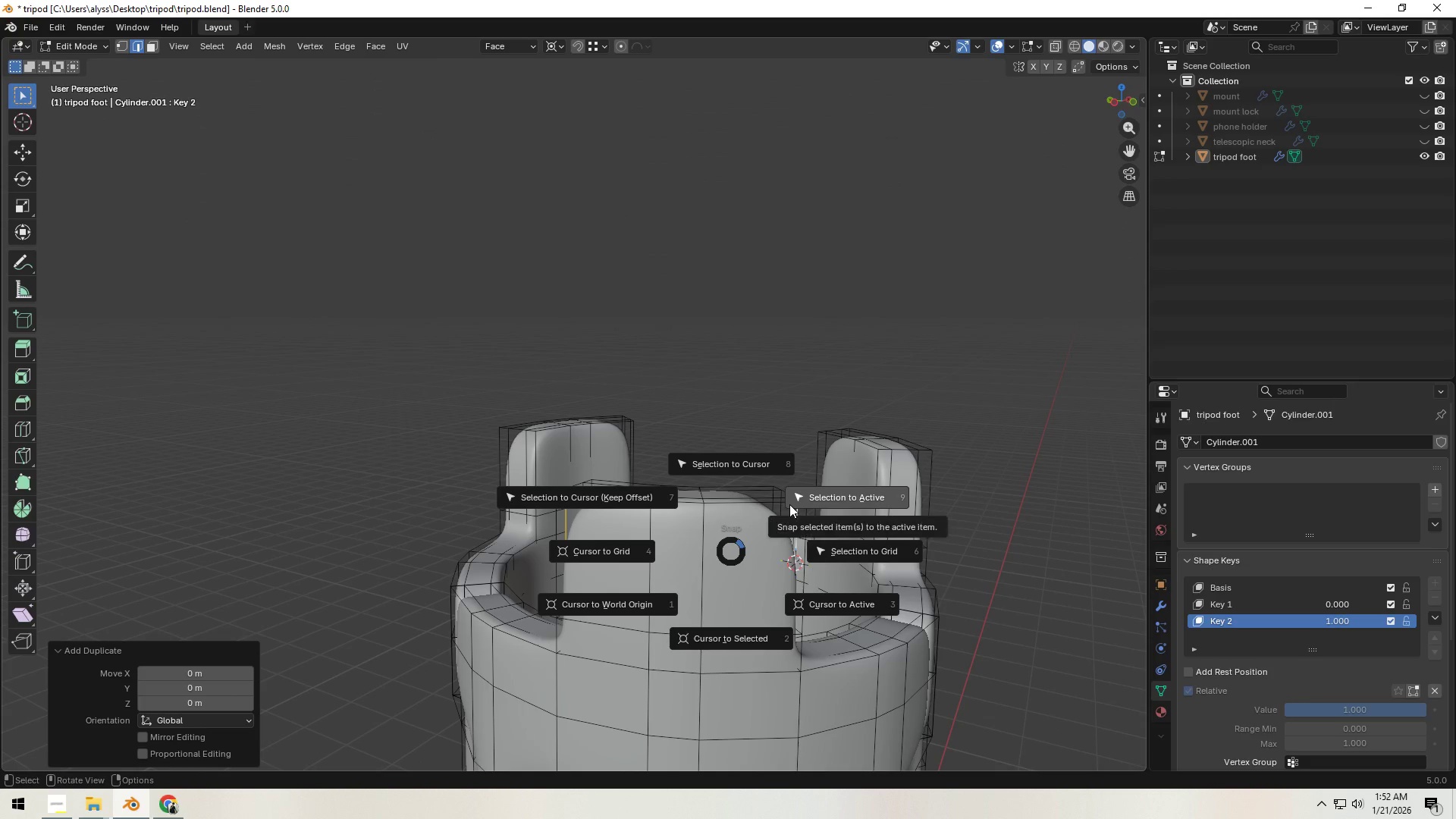 
left_click([748, 617])
 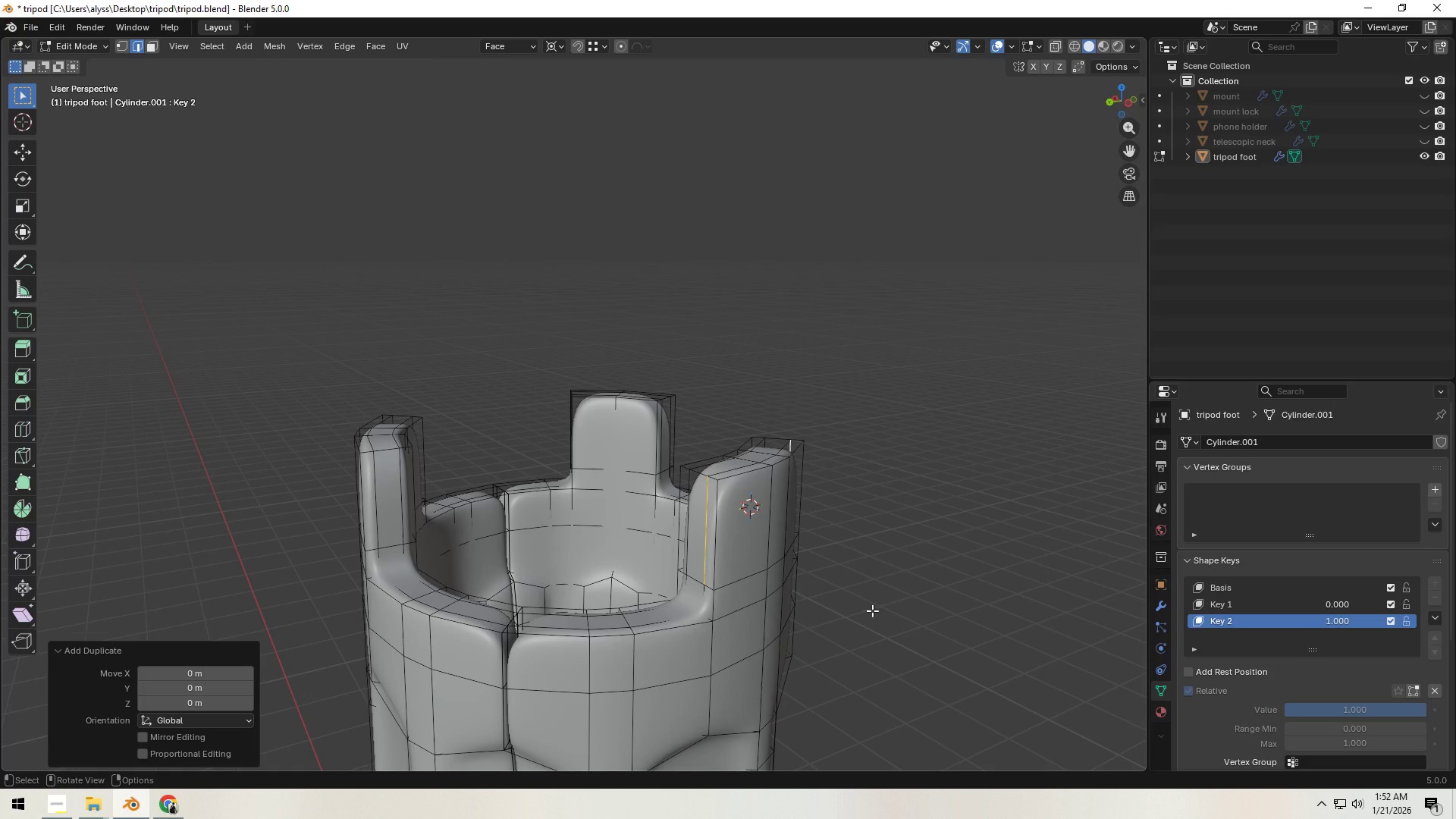 
type(rx)
 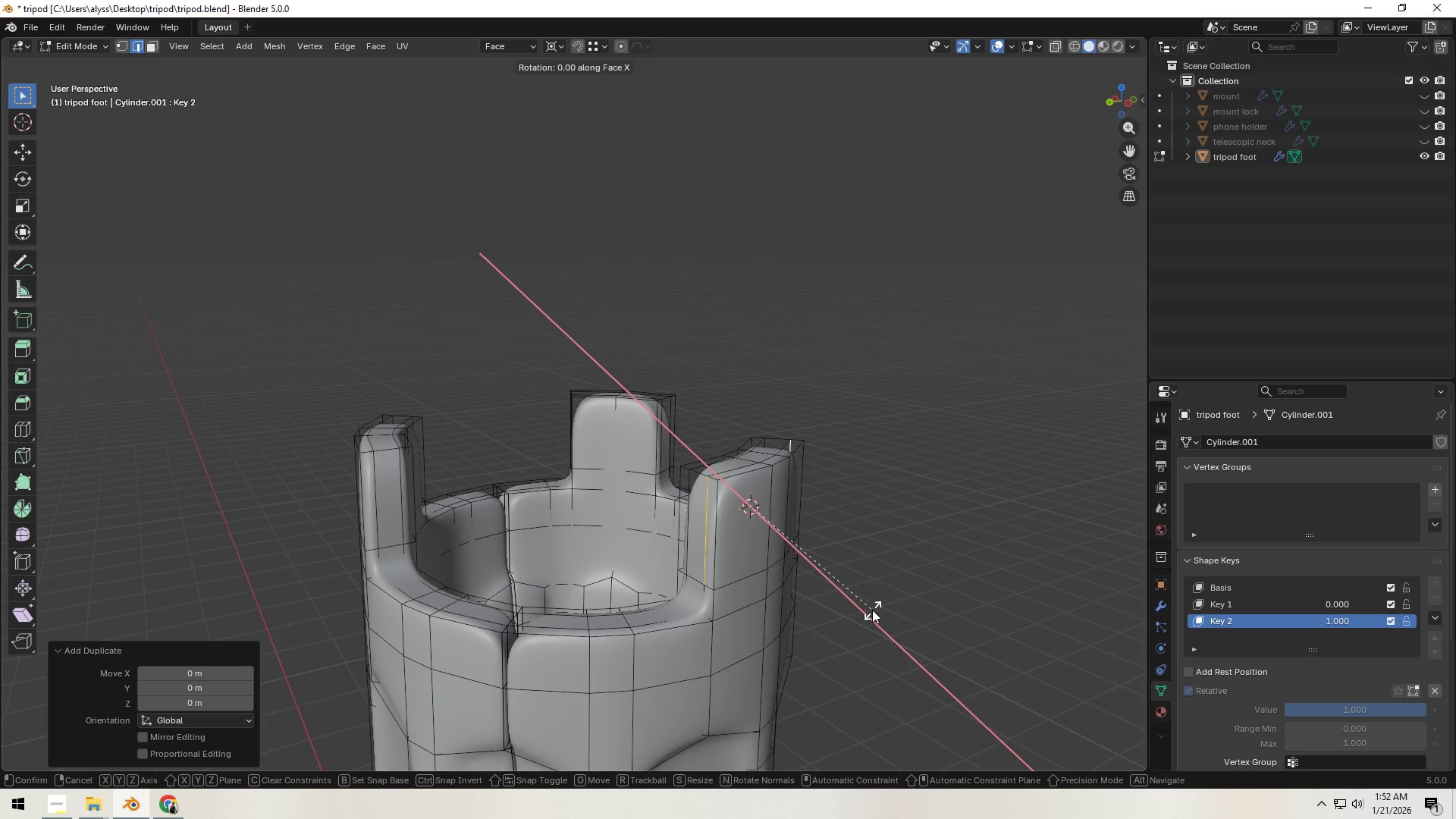 
right_click([872, 610])
 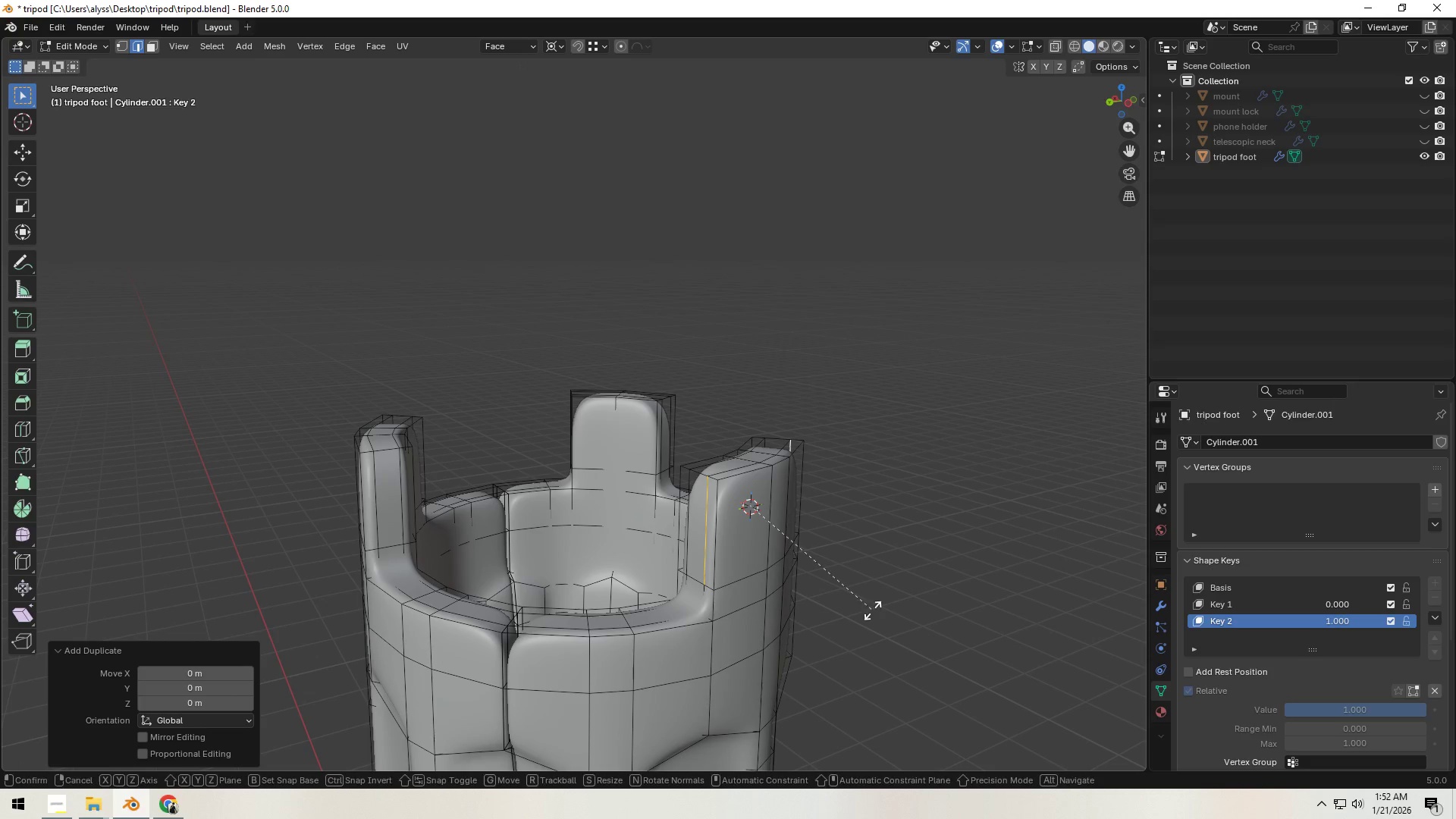 
type(ry)
 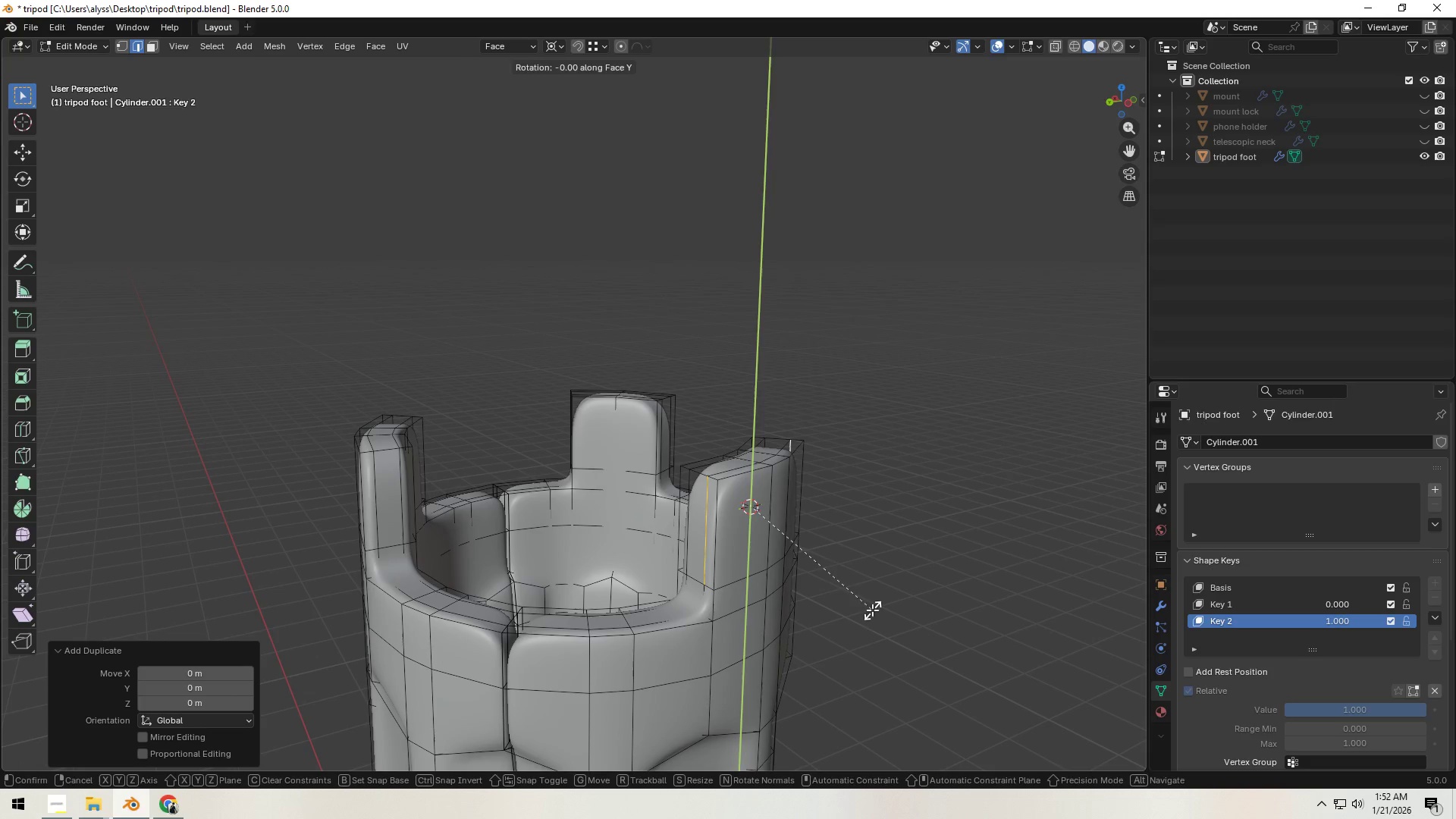 
right_click([872, 610])
 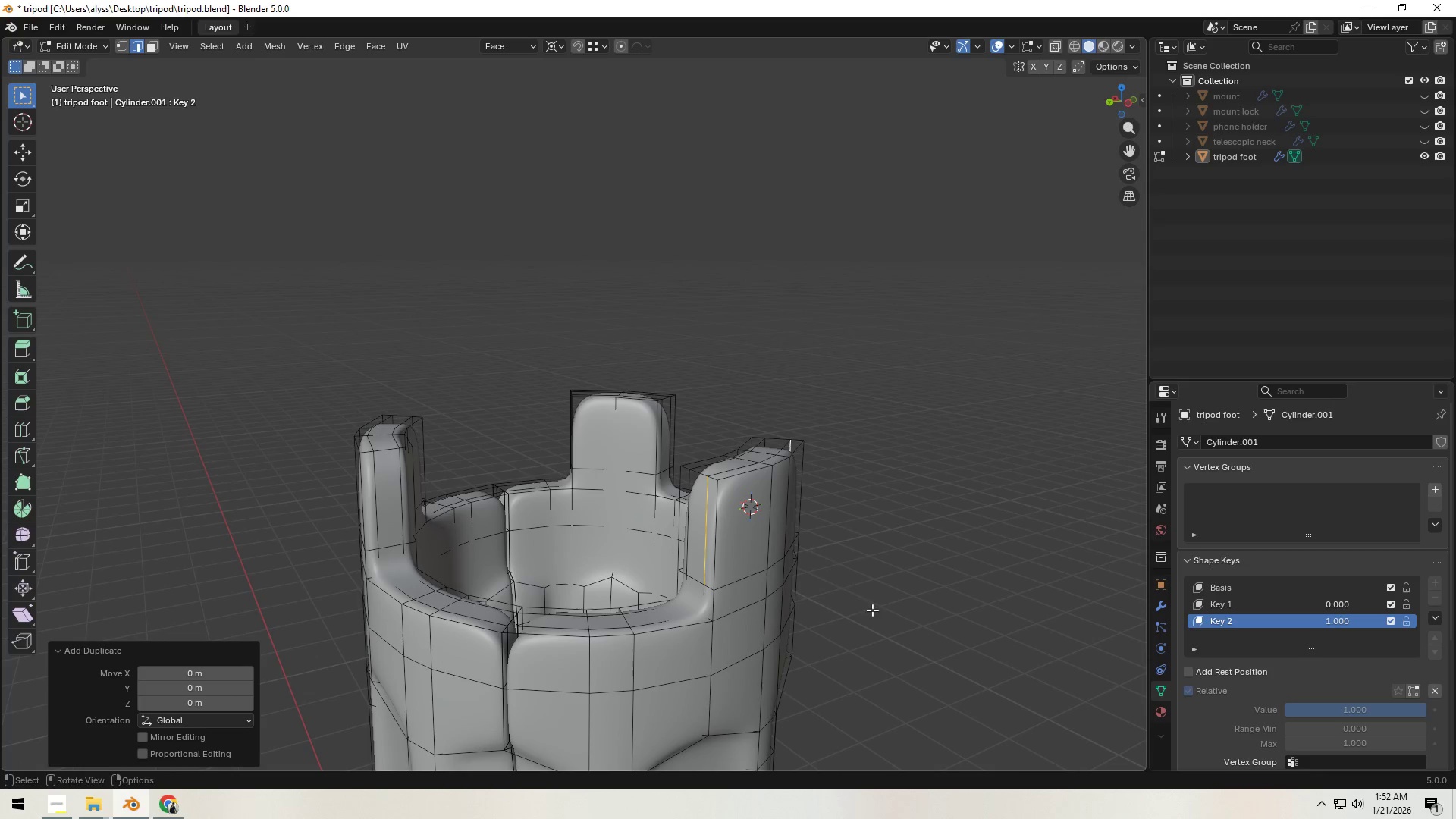 
type(rz)
 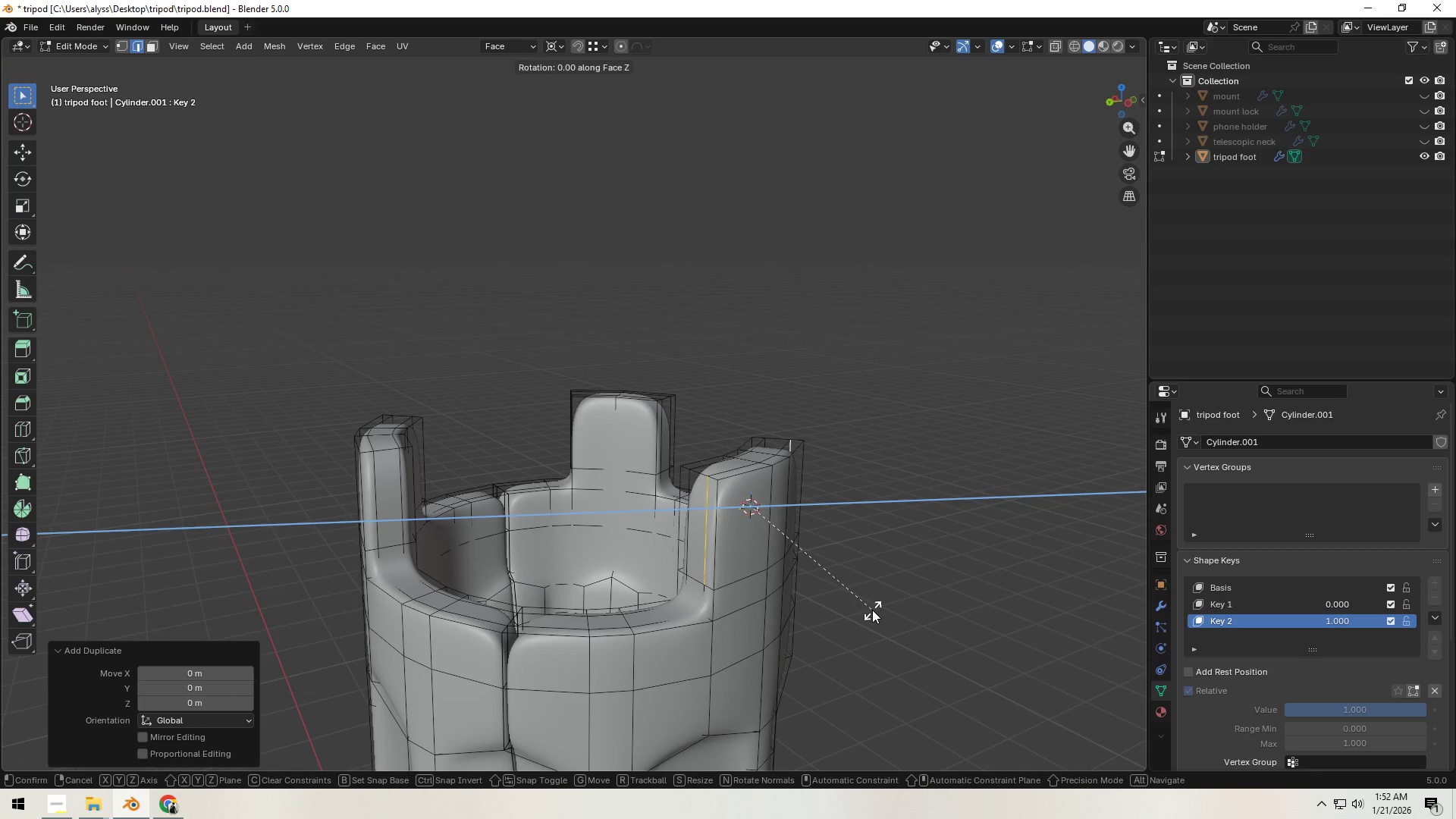 
right_click([872, 610])
 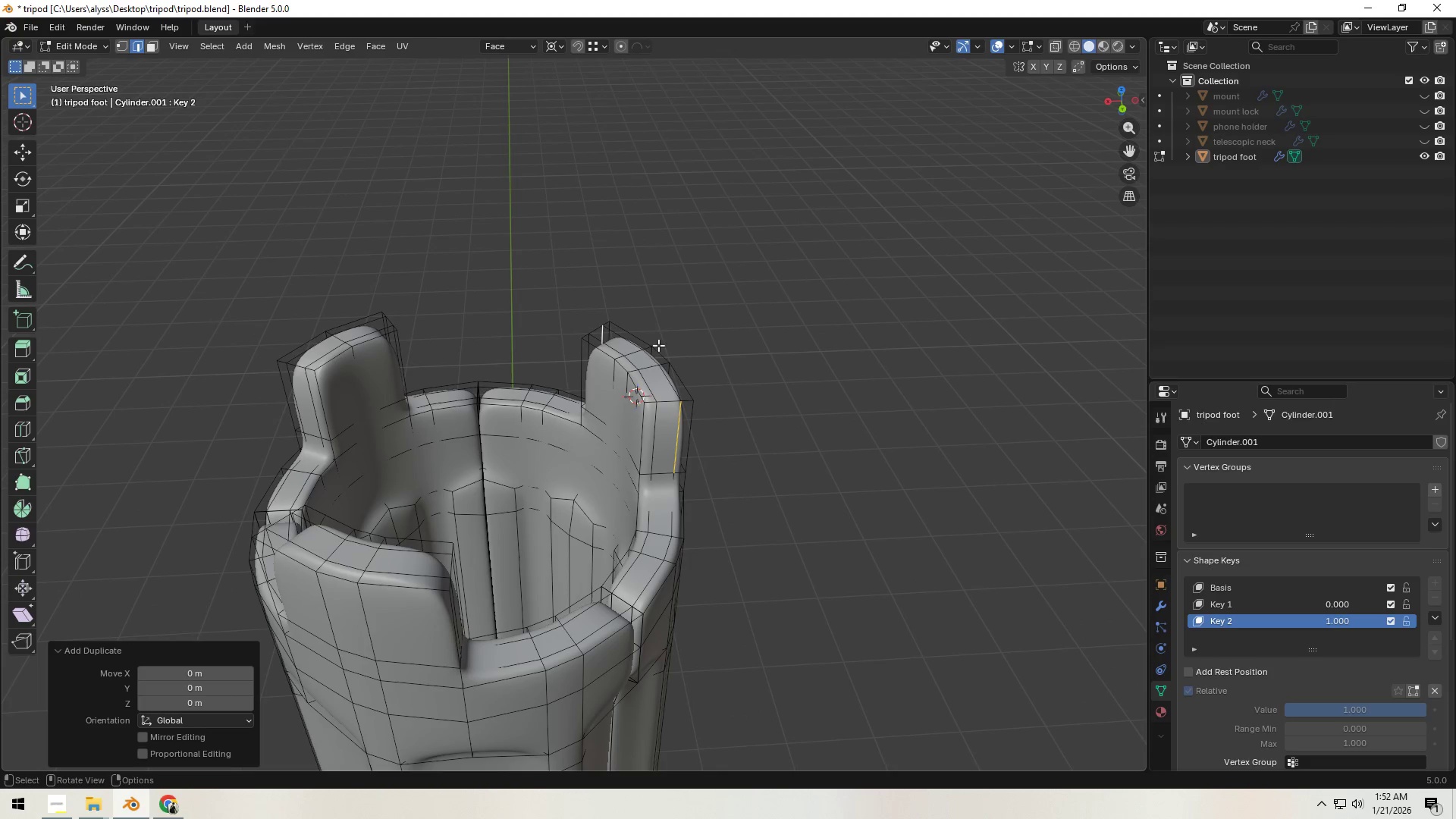 
wait(5.77)
 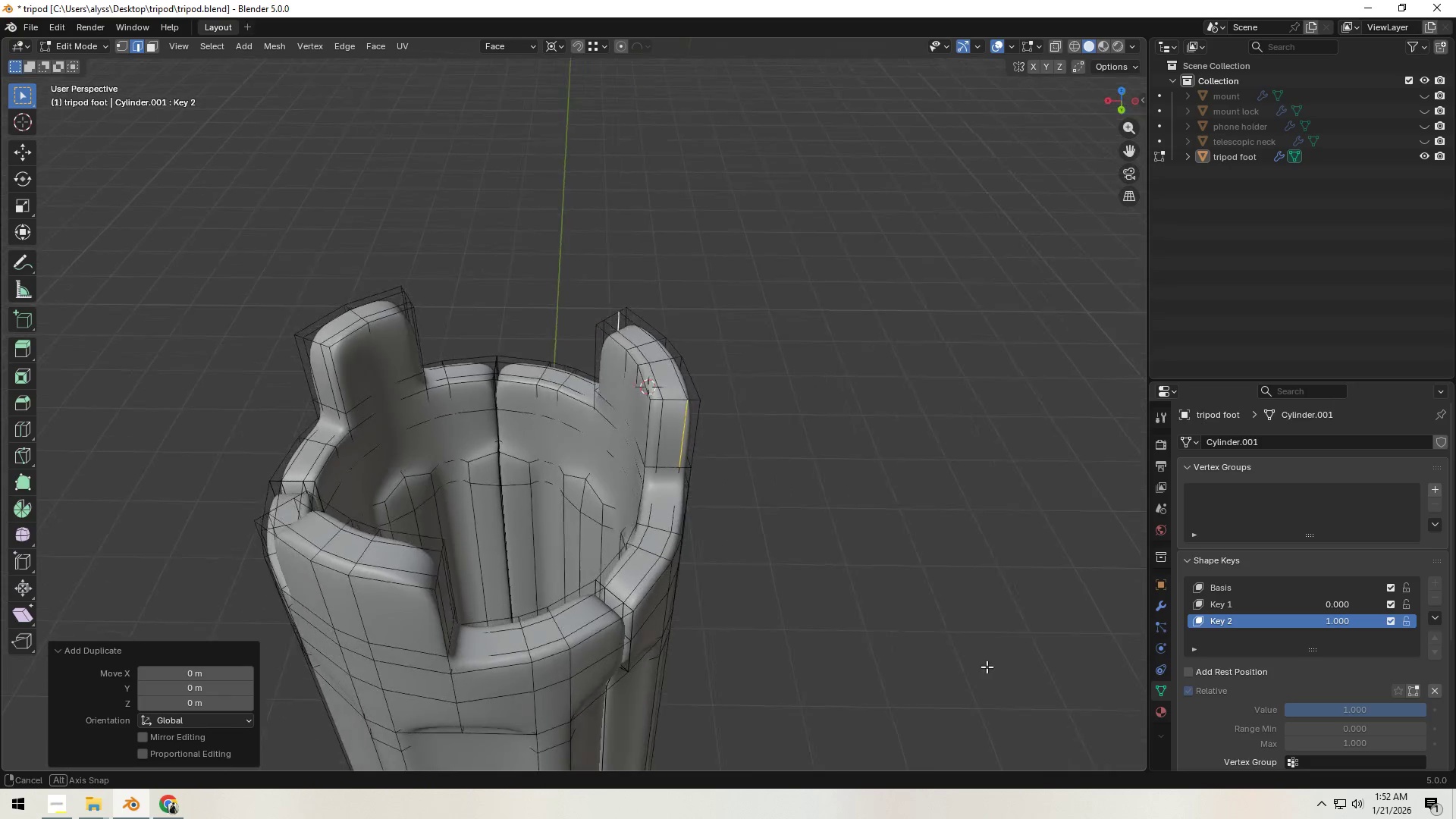 
key(3)
 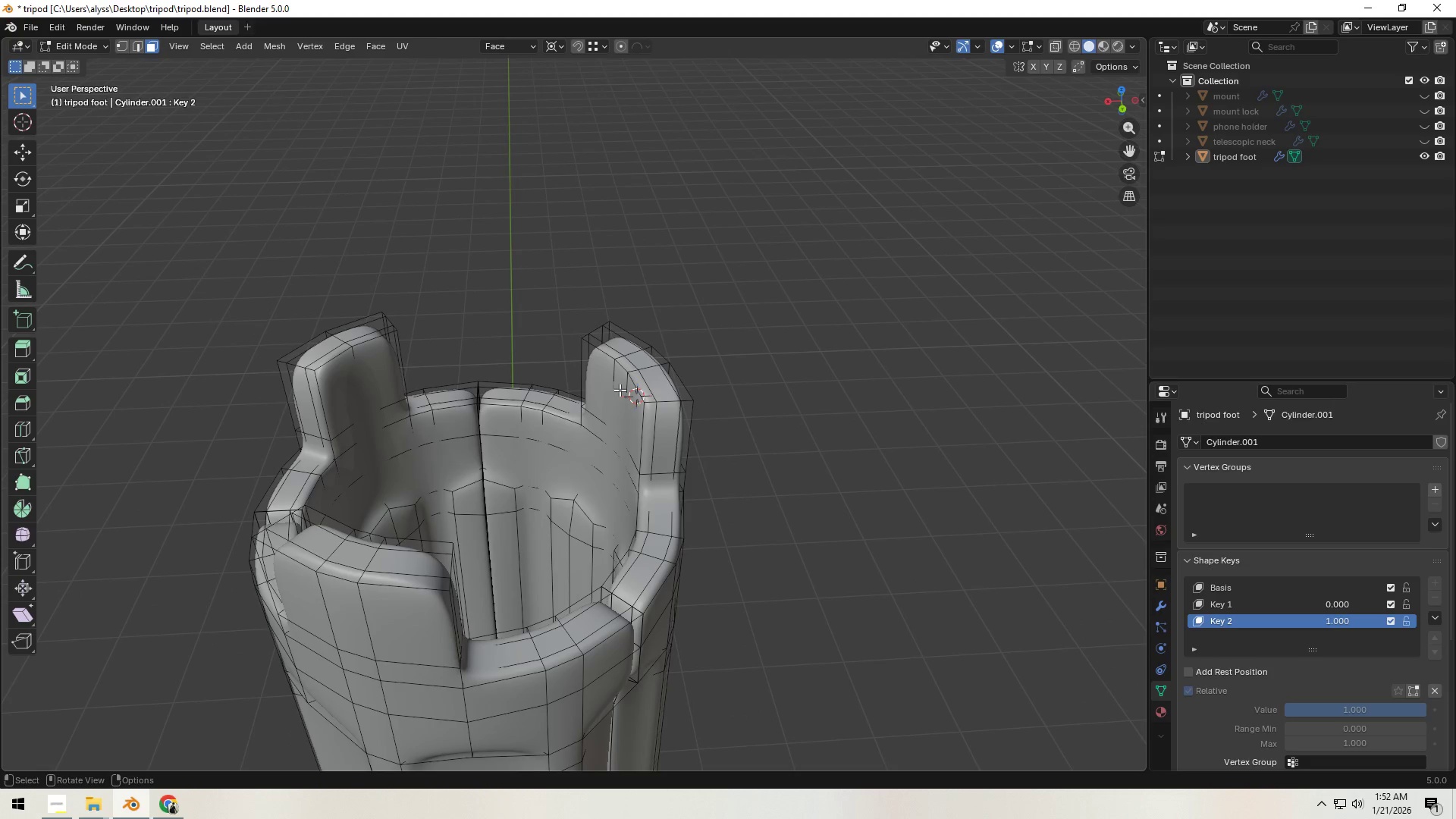 
left_click([620, 390])
 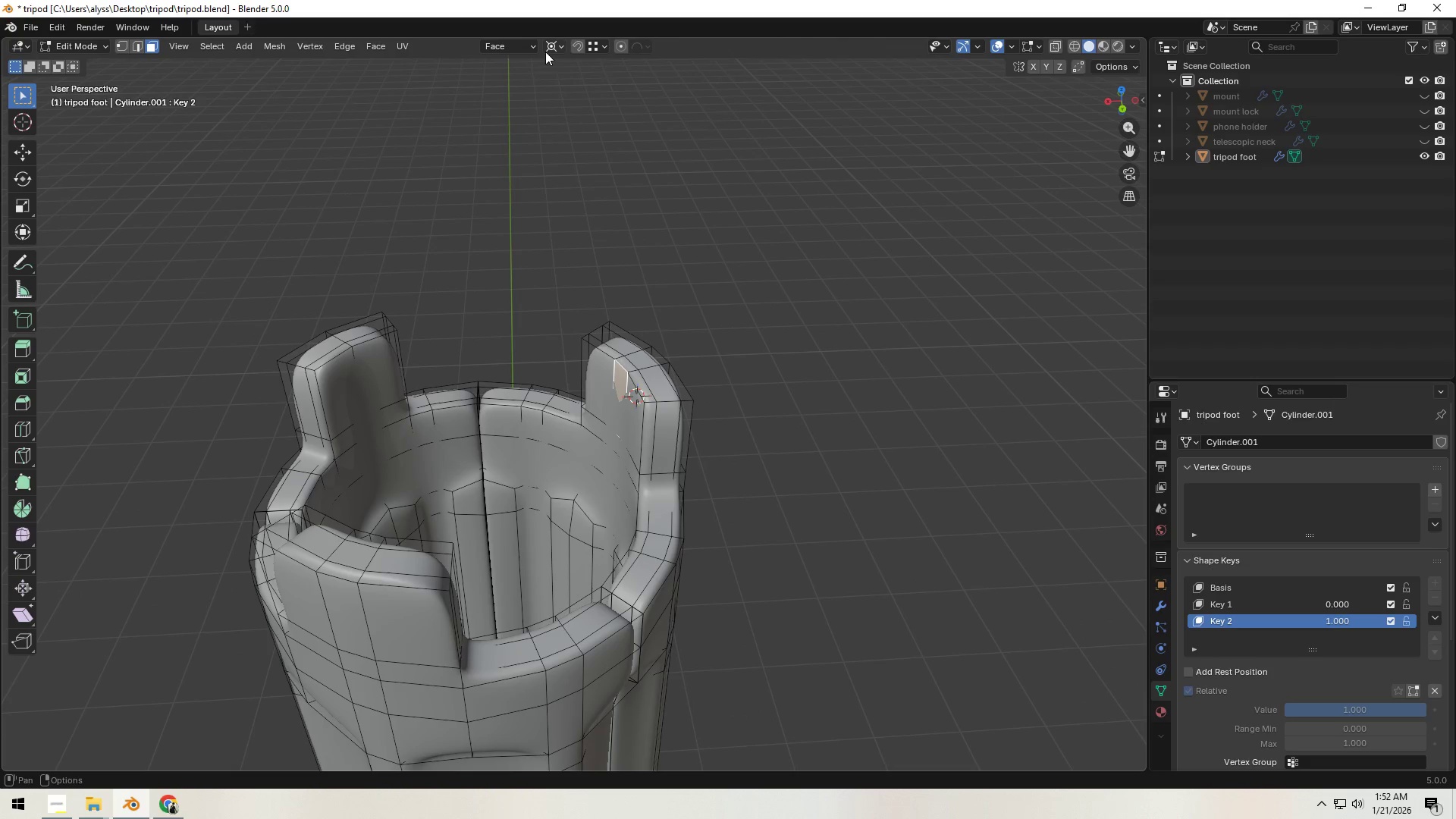 
left_click([559, 46])
 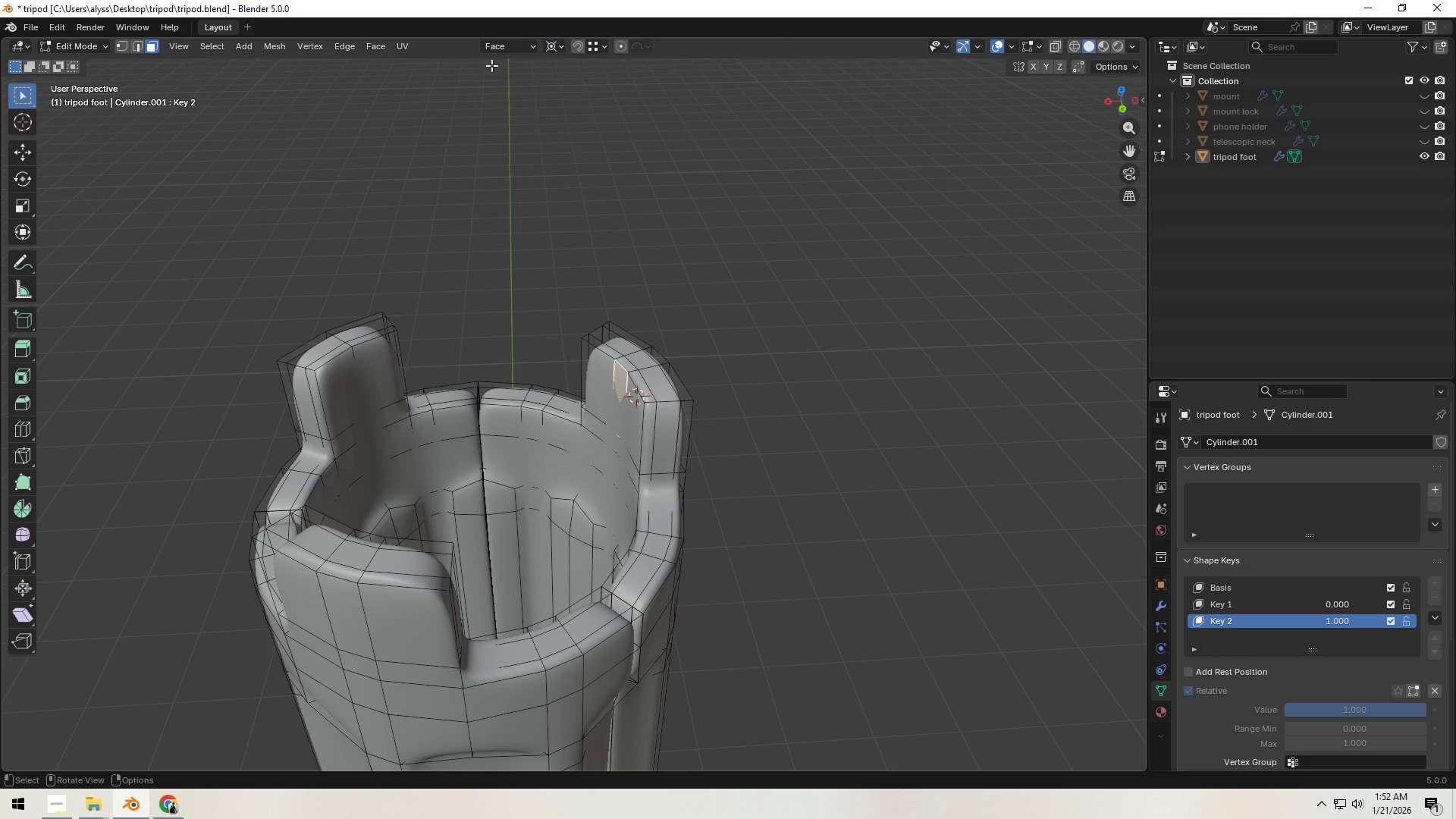 
double_click([528, 46])
 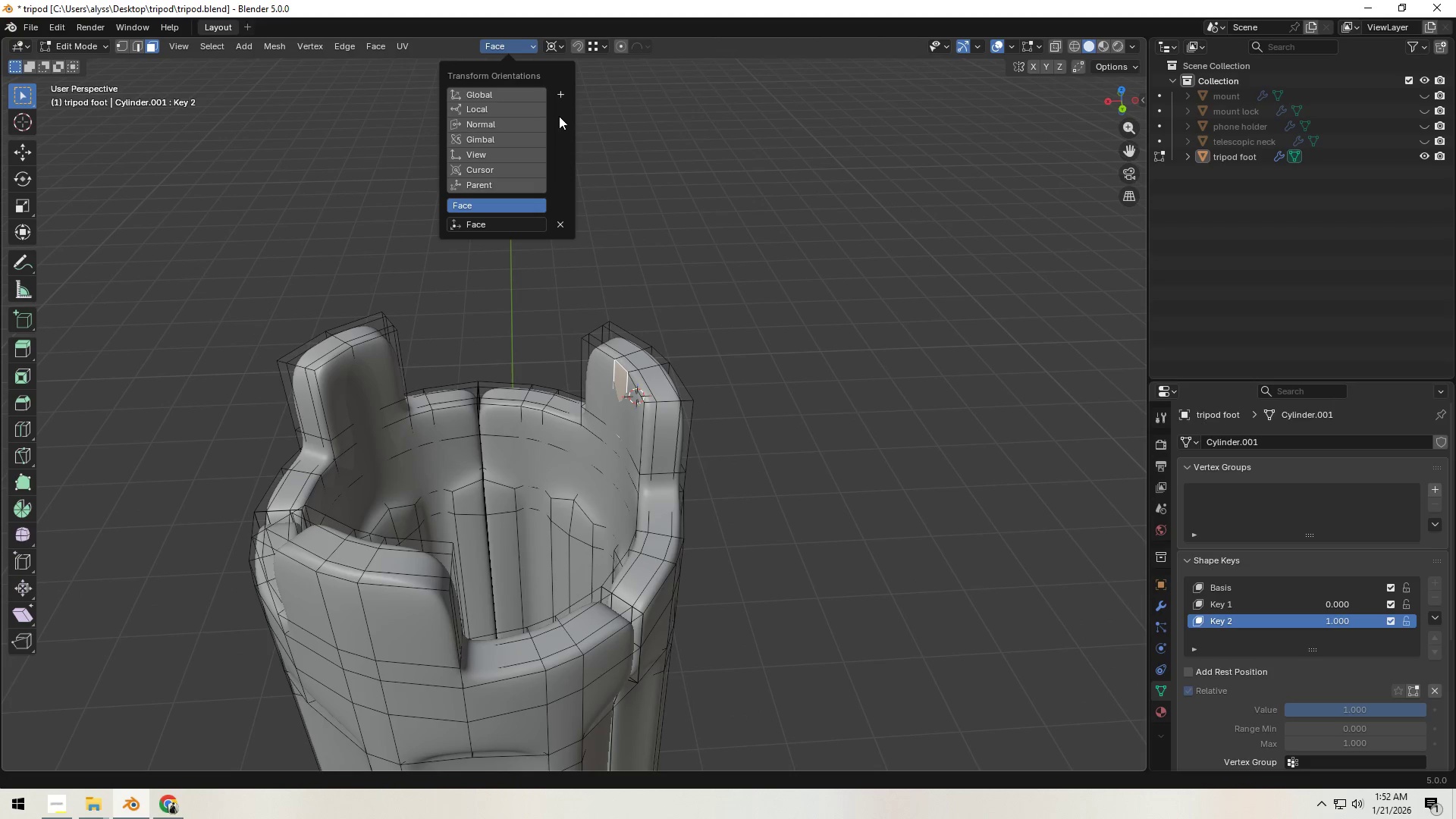 
left_click([559, 92])
 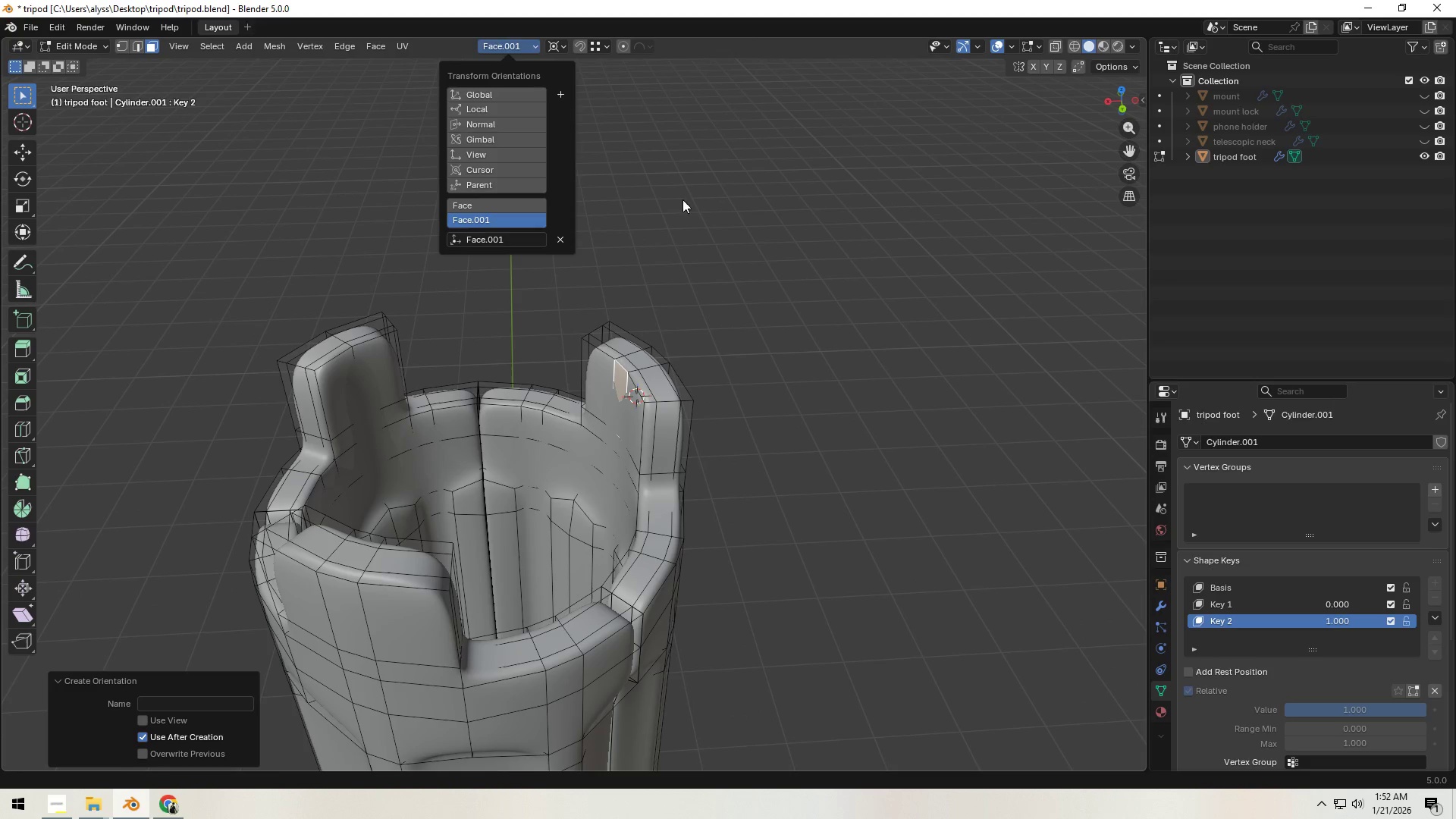 
left_click([725, 225])
 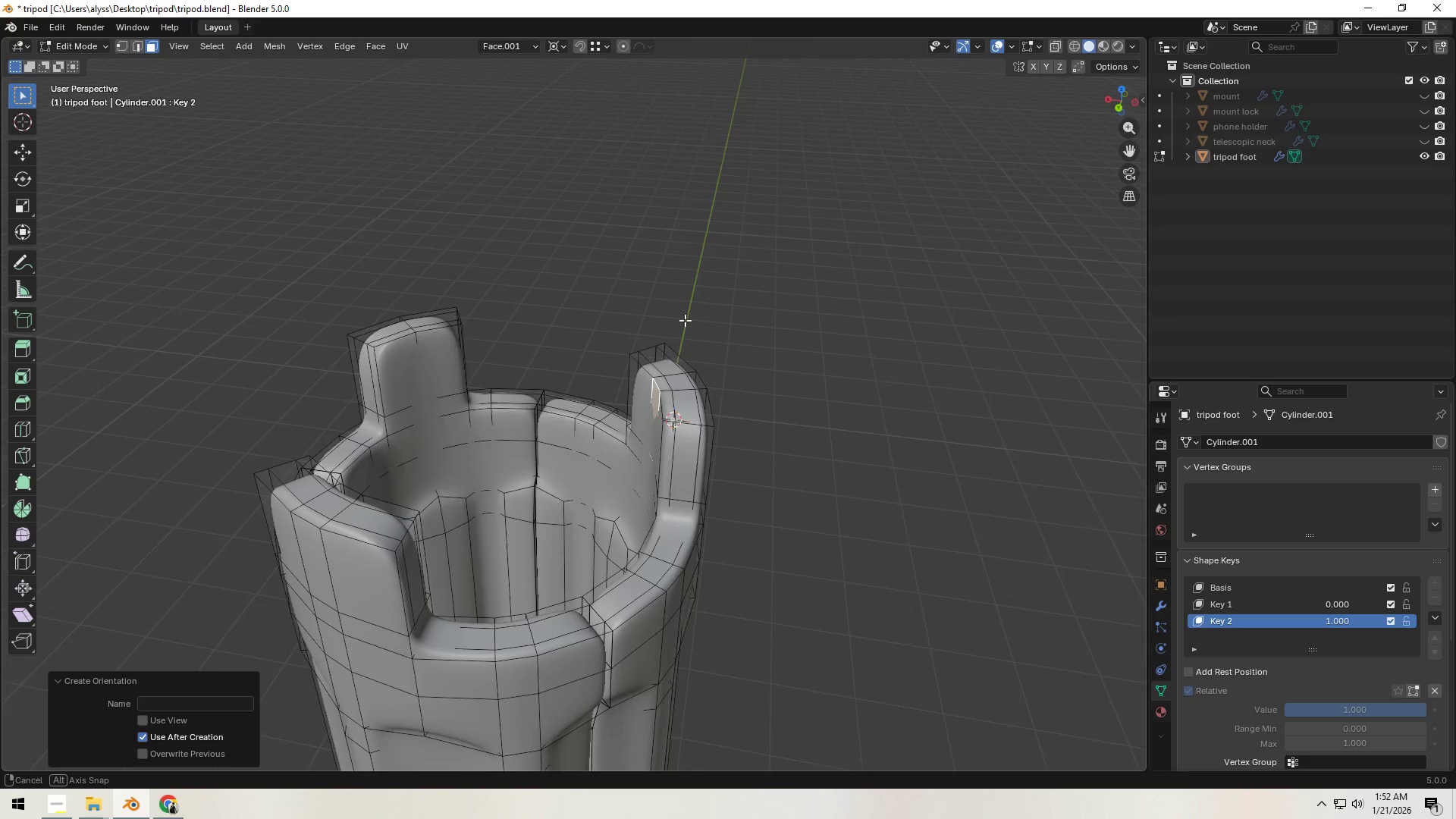 
type(rx45)
 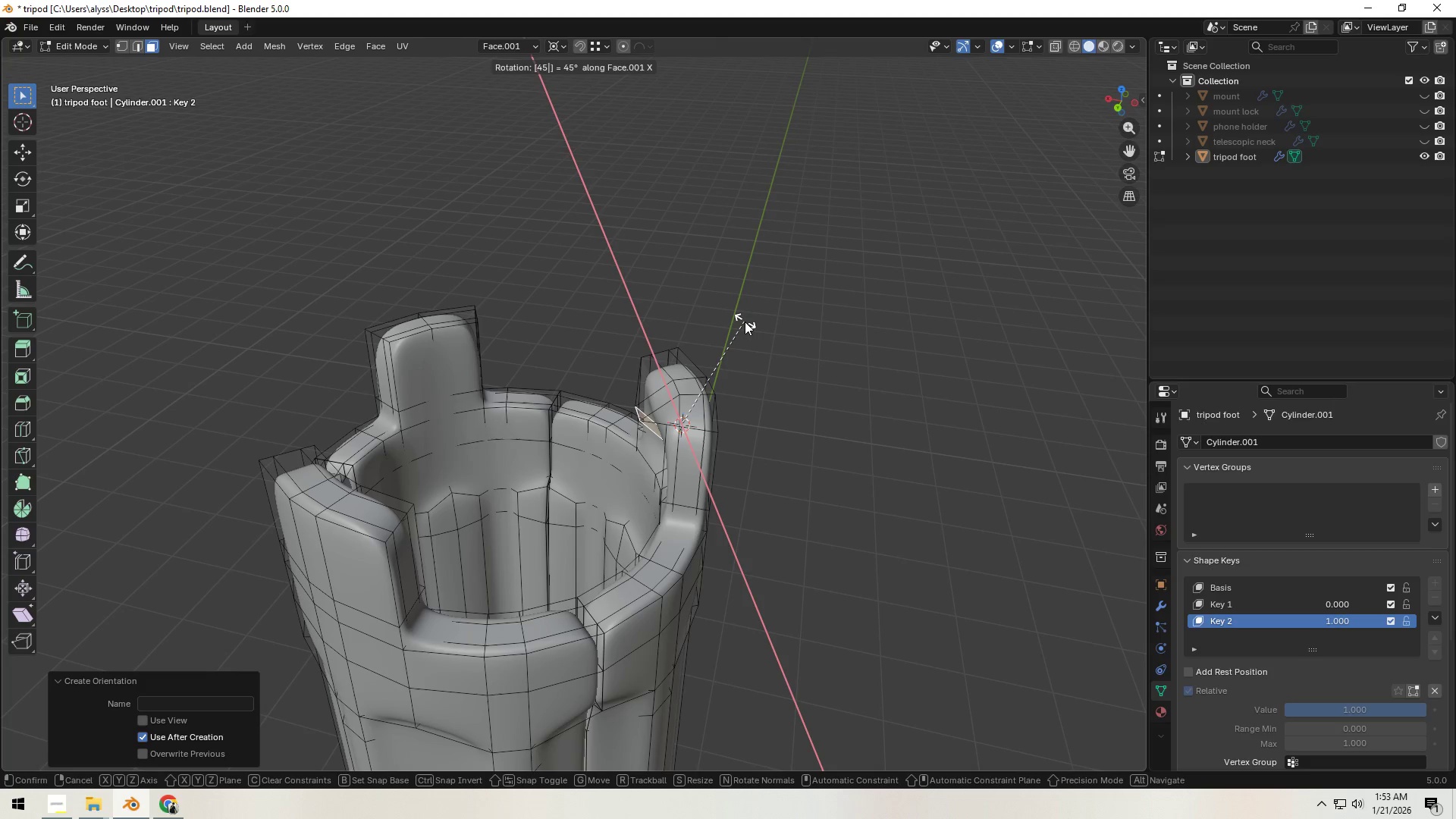 
right_click([745, 322])
 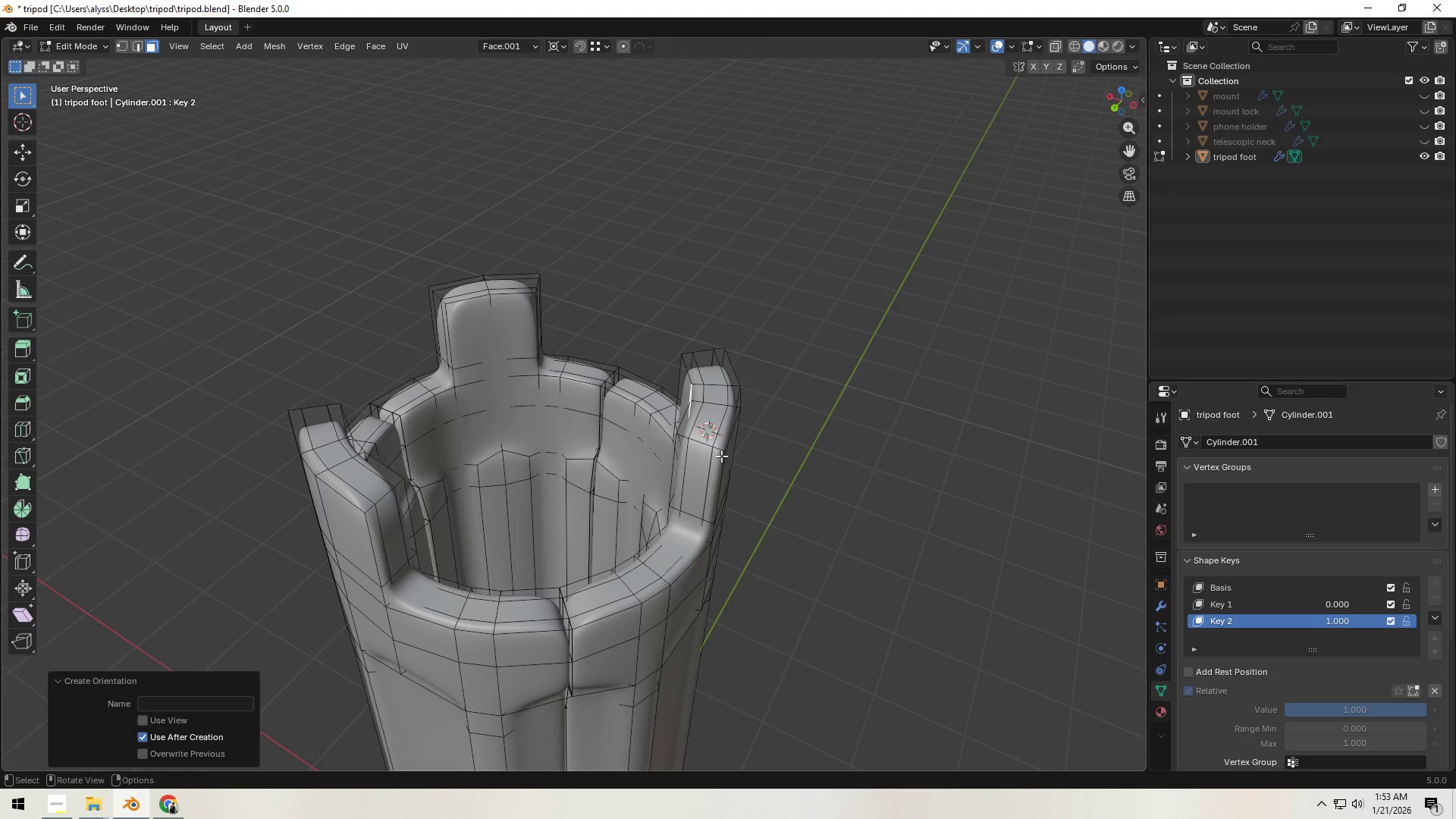 
left_click([701, 533])
 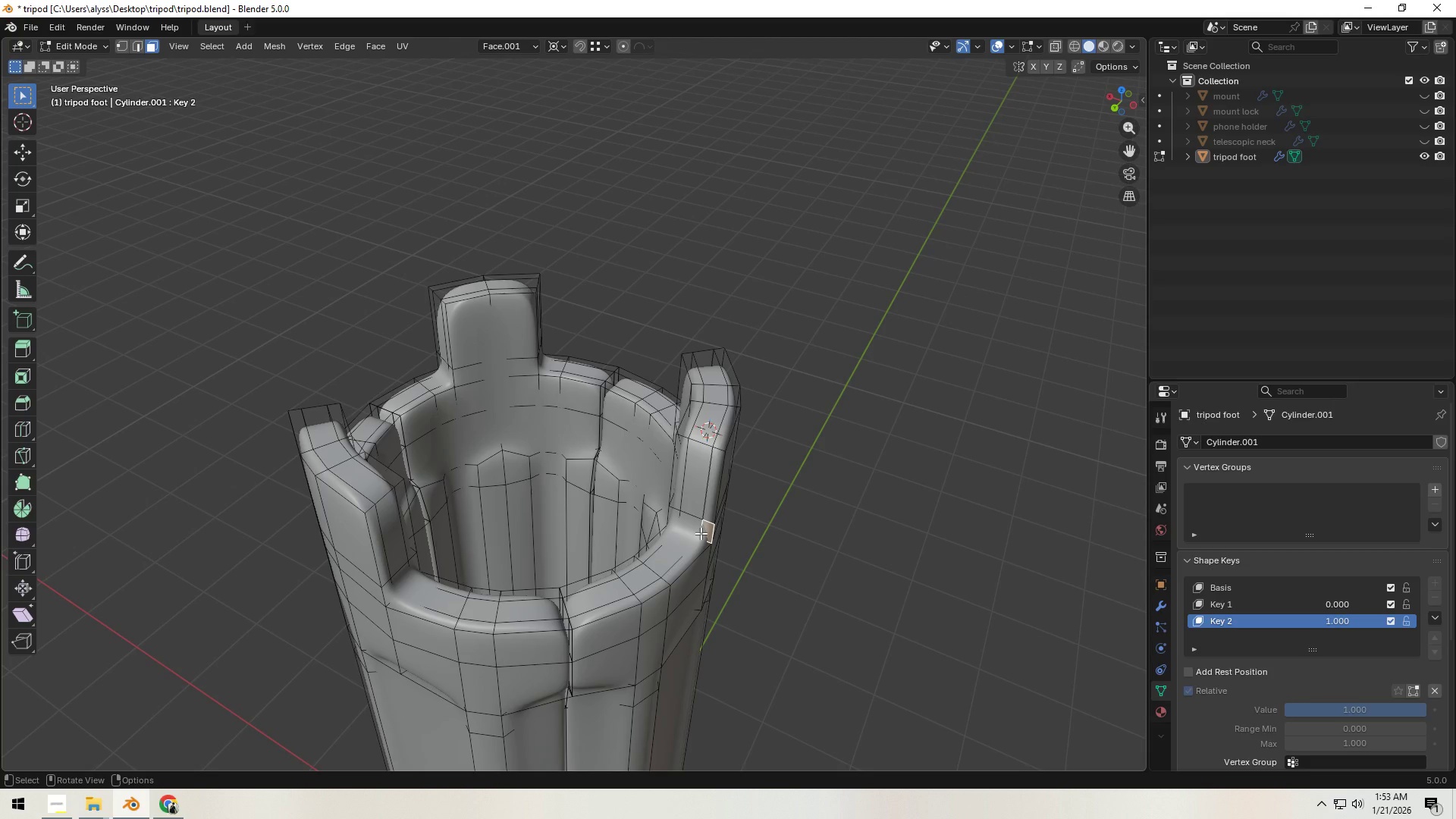 
type(;lrx45)
key(NumpadEnter)
 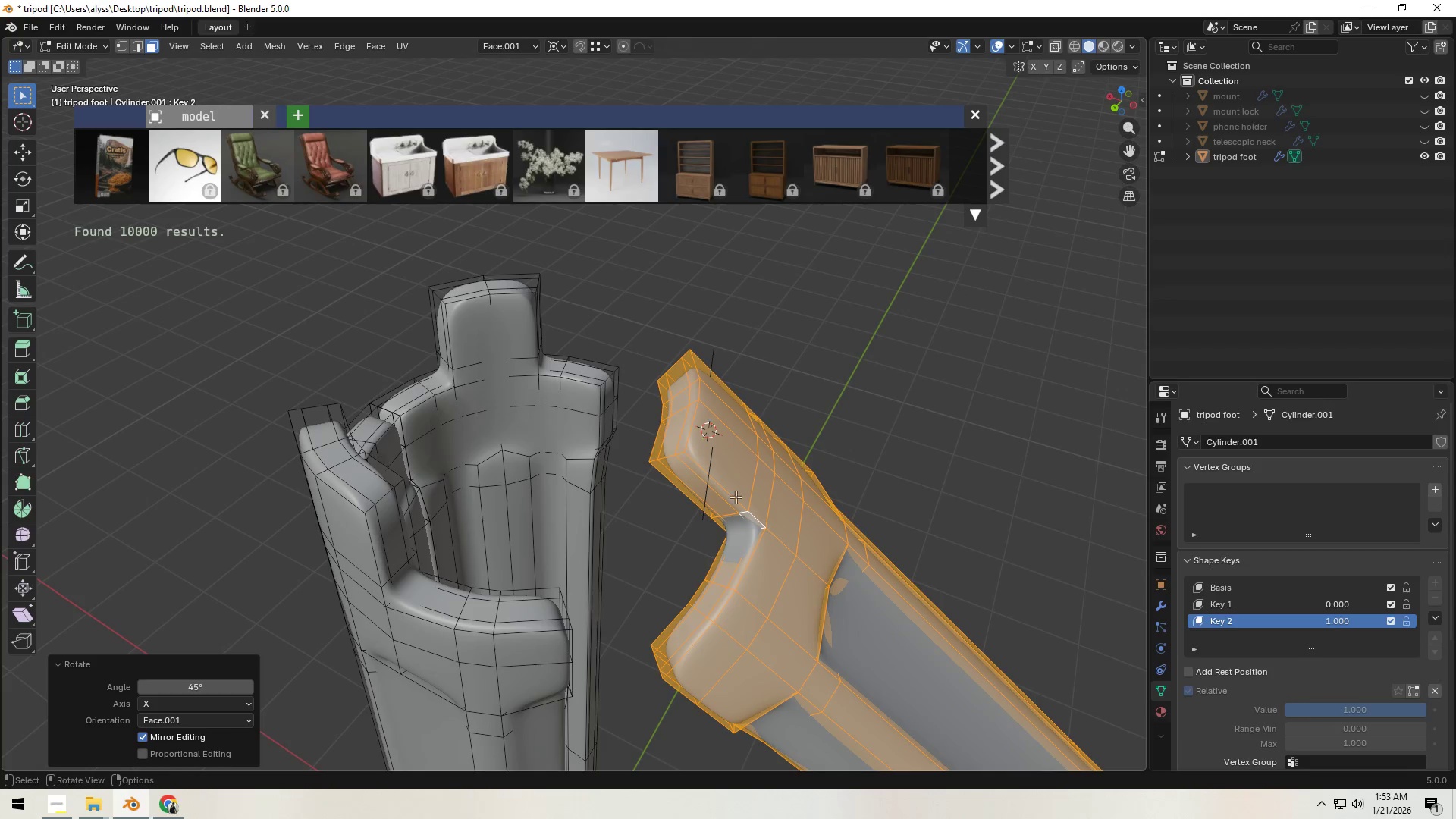 
left_click([829, 386])
 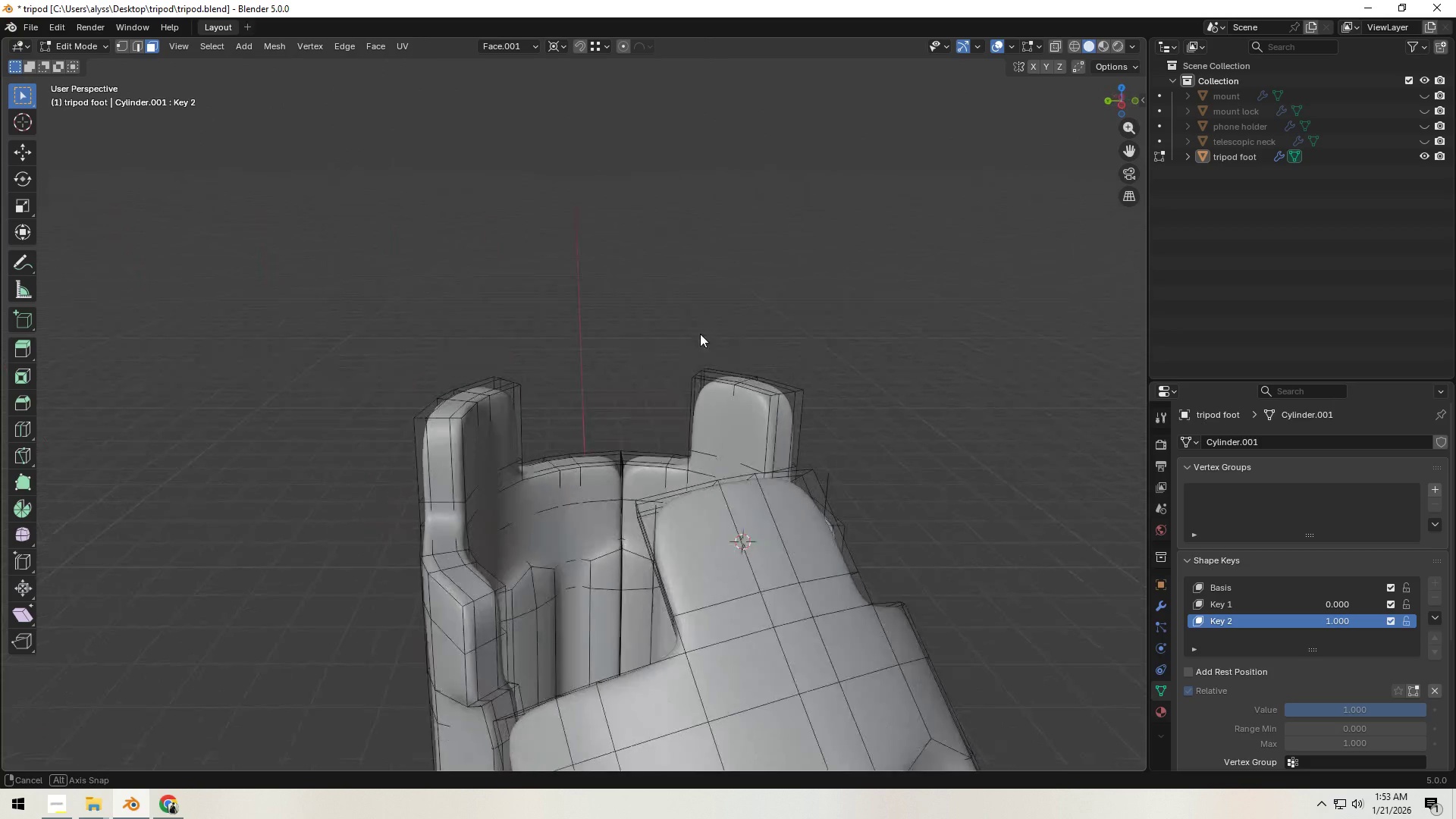 
wait(6.09)
 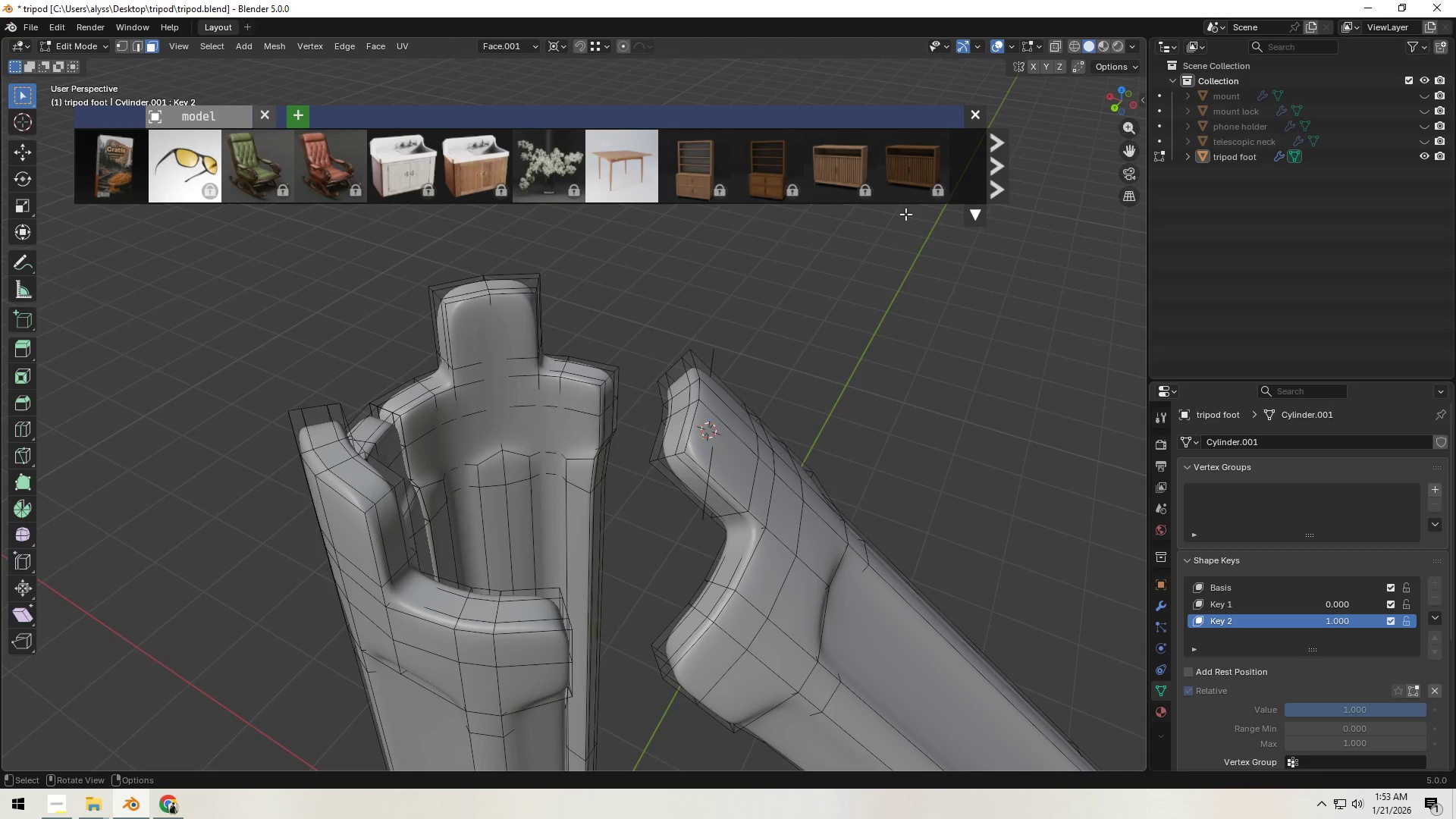 
left_click([707, 548])
 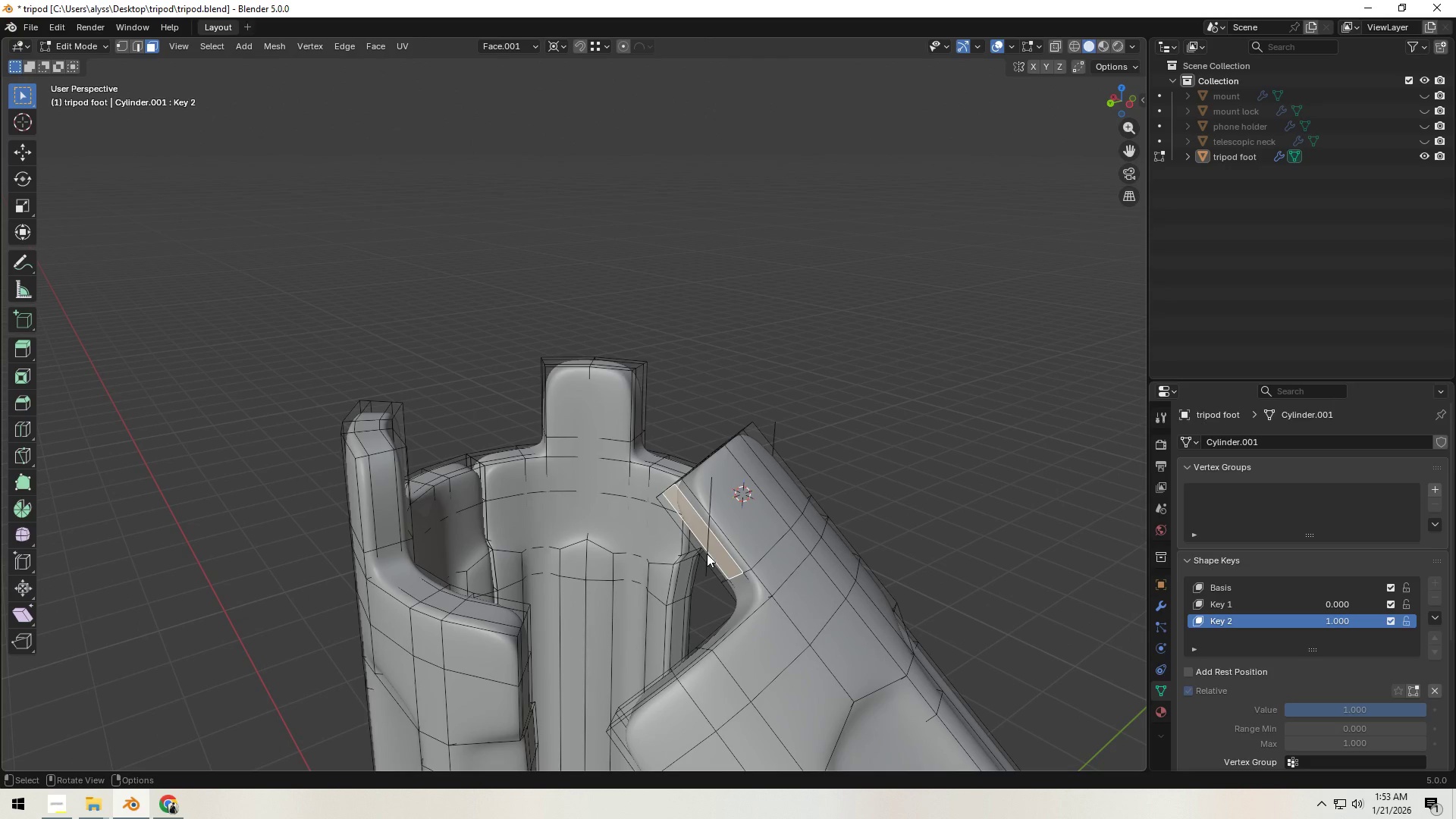 
key(2)
 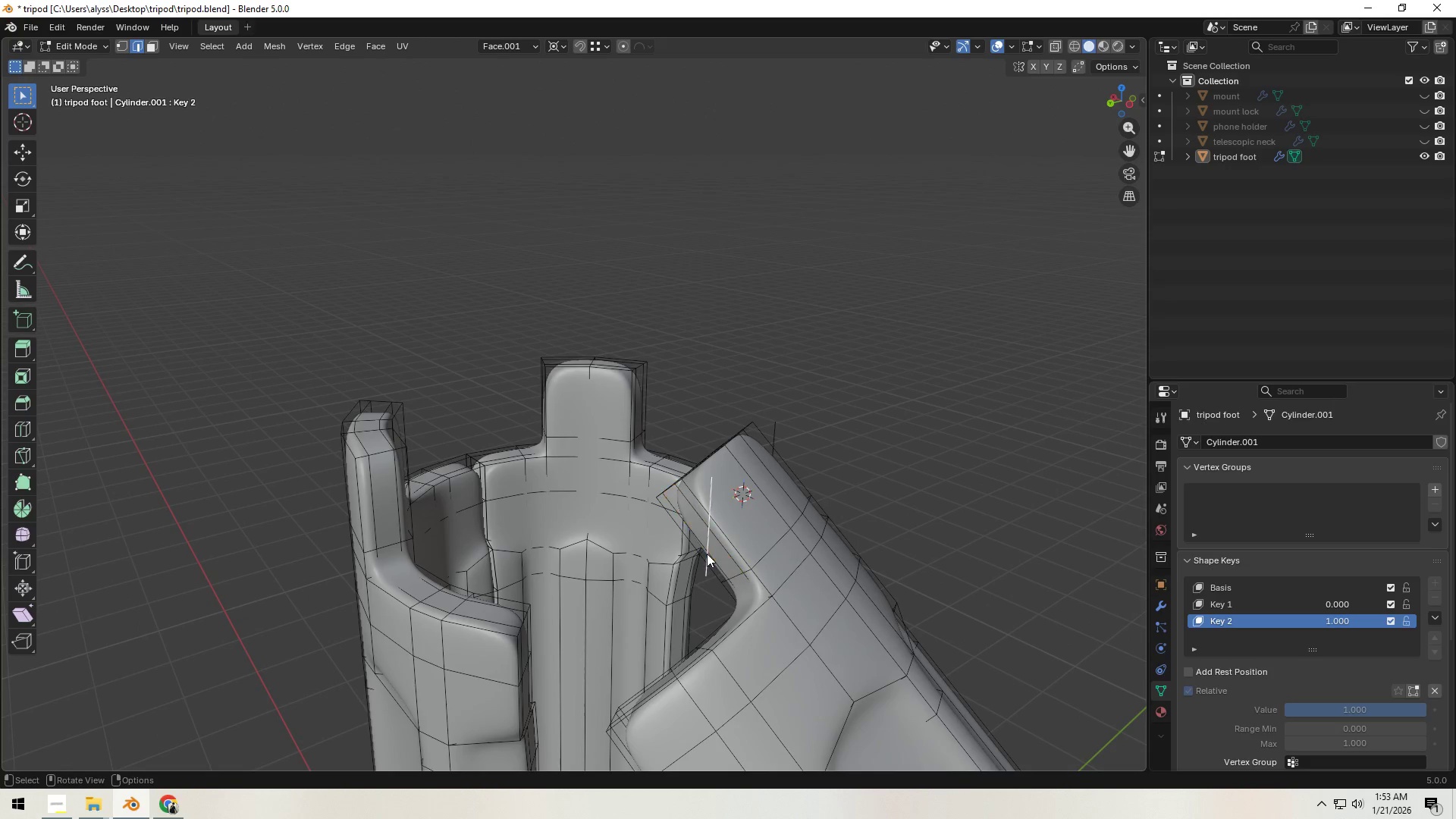 
left_click([707, 554])
 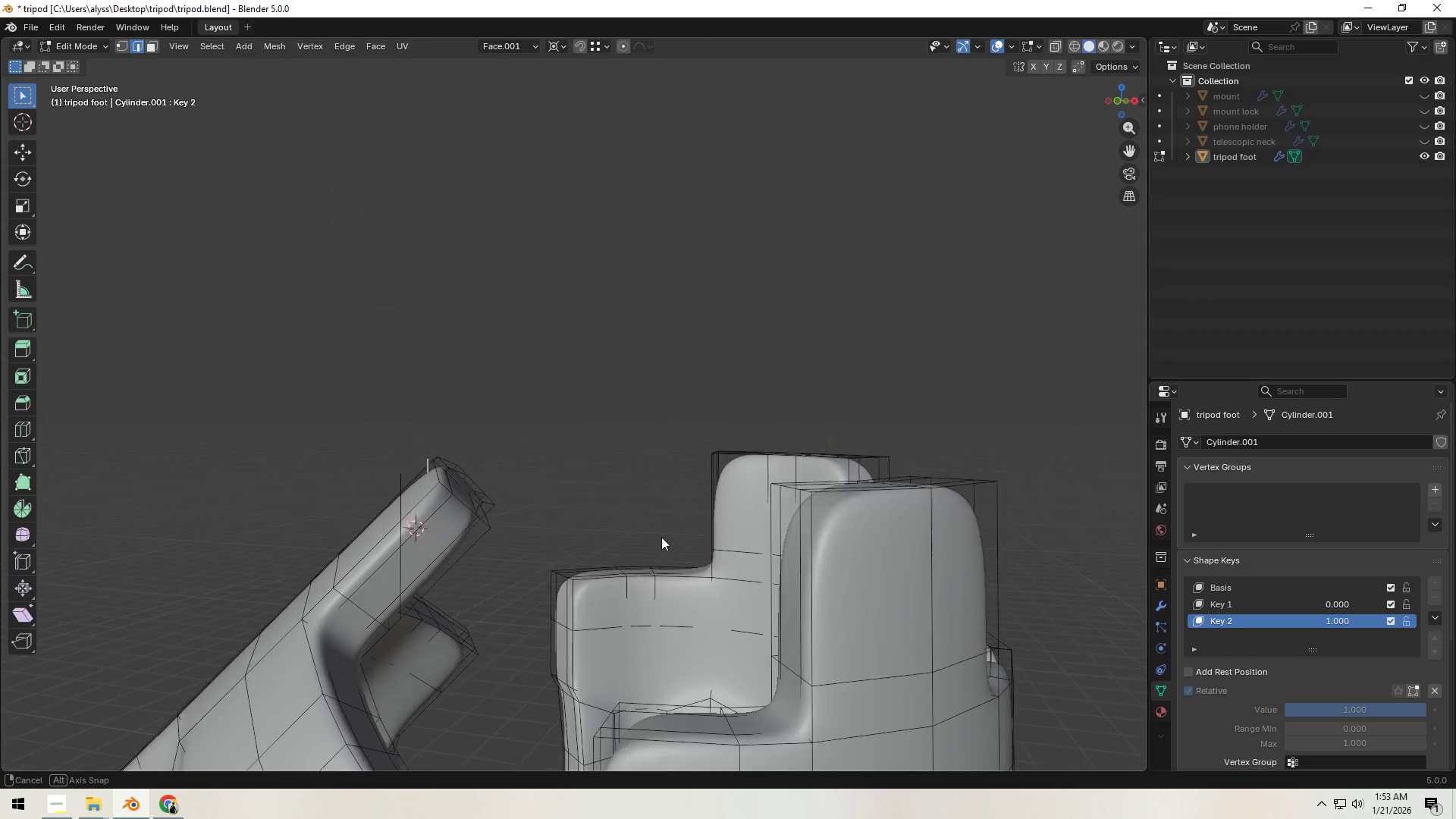 
hold_key(key=ShiftLeft, duration=0.56)
left_click([394, 551])
 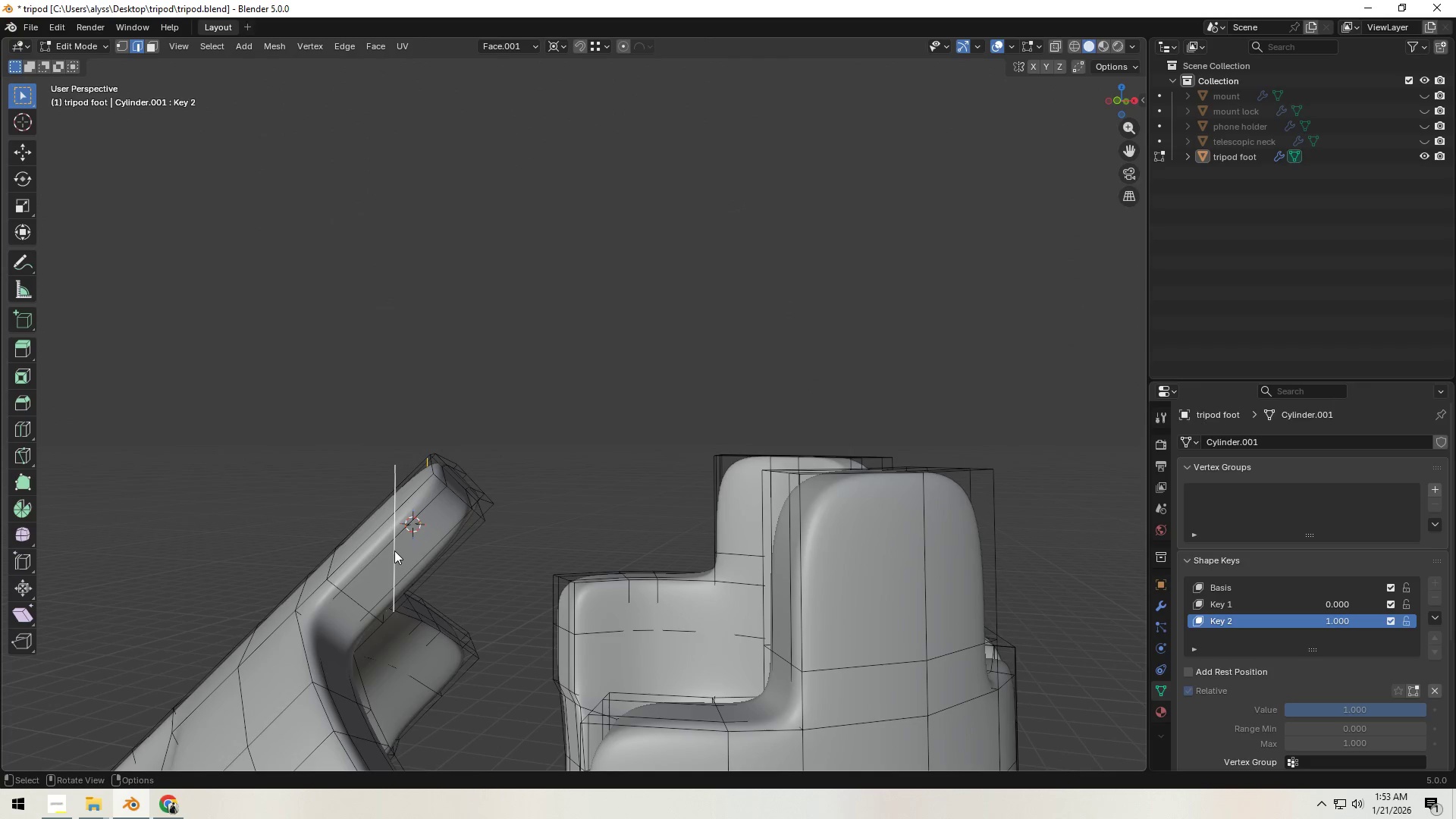 
key(X)
 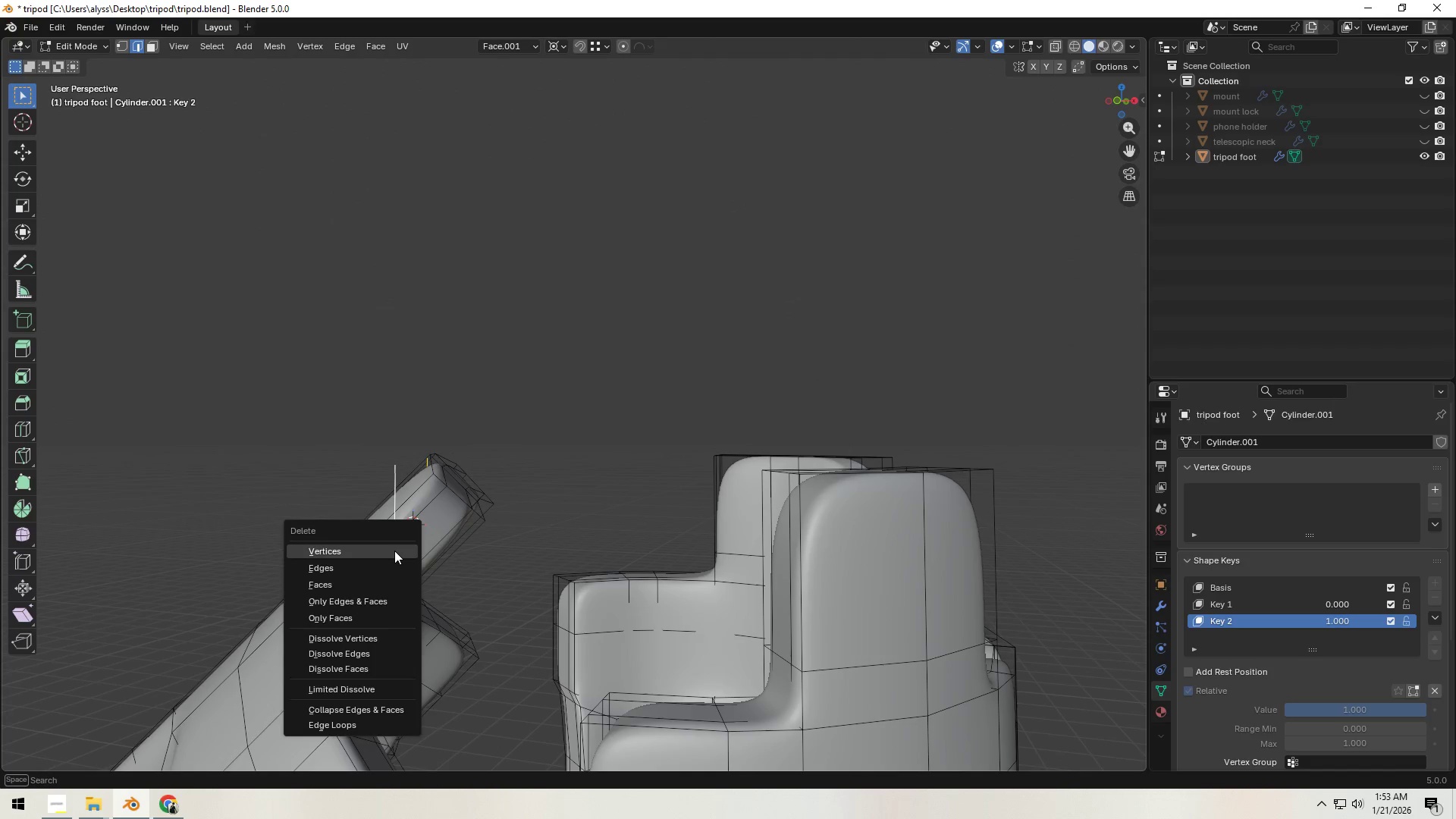 
left_click([394, 551])
 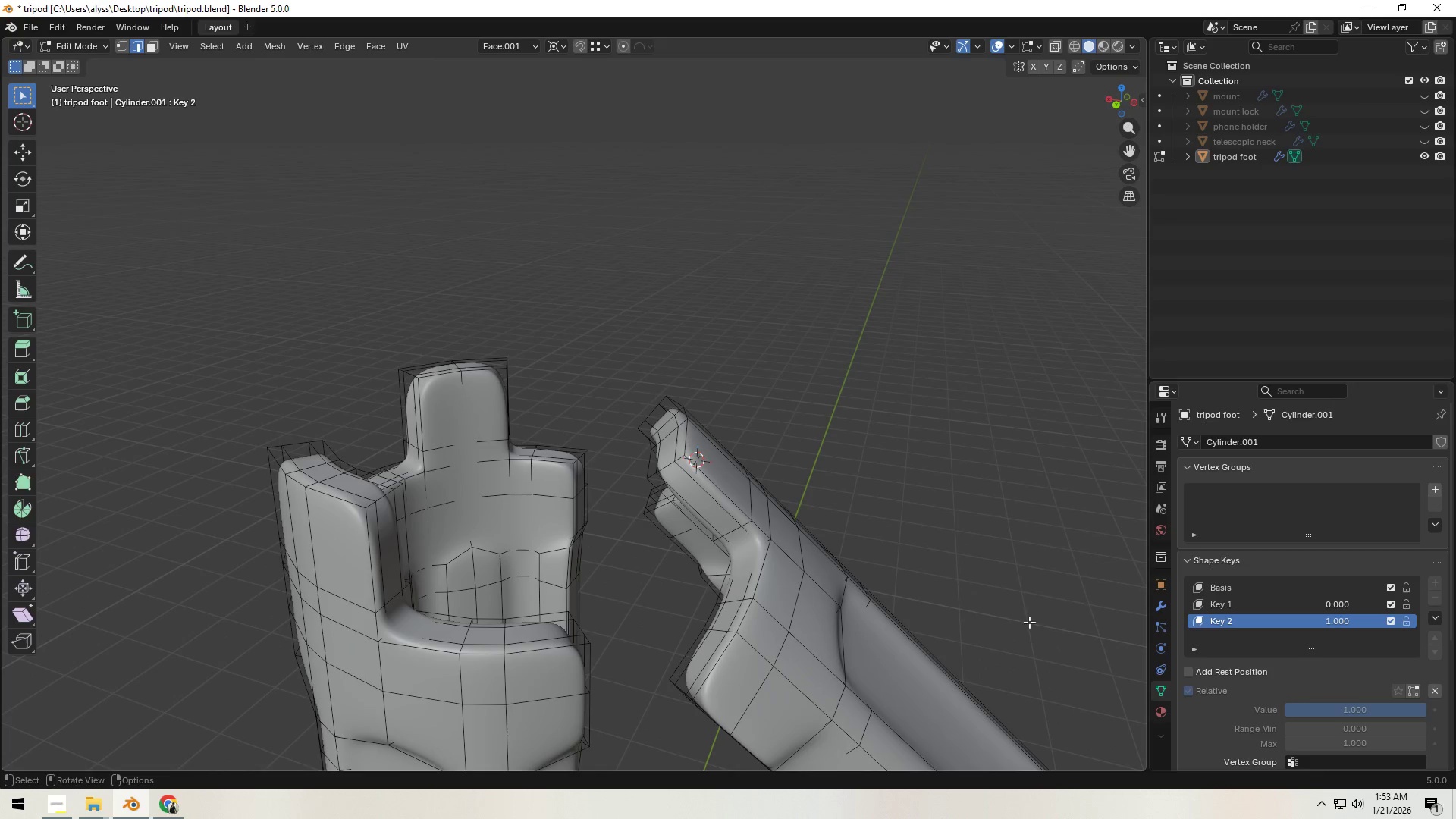 
key(Tab)
 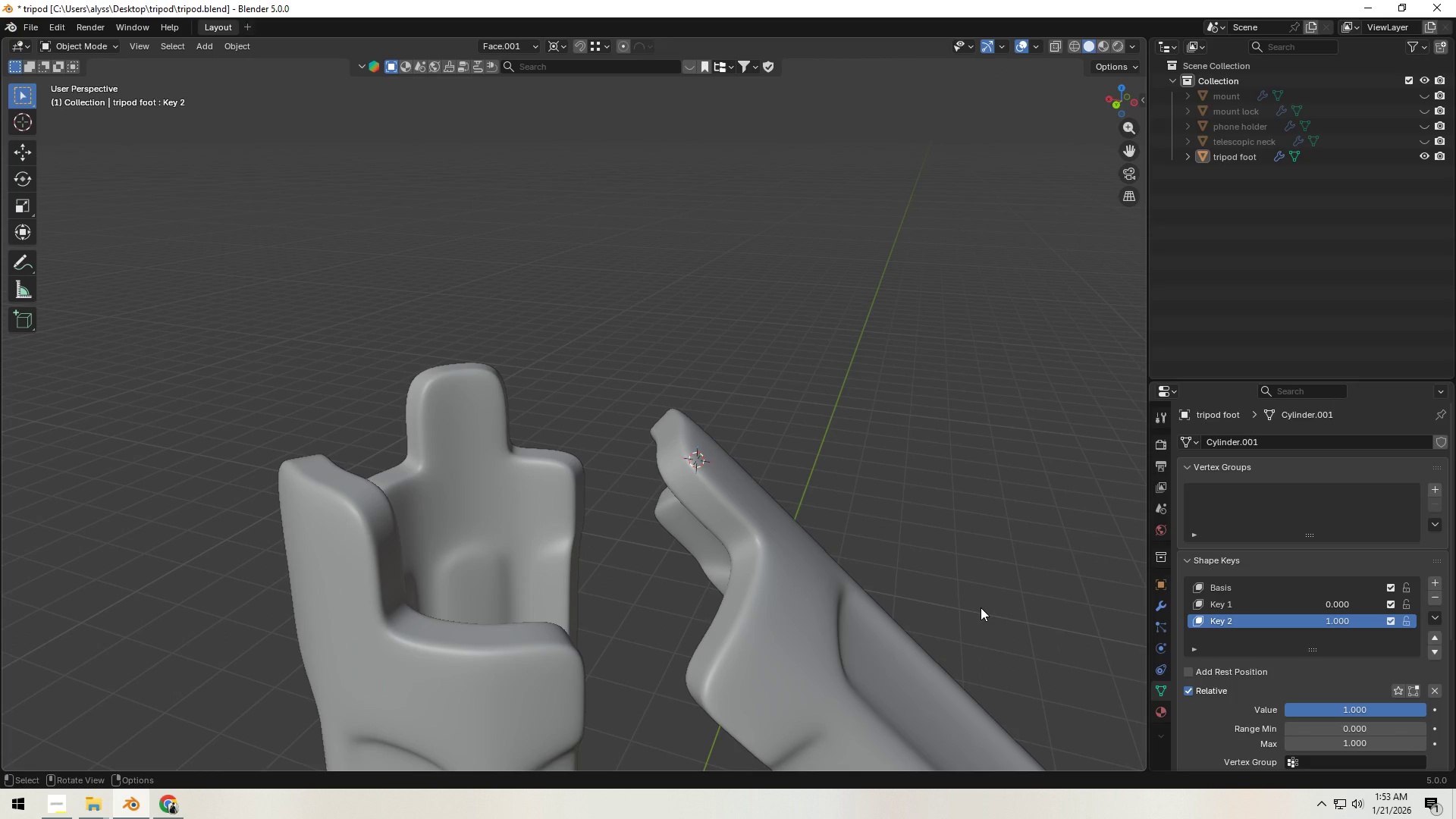 
left_click([981, 607])
 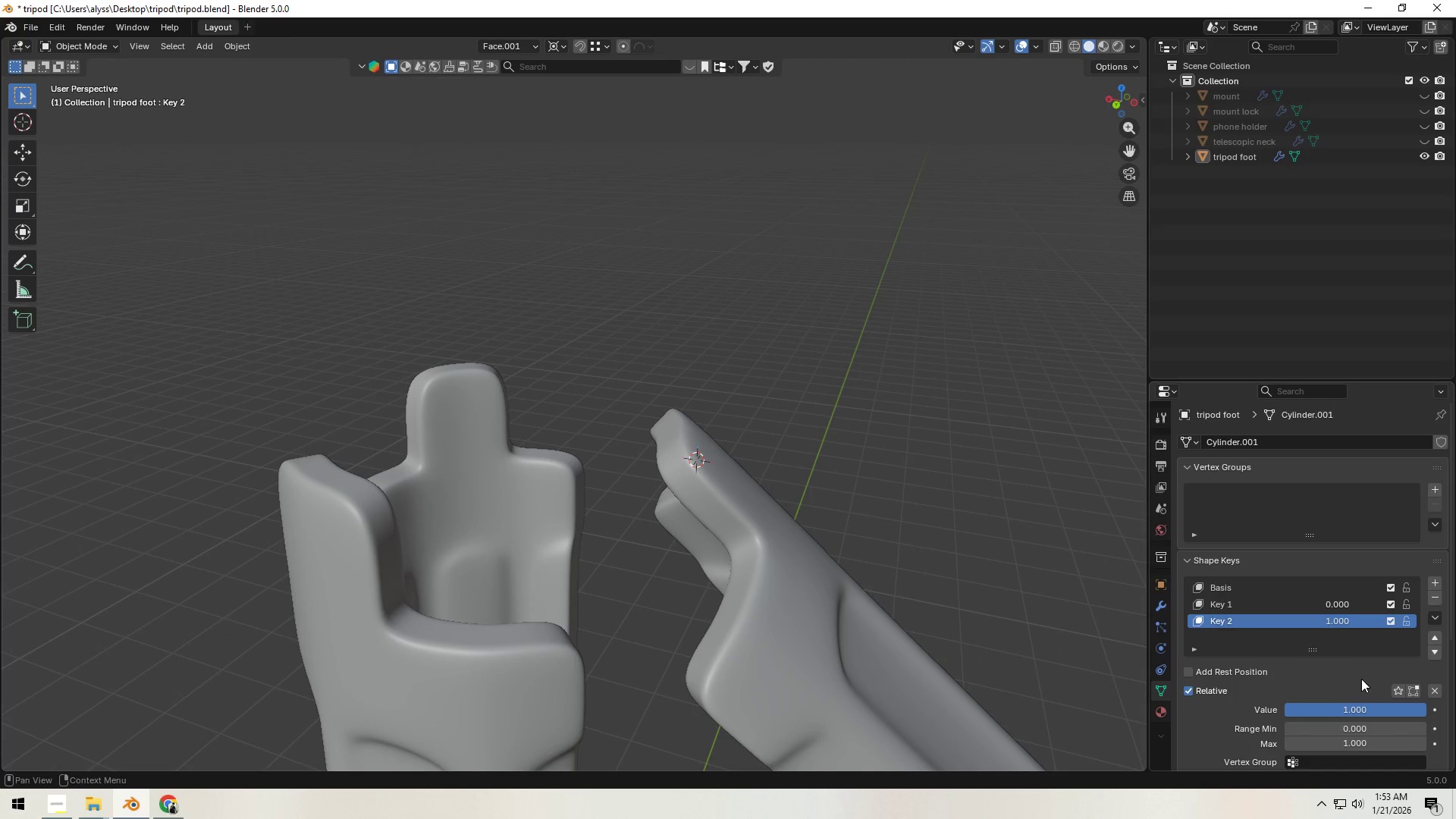 
left_click_drag(start_coordinate=[1376, 709], to_coordinate=[1146, 235])
 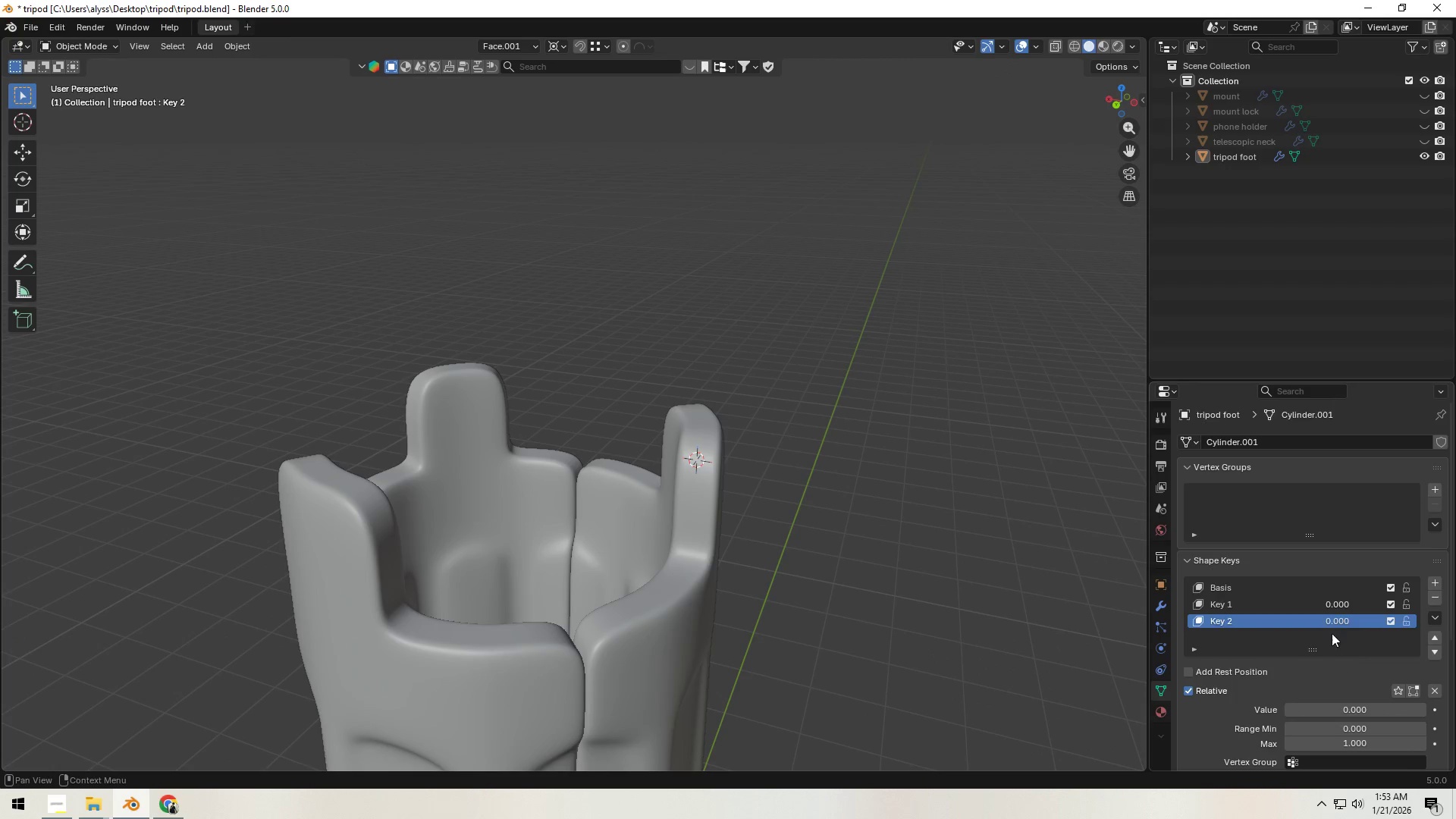 
left_click([1311, 608])
 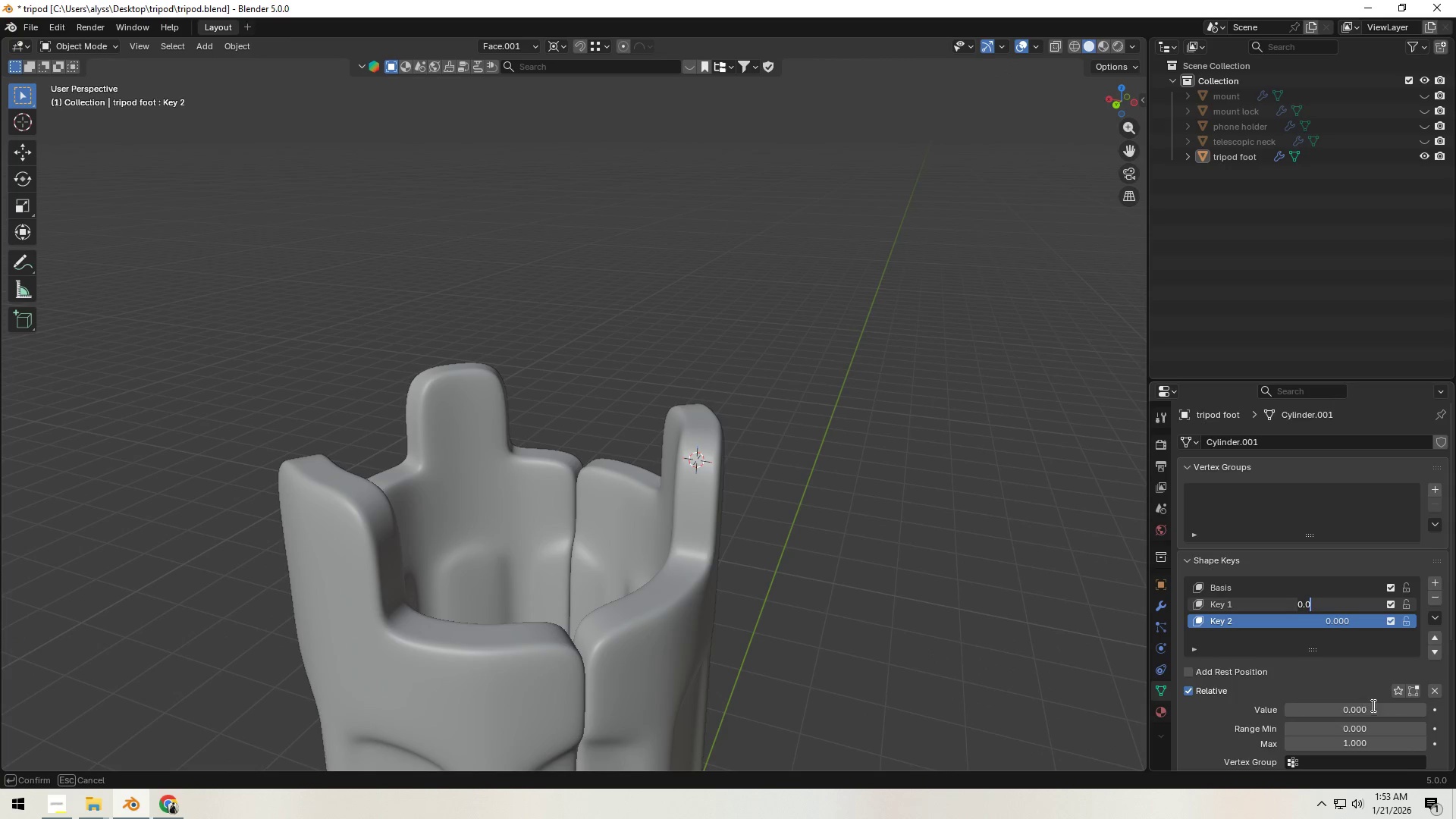 
left_click([1289, 661])
 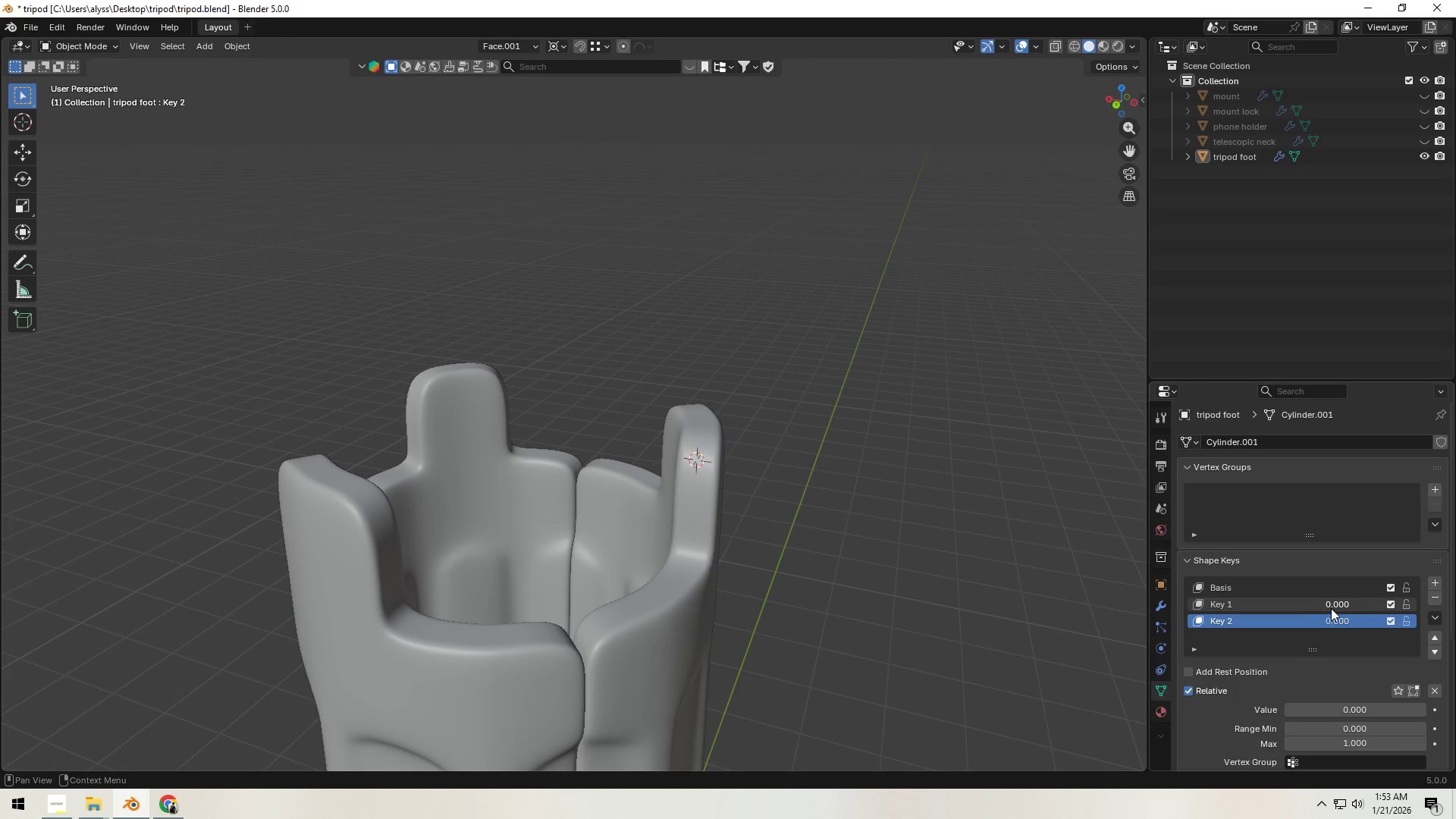 
left_click_drag(start_coordinate=[1338, 607], to_coordinate=[1147, 626])
 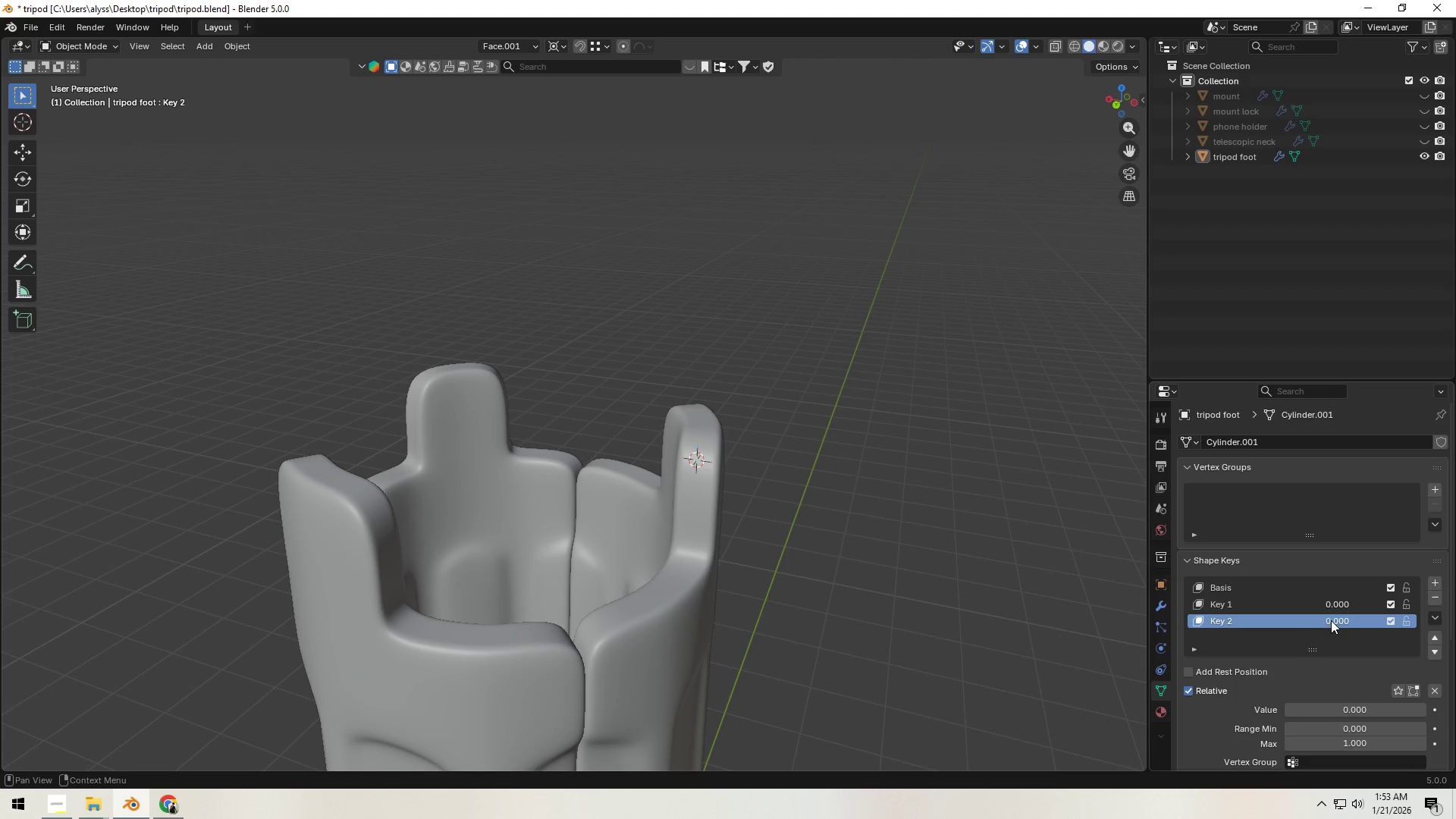 
left_click_drag(start_coordinate=[1335, 620], to_coordinate=[1207, 621])
 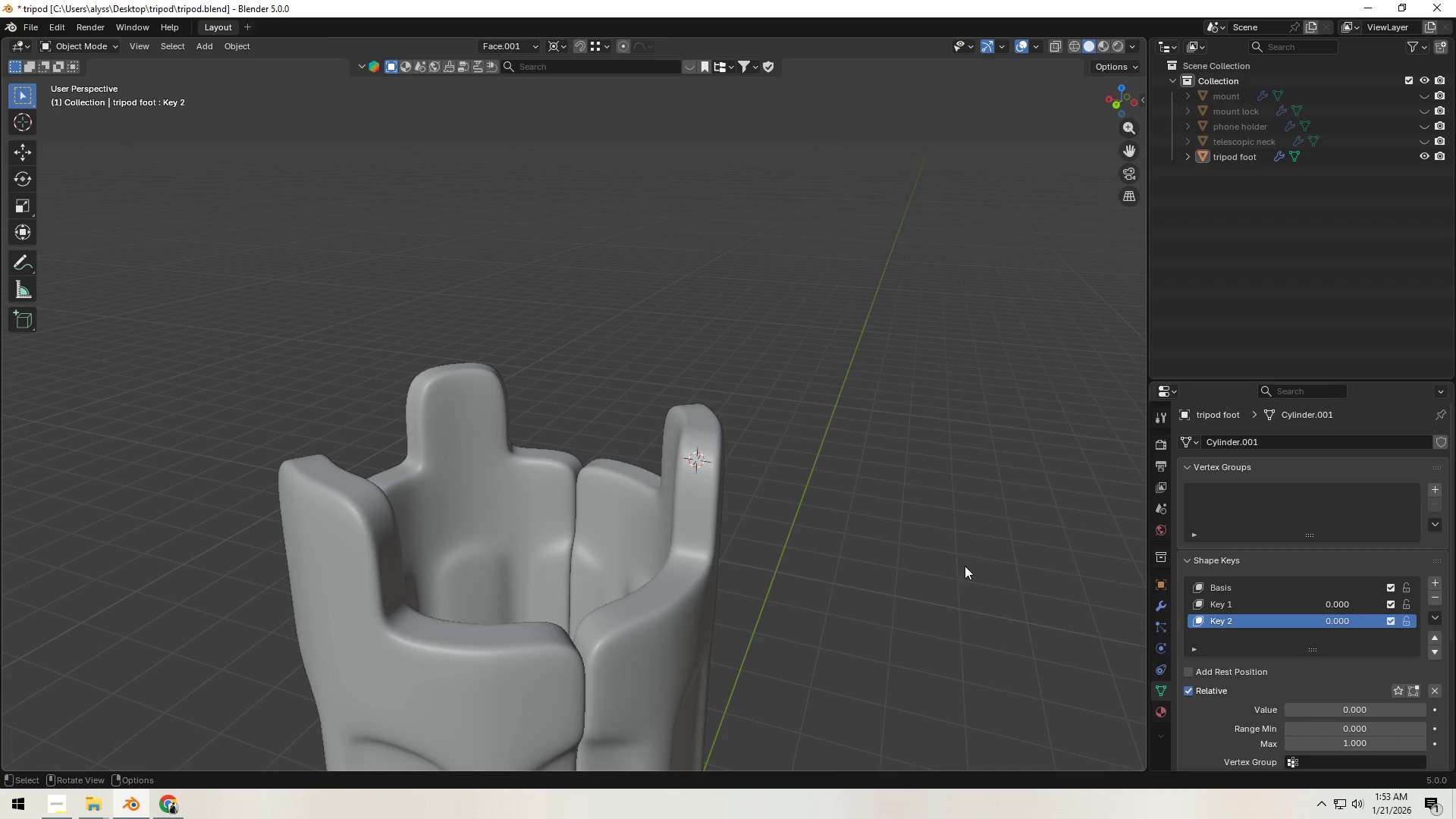 
scroll: coordinate [957, 580], scroll_direction: down, amount: 8.0
 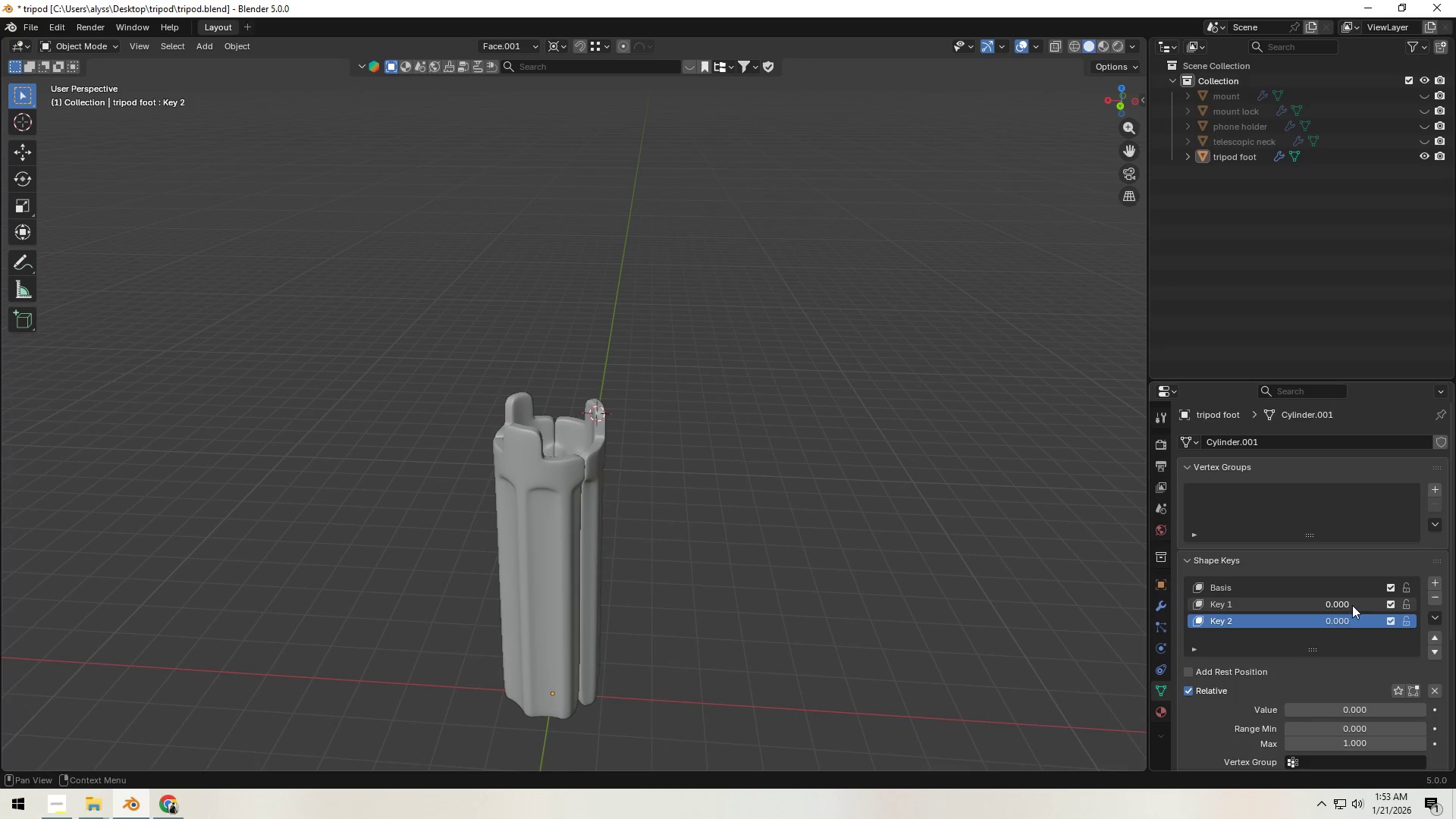 
left_click_drag(start_coordinate=[1343, 604], to_coordinate=[334, 601])
 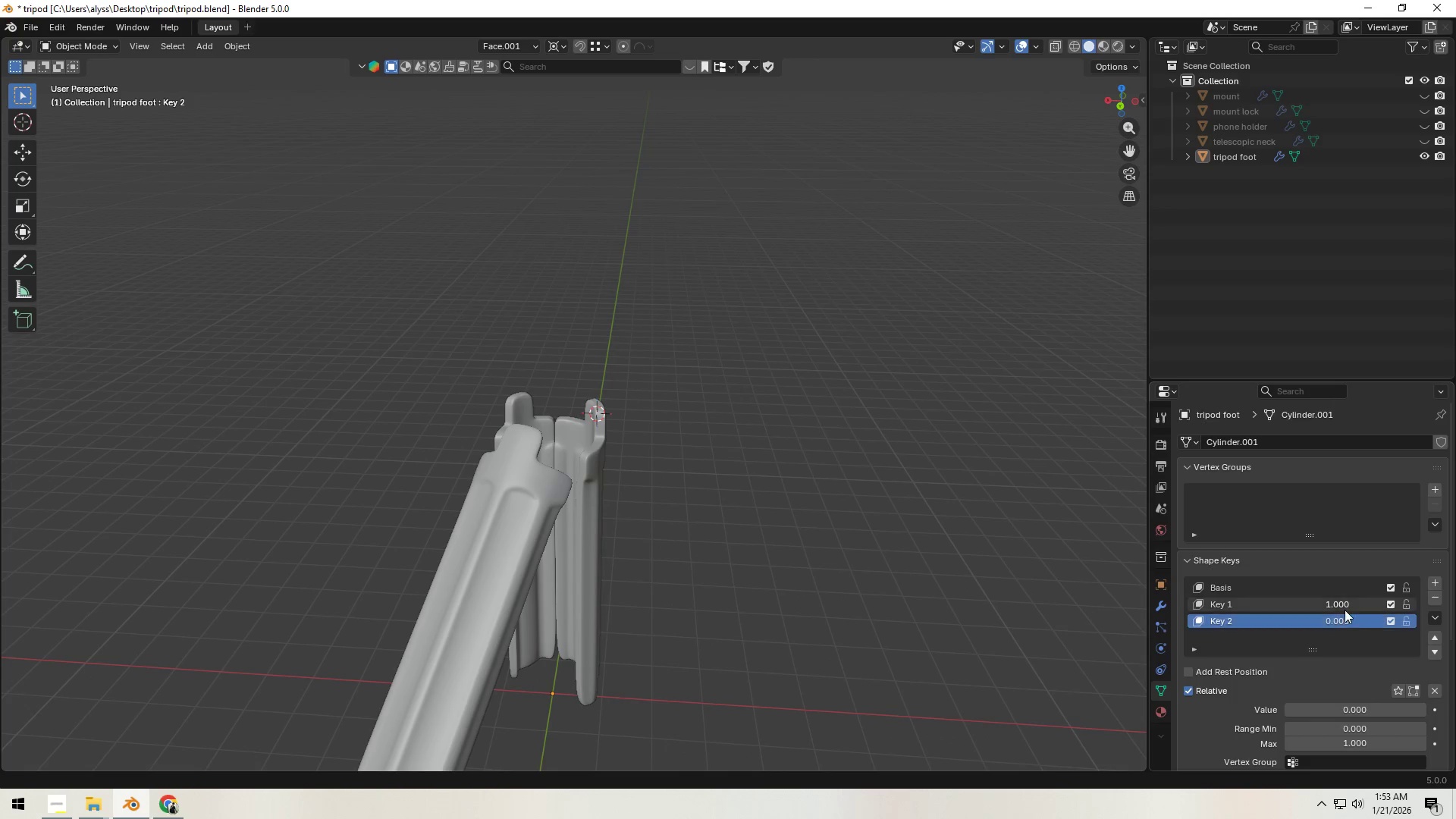 
left_click([1345, 604])
 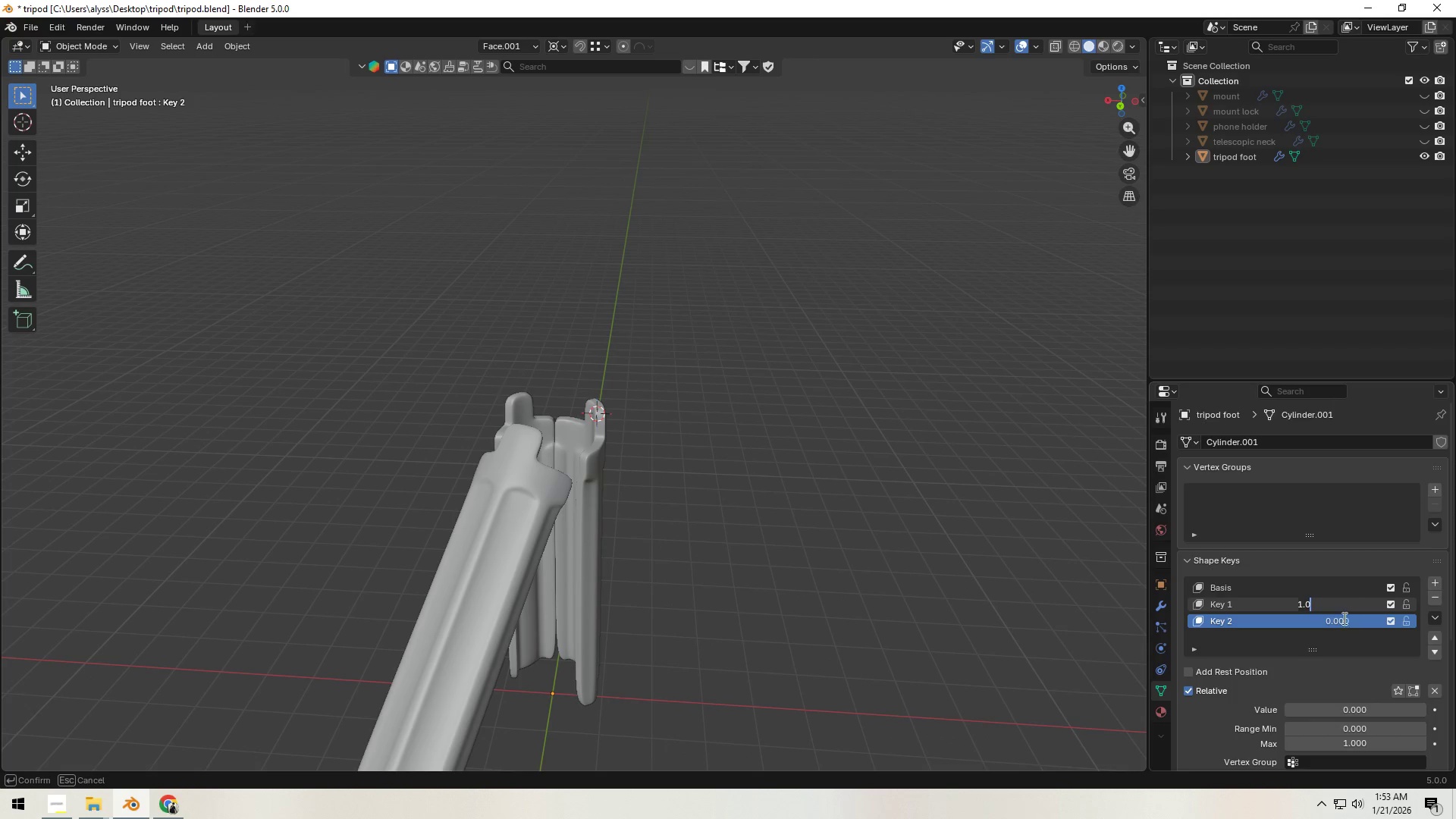 
left_click([1326, 580])
 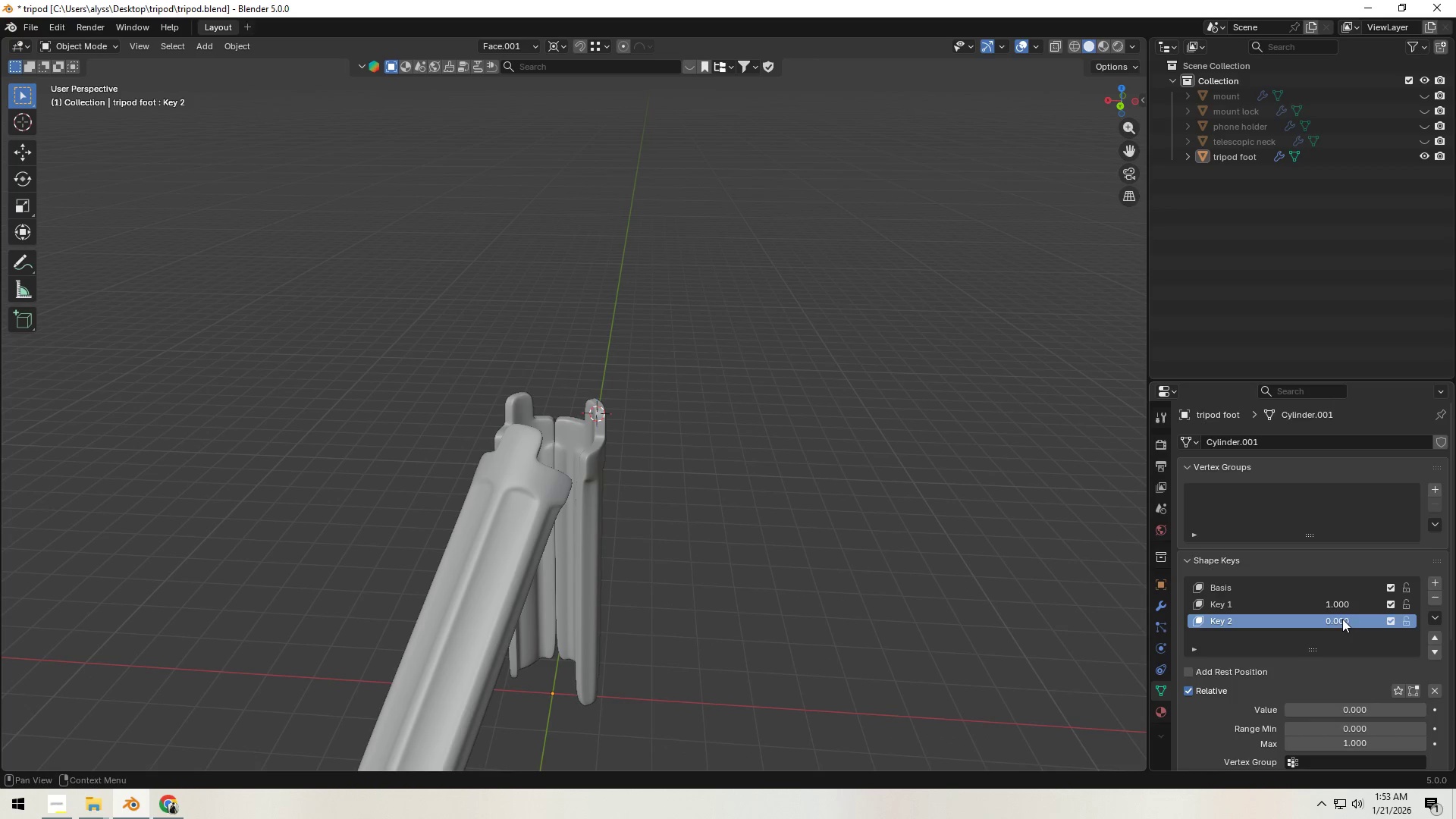 
left_click_drag(start_coordinate=[1342, 621], to_coordinate=[384, 624])
 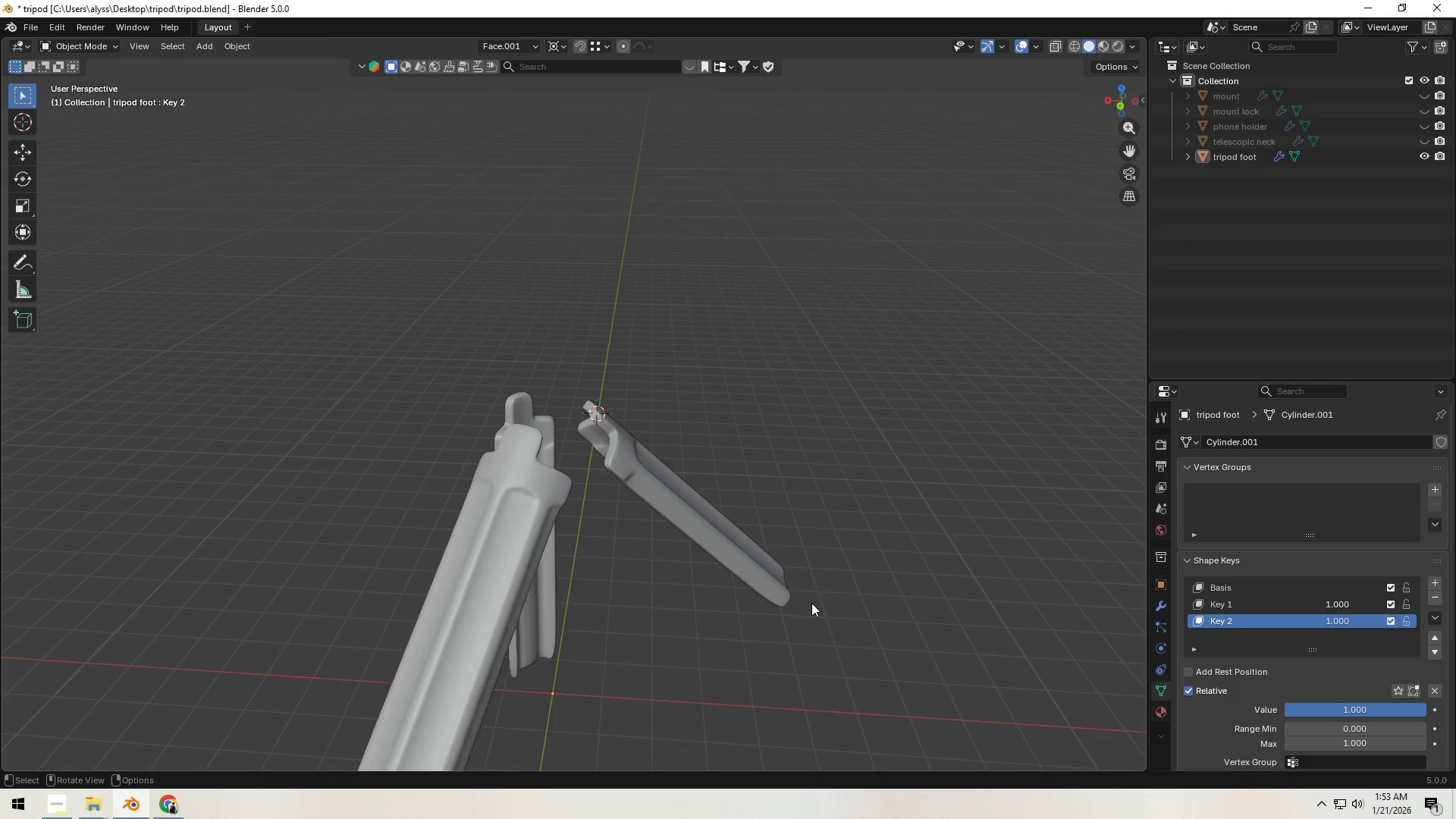 
scroll: coordinate [781, 609], scroll_direction: down, amount: 3.0
 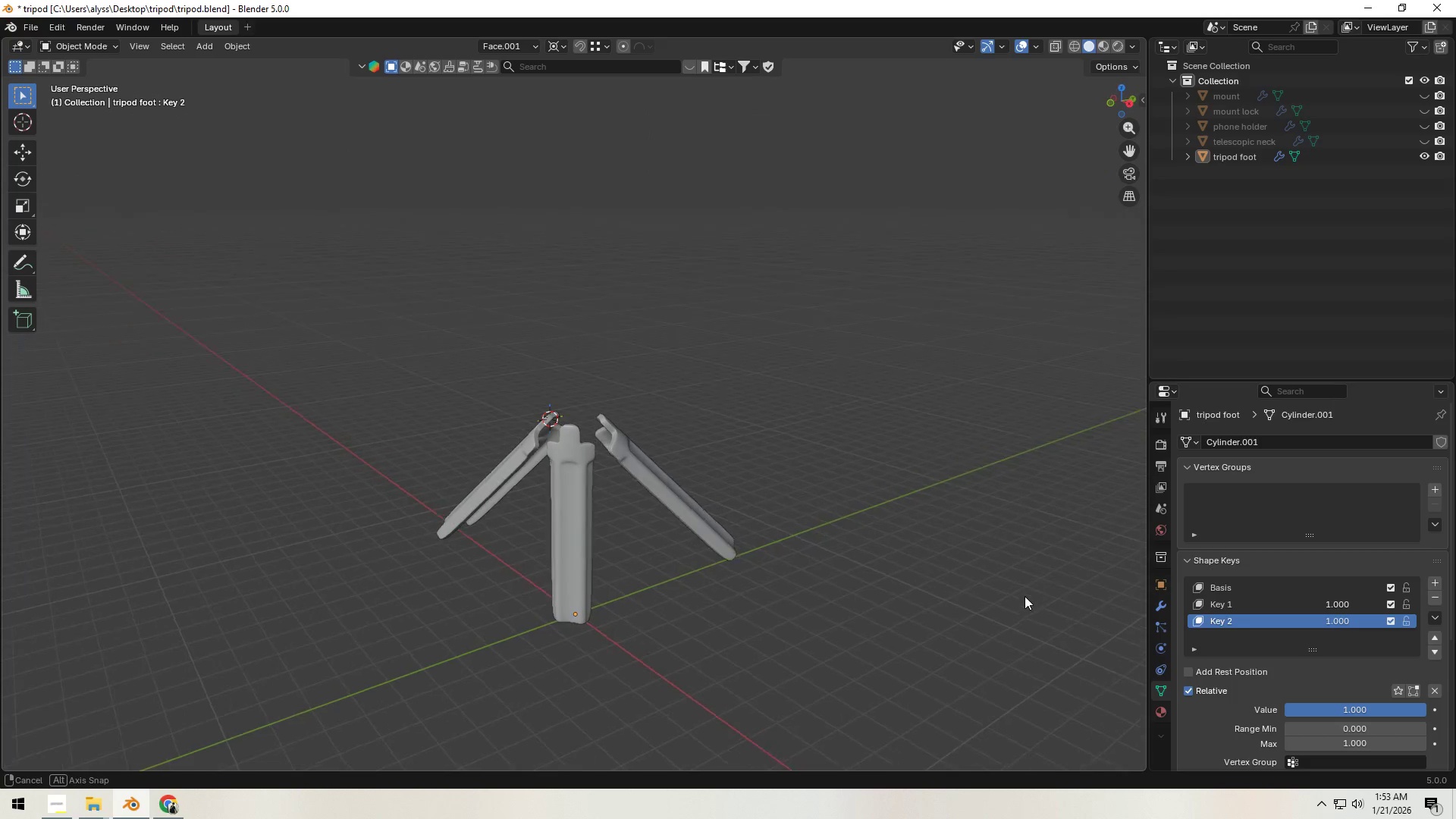 
key(Tab)
 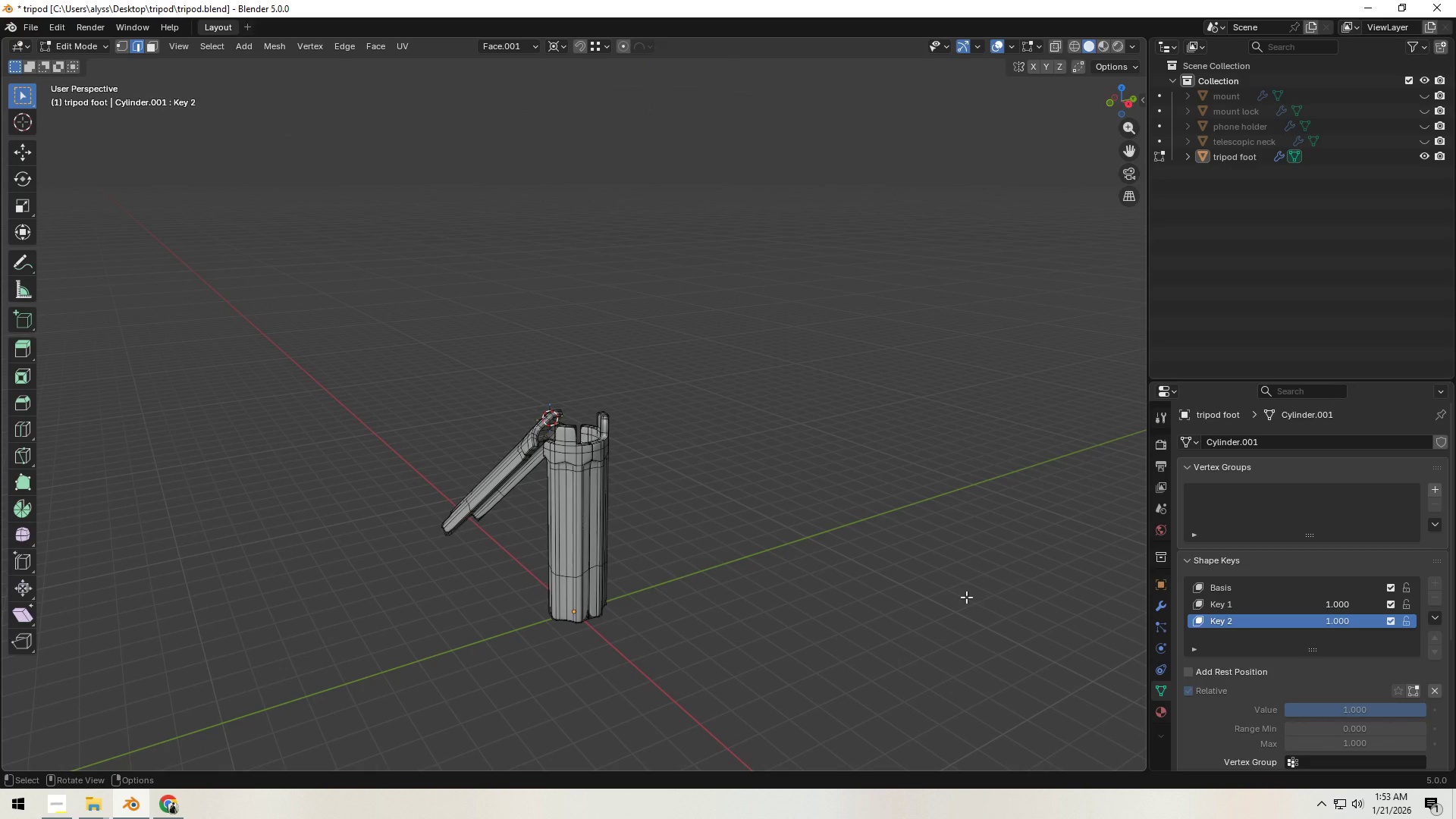 
key(Tab)
 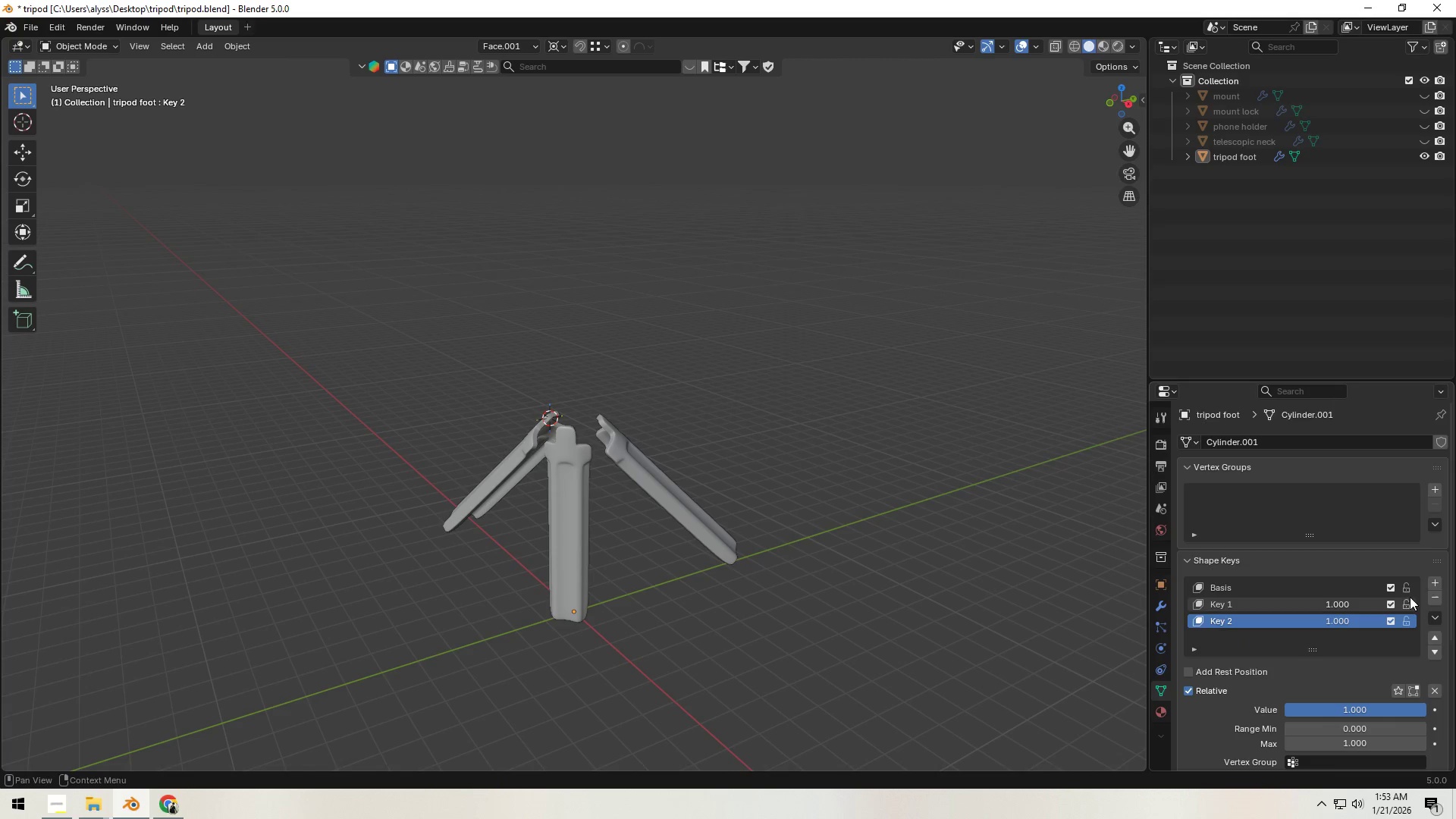 
left_click([1432, 581])
 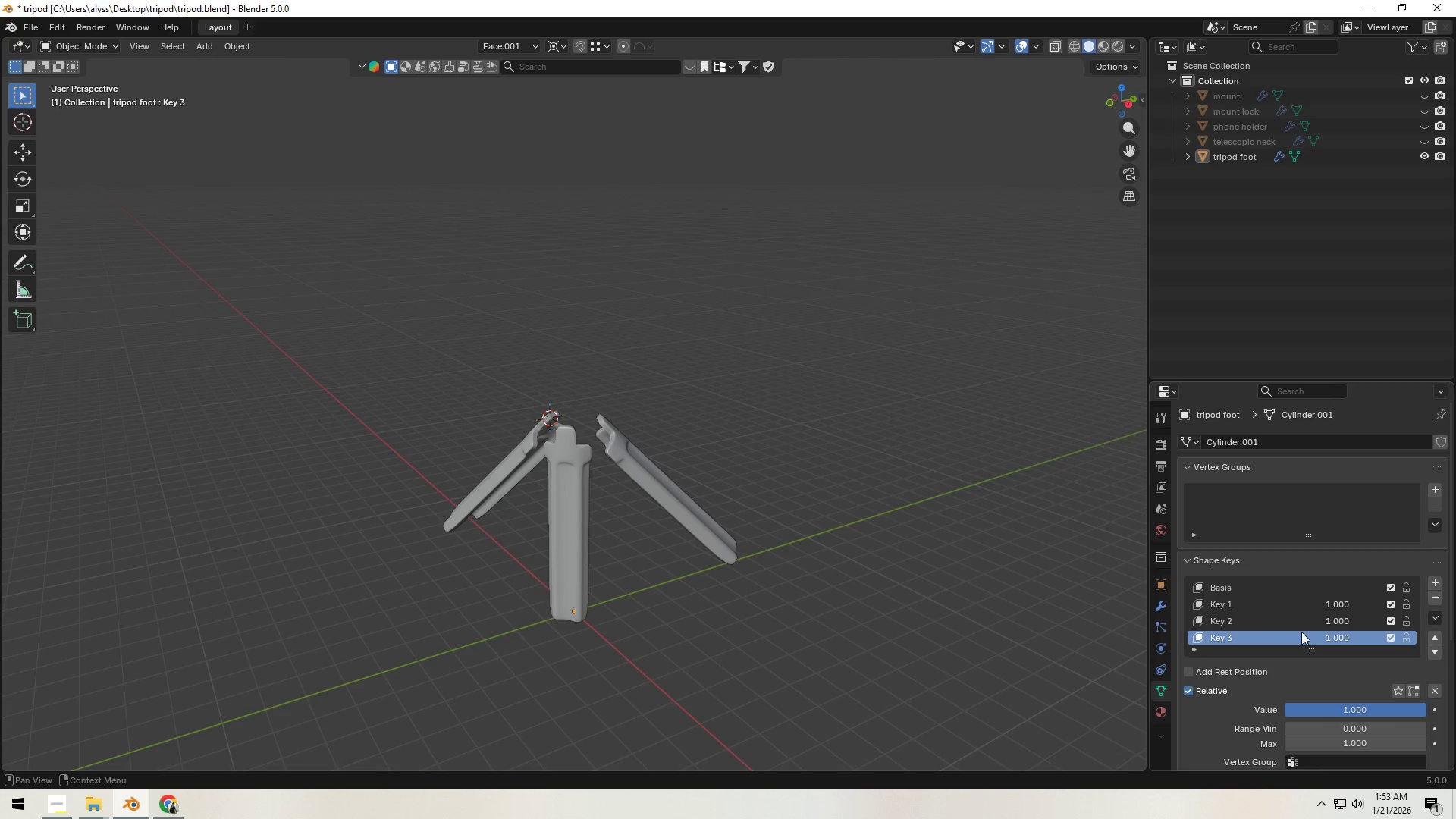 
left_click([1271, 640])
 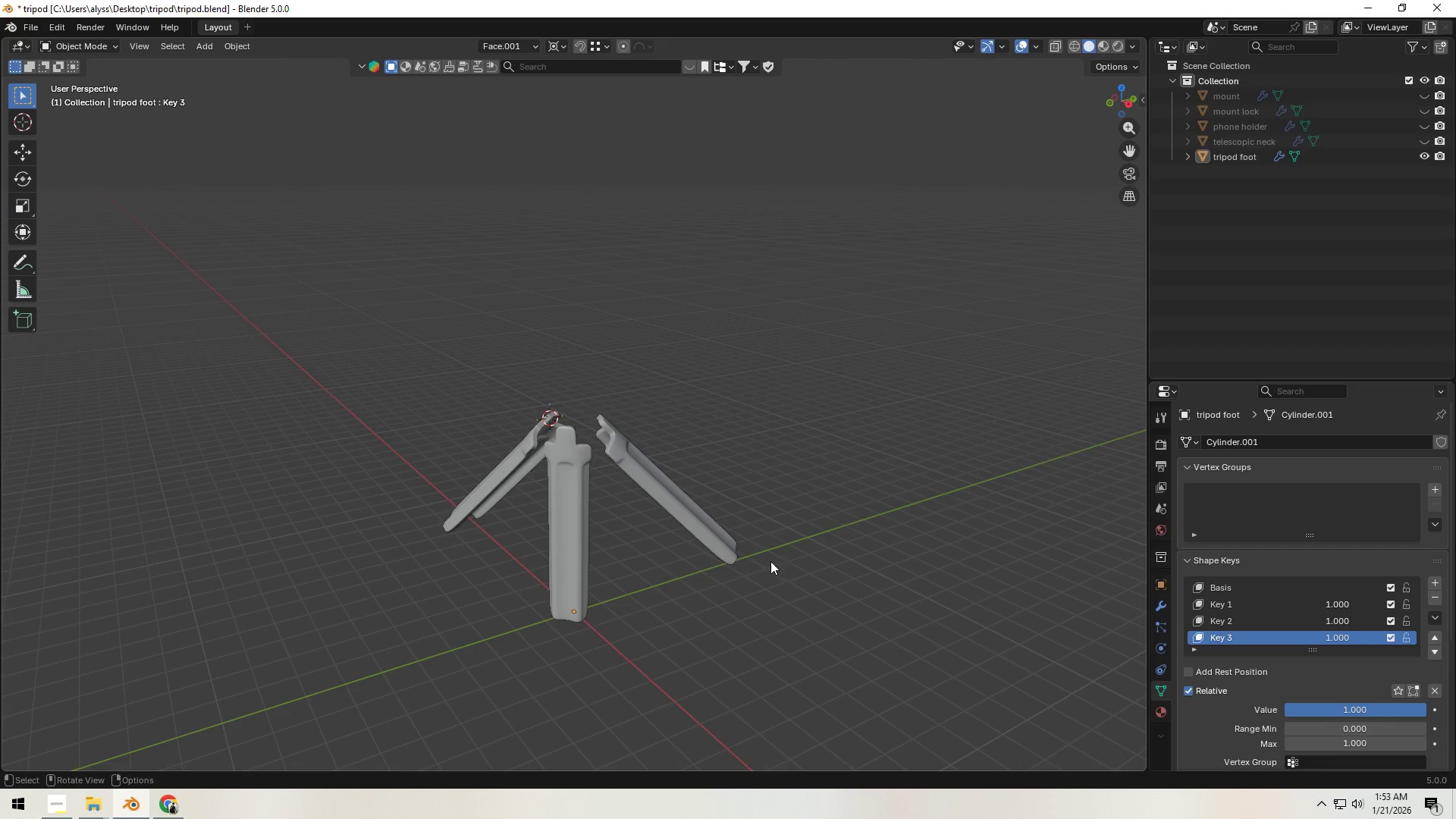 
key(Tab)
 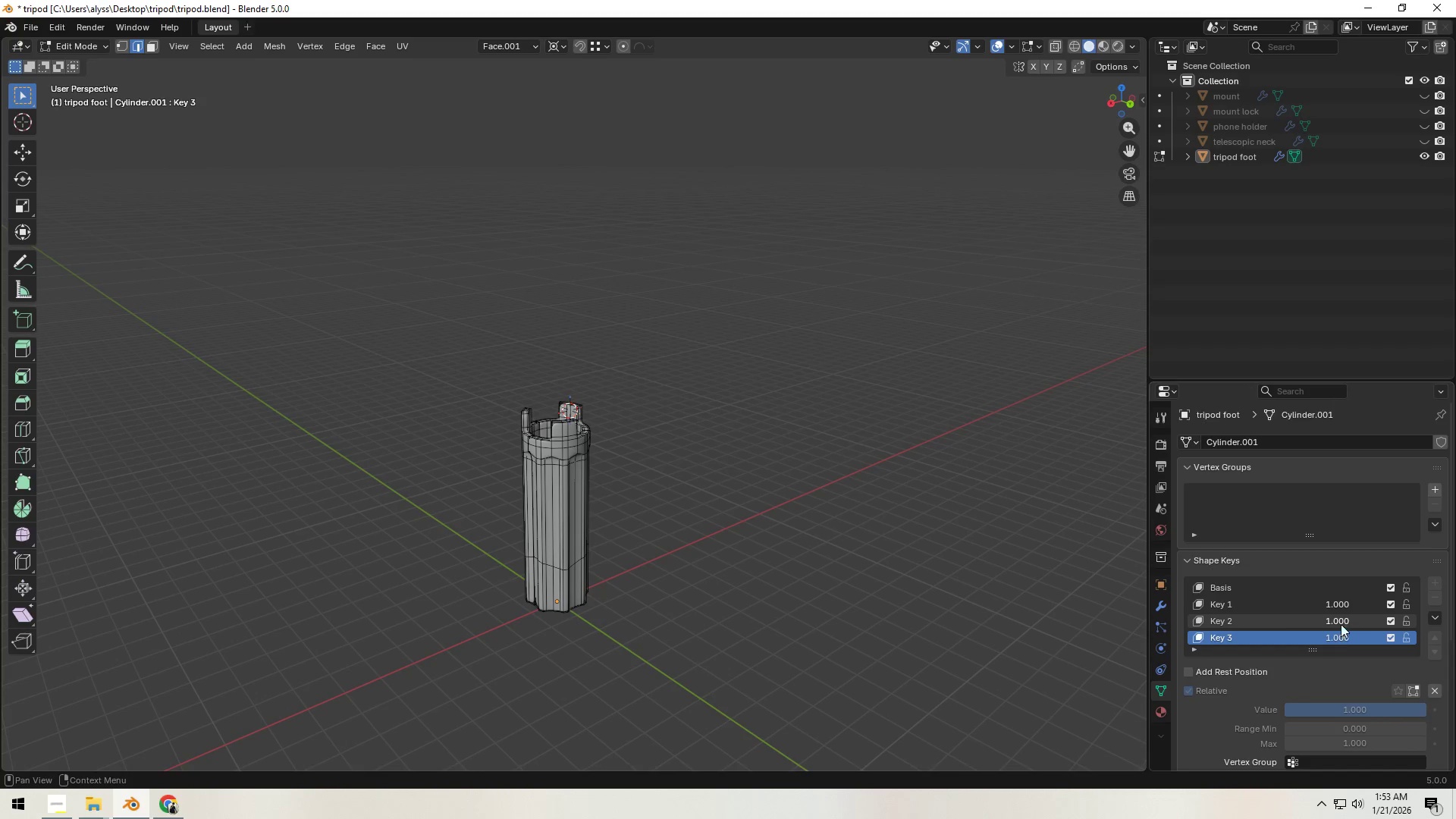 
key(Tab)
 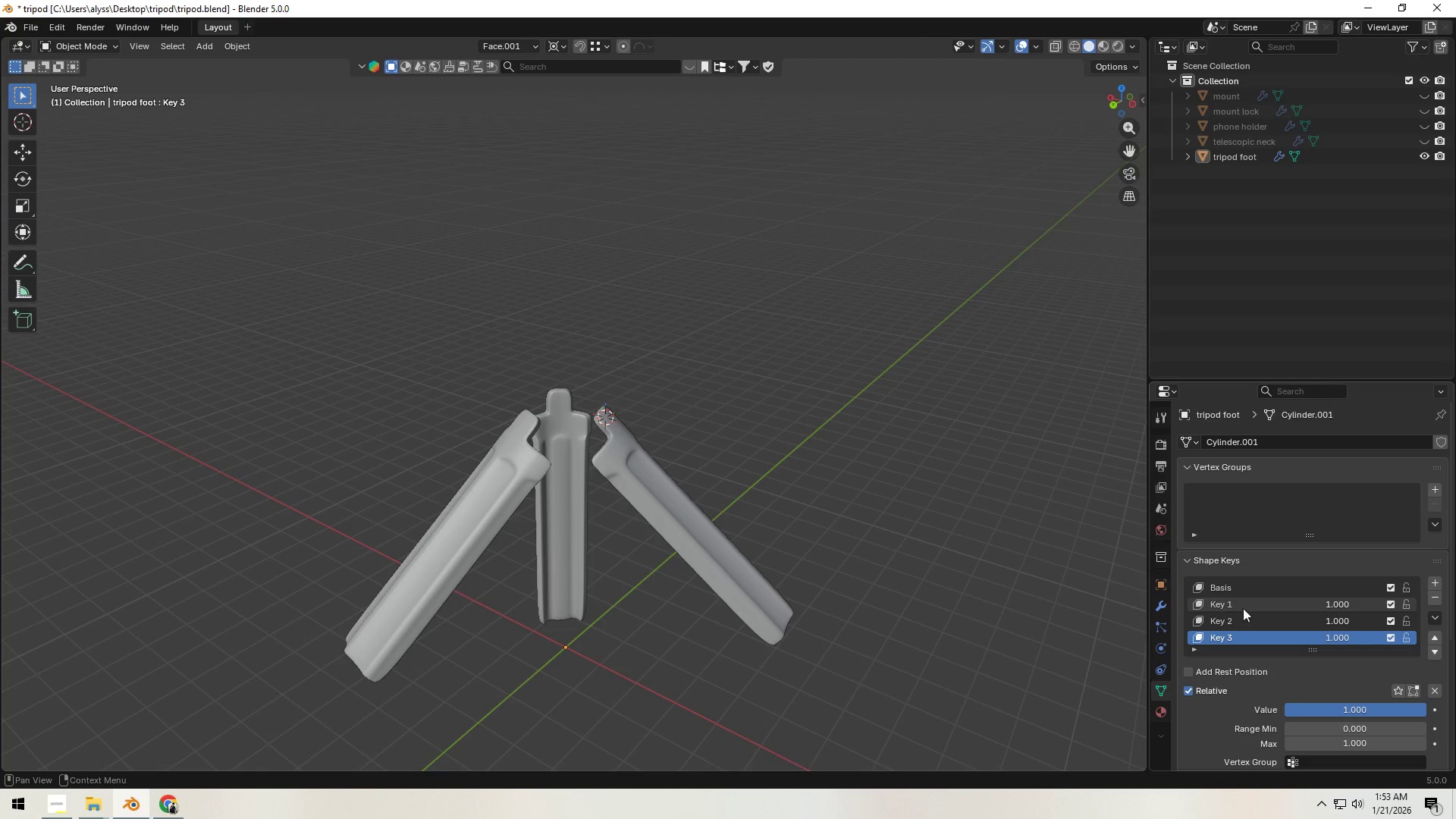 
scroll: coordinate [724, 563], scroll_direction: up, amount: 2.0
 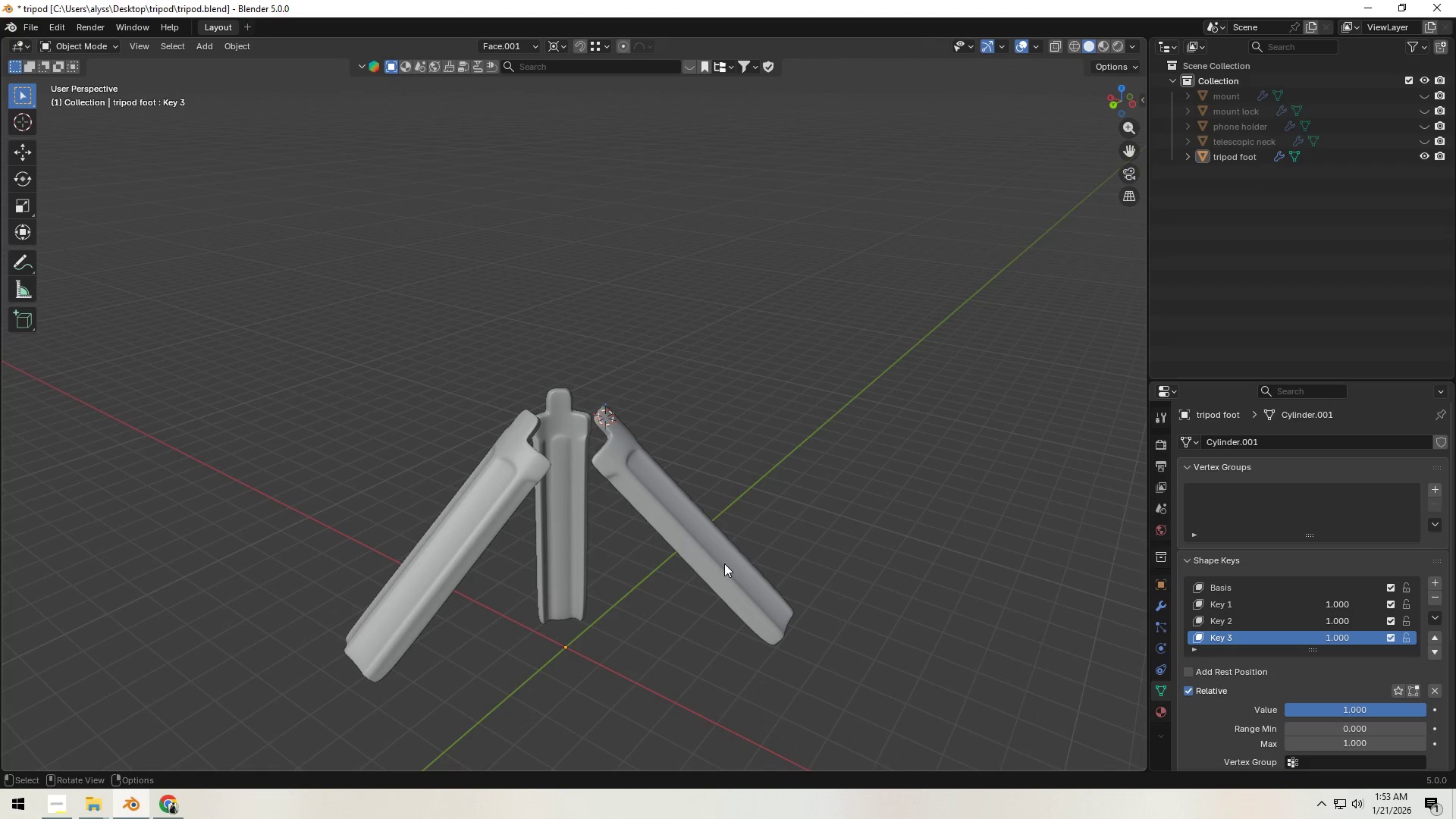 
left_click([1257, 592])
 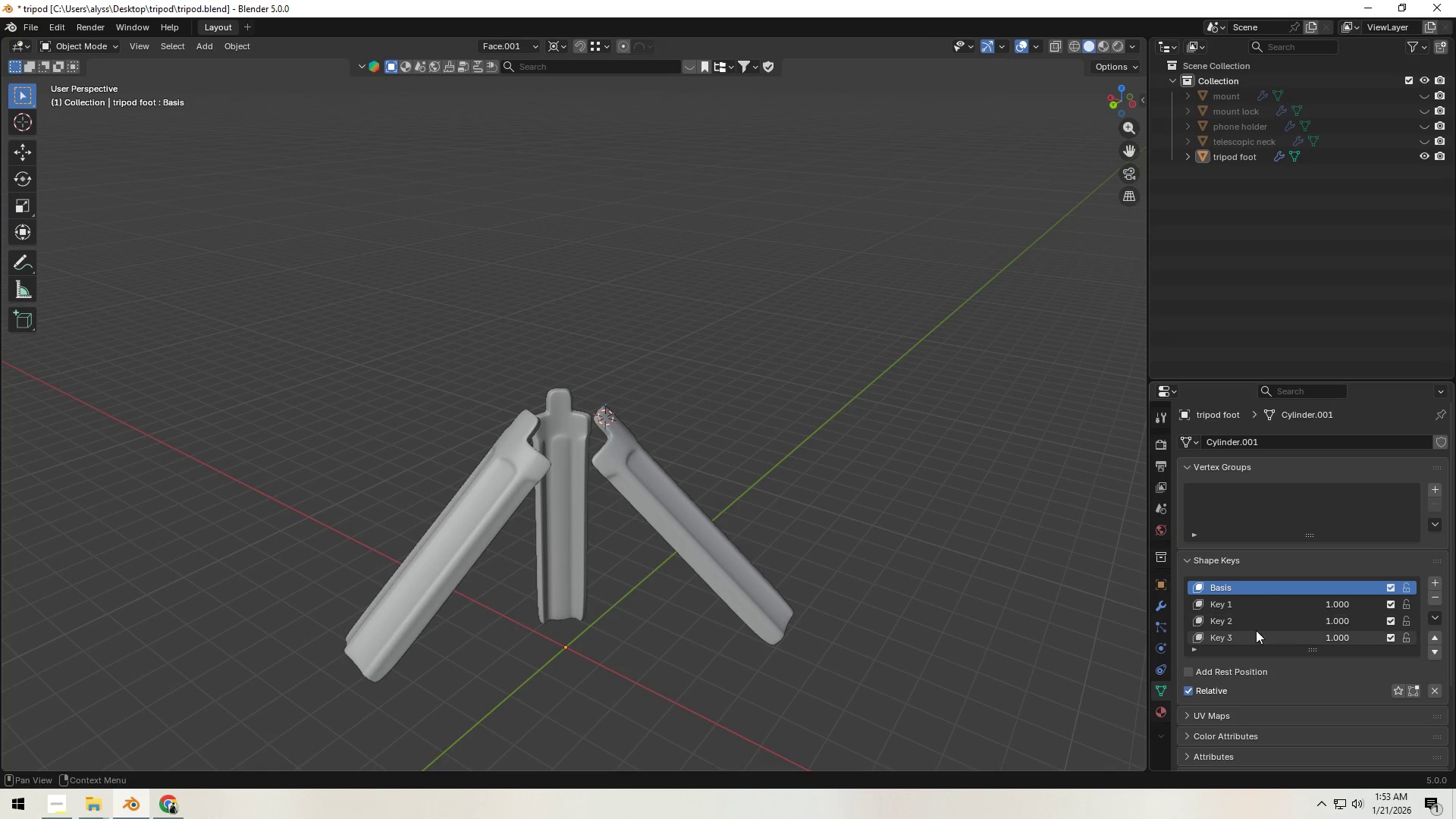 
left_click([1256, 636])
 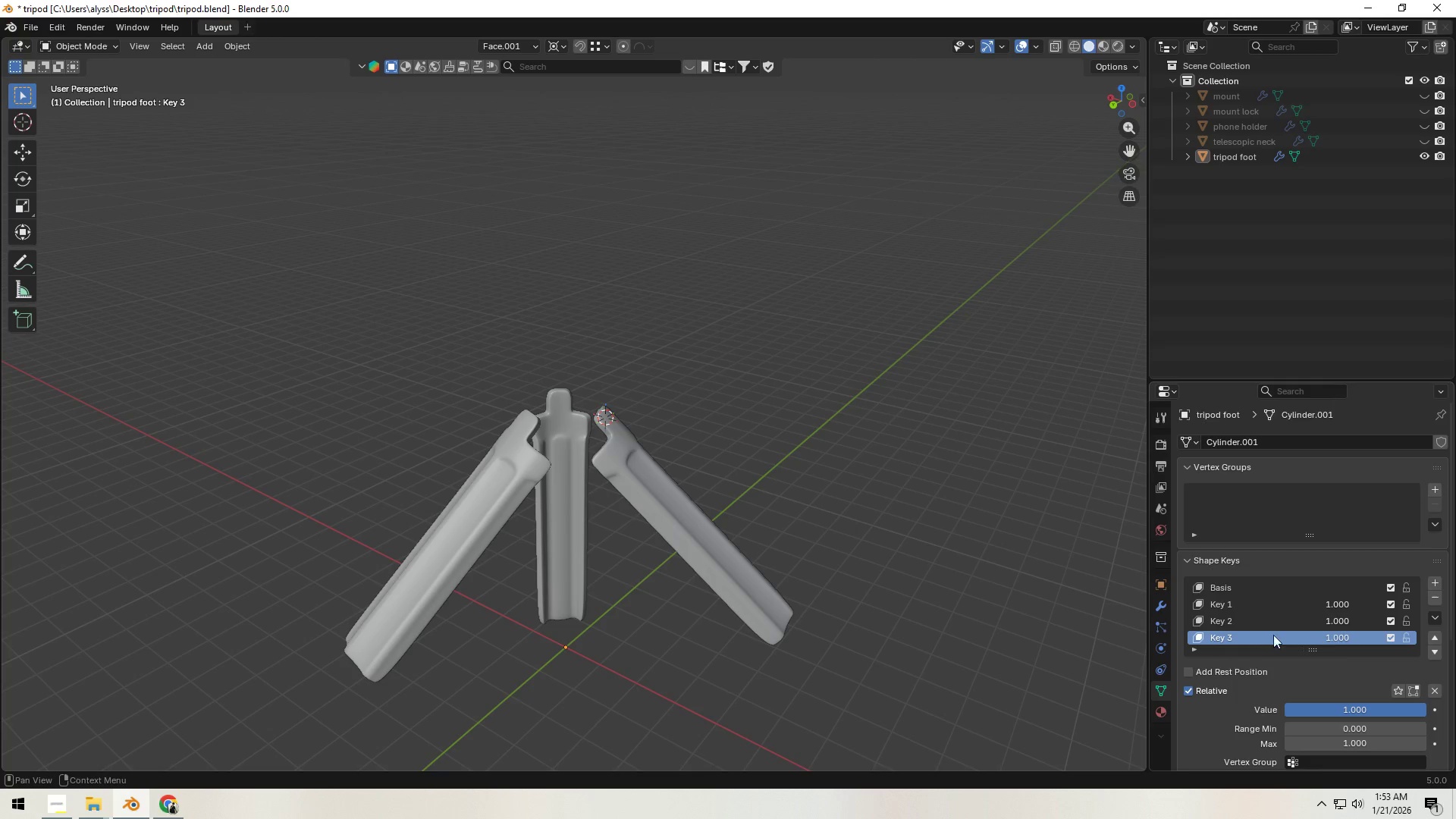 
left_click([796, 573])
 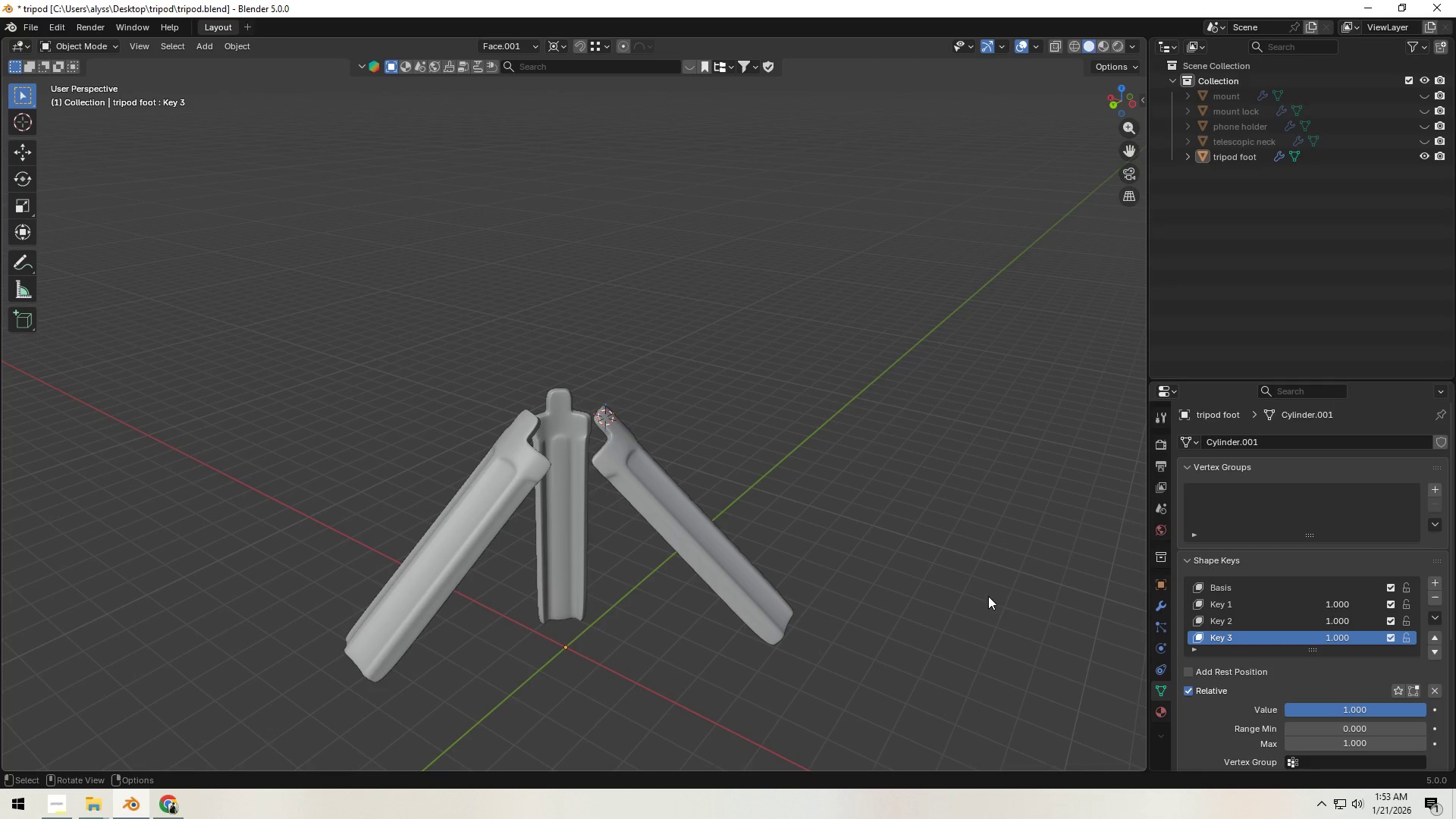 
key(Tab)
 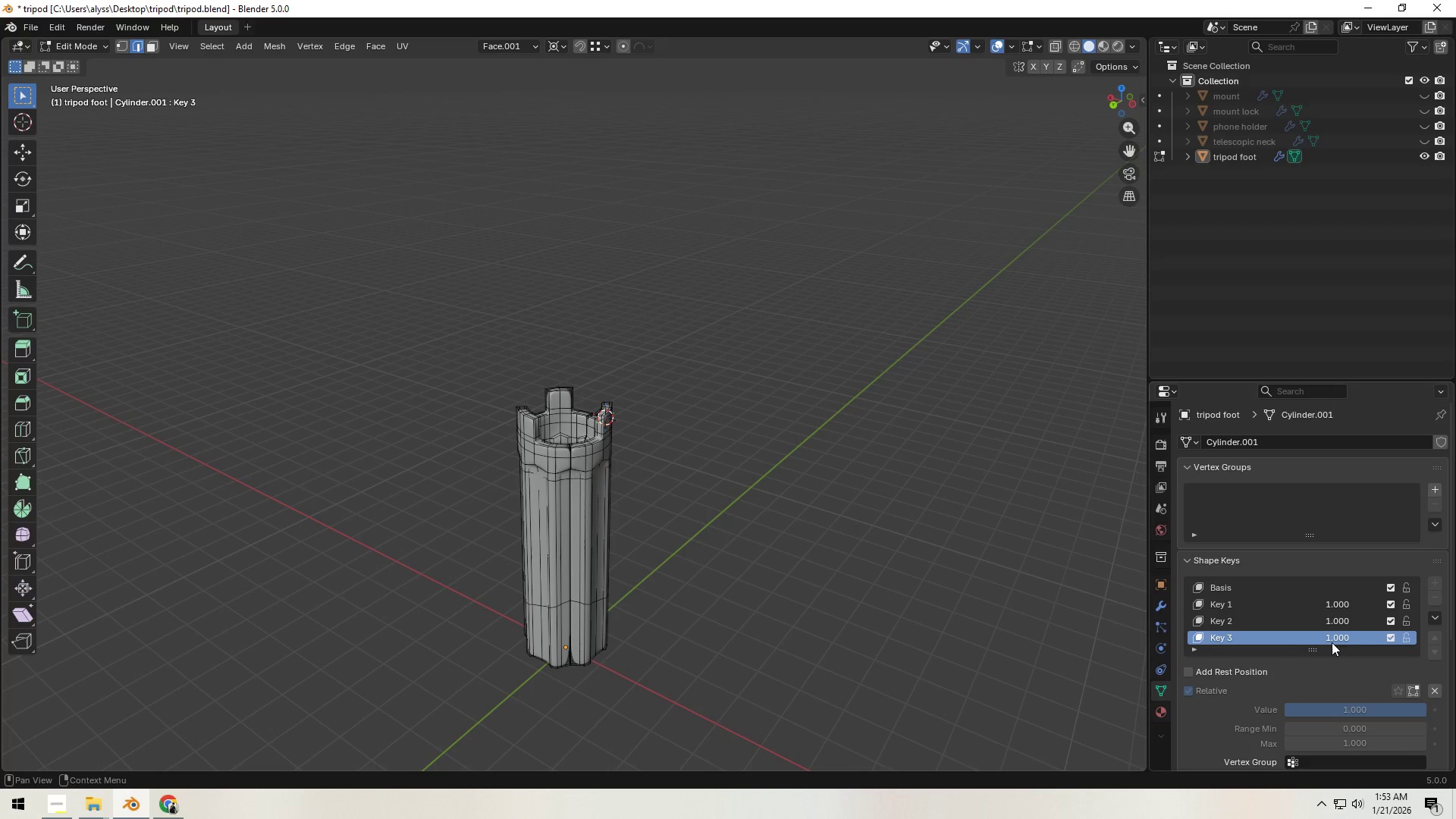 
left_click_drag(start_coordinate=[1347, 639], to_coordinate=[1384, 636])
 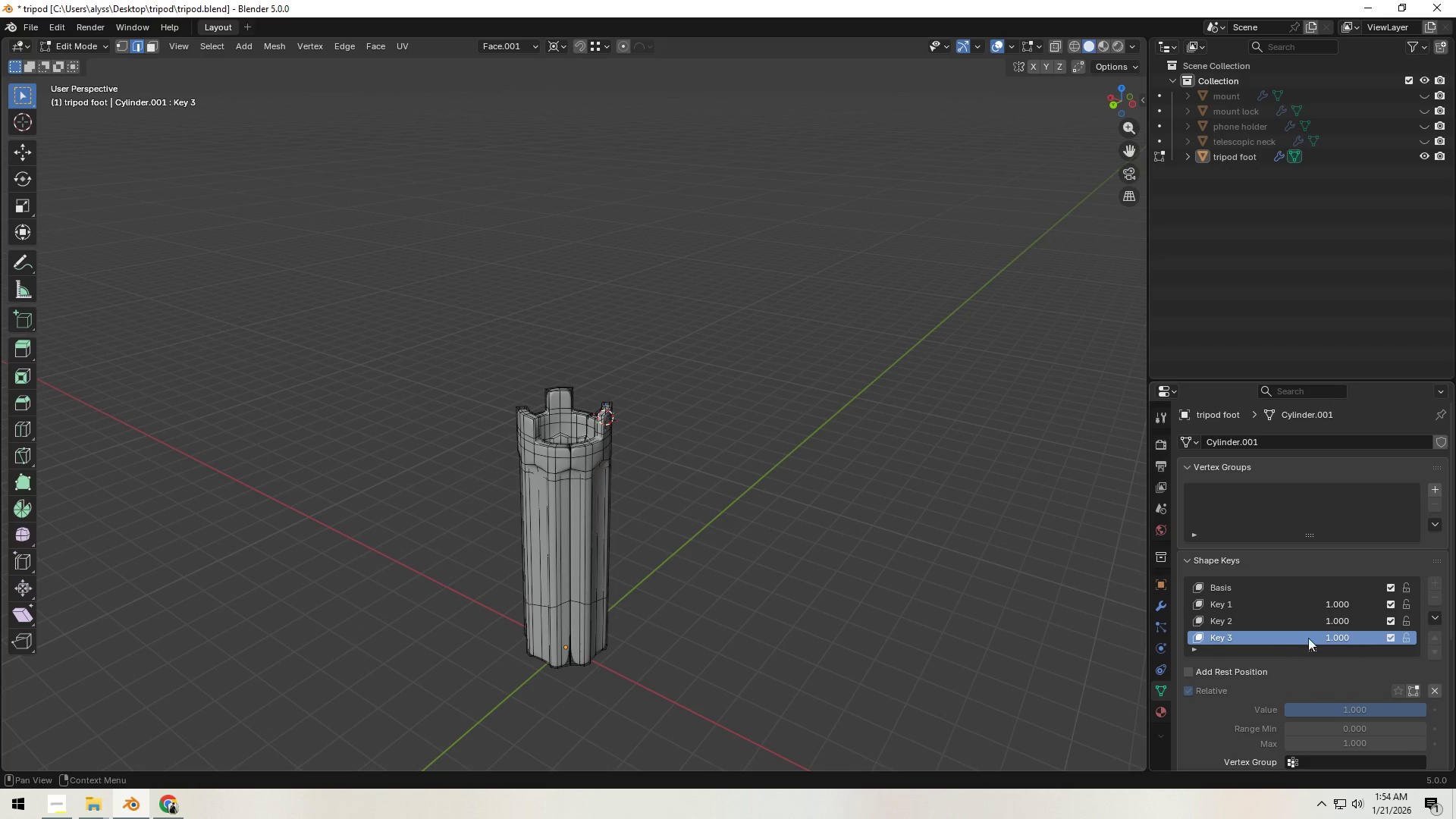 
left_click([1268, 635])
 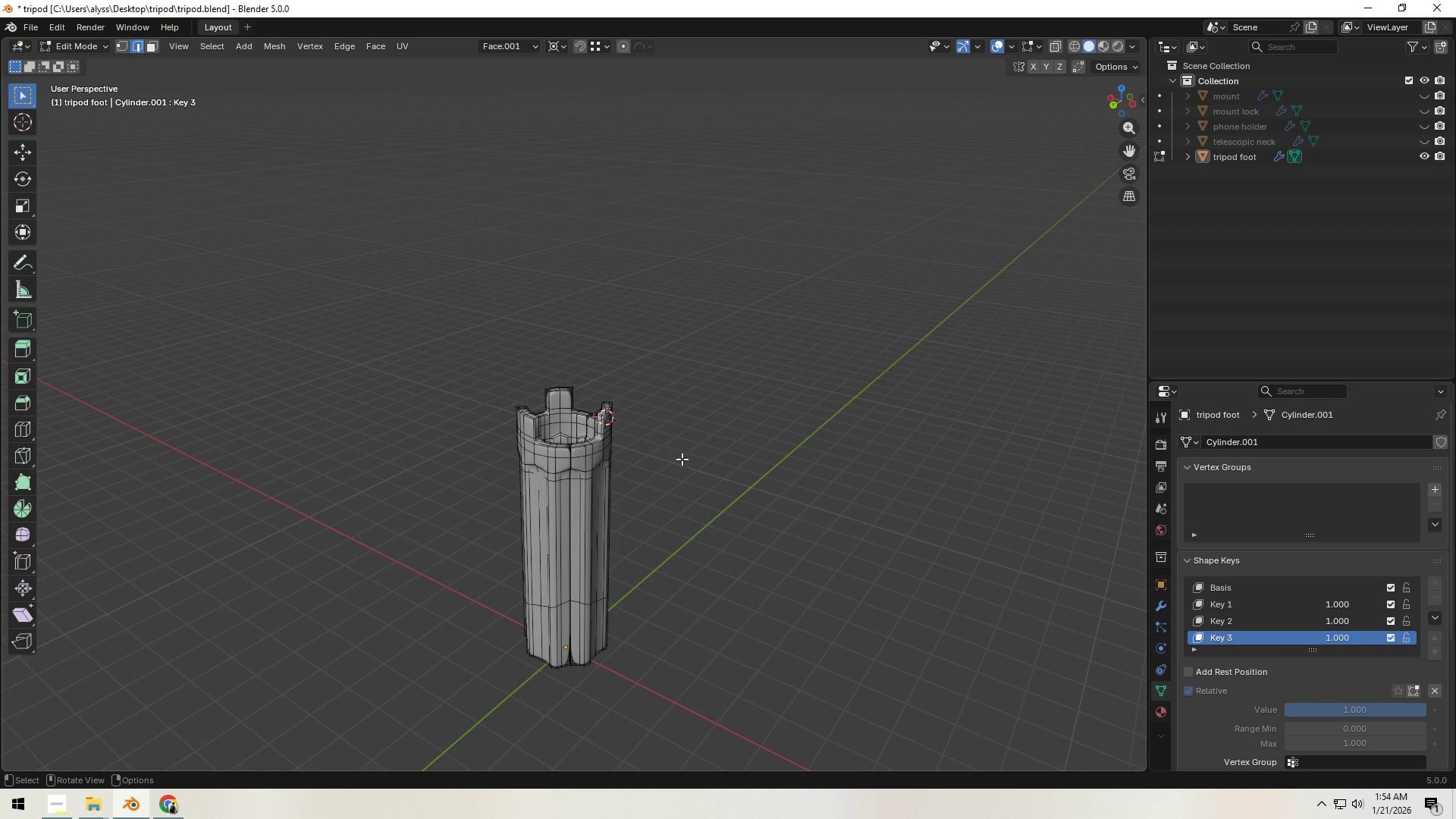 
key(Tab)
 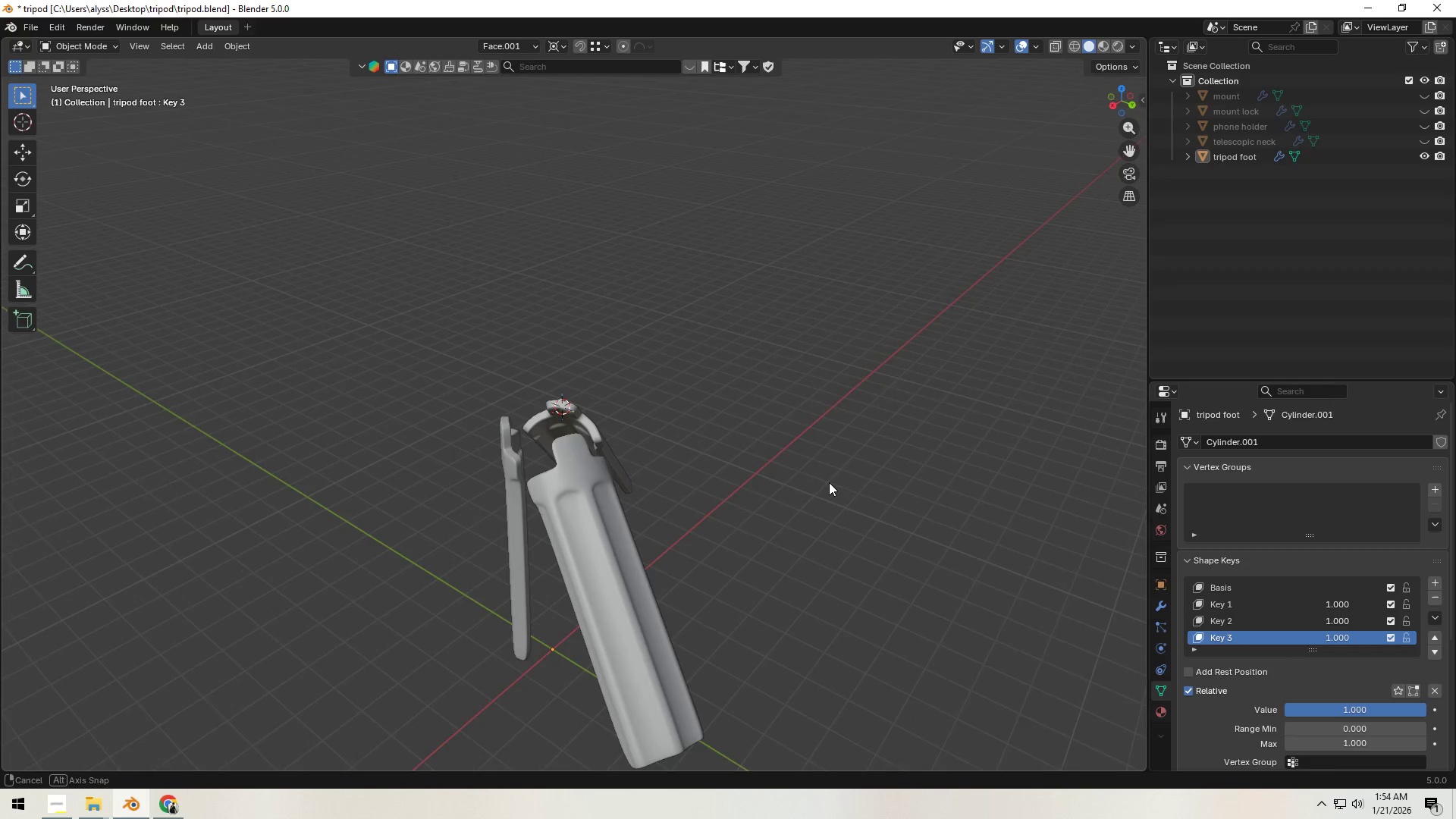 
scroll: coordinate [670, 500], scroll_direction: up, amount: 3.0
 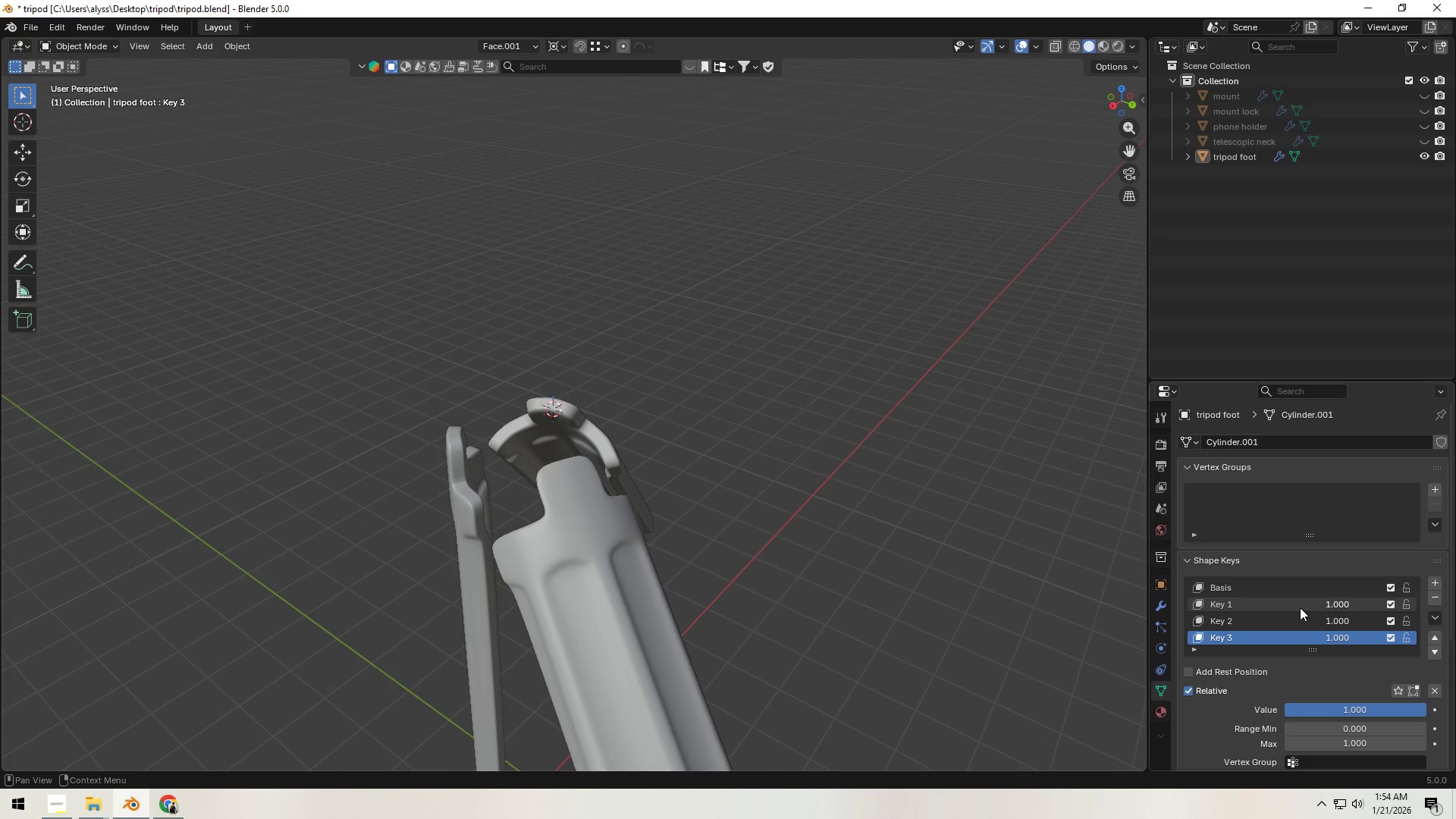 
left_click_drag(start_coordinate=[1336, 605], to_coordinate=[1065, 637])
 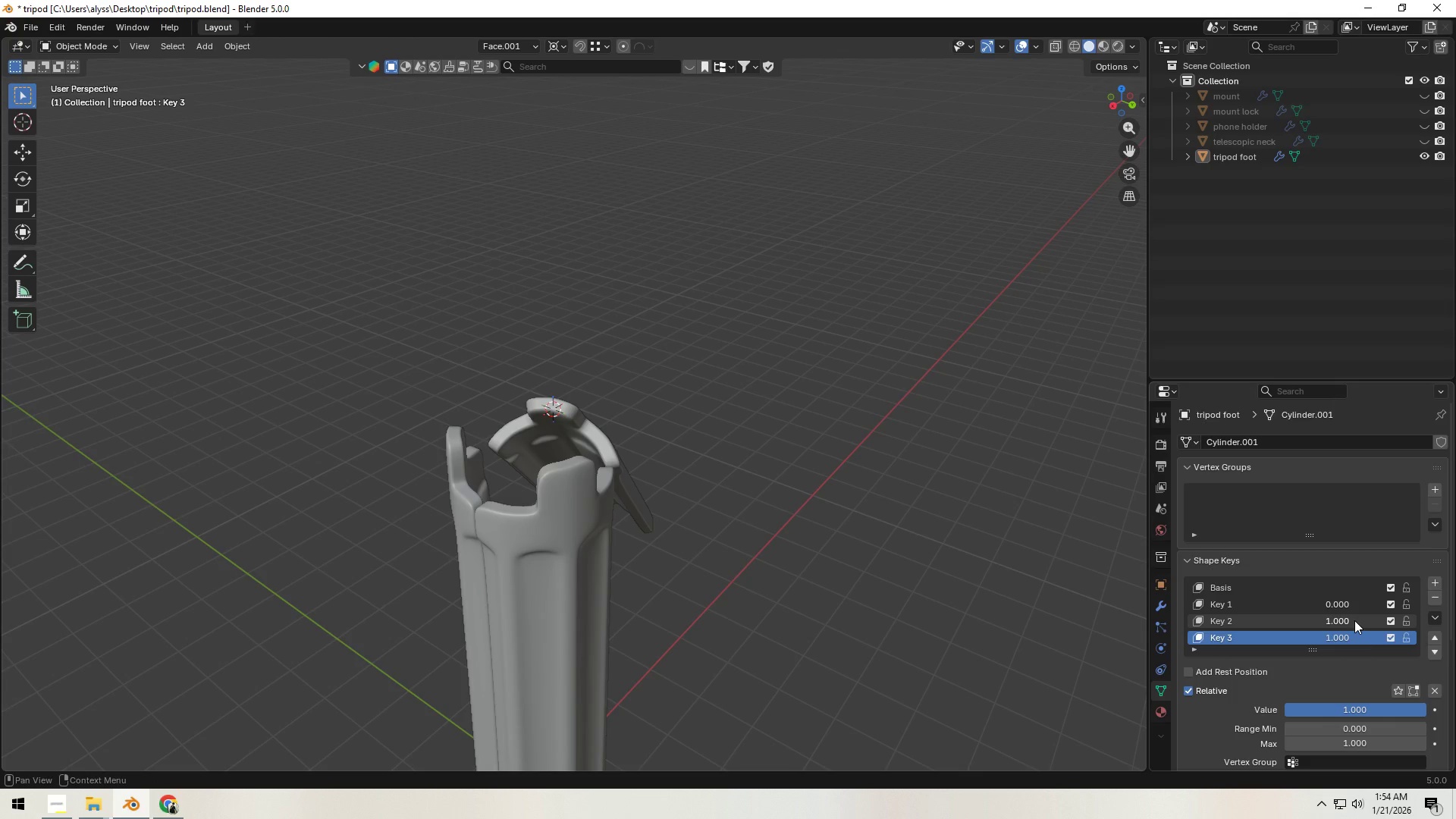 
left_click_drag(start_coordinate=[1354, 620], to_coordinate=[1075, 631])
 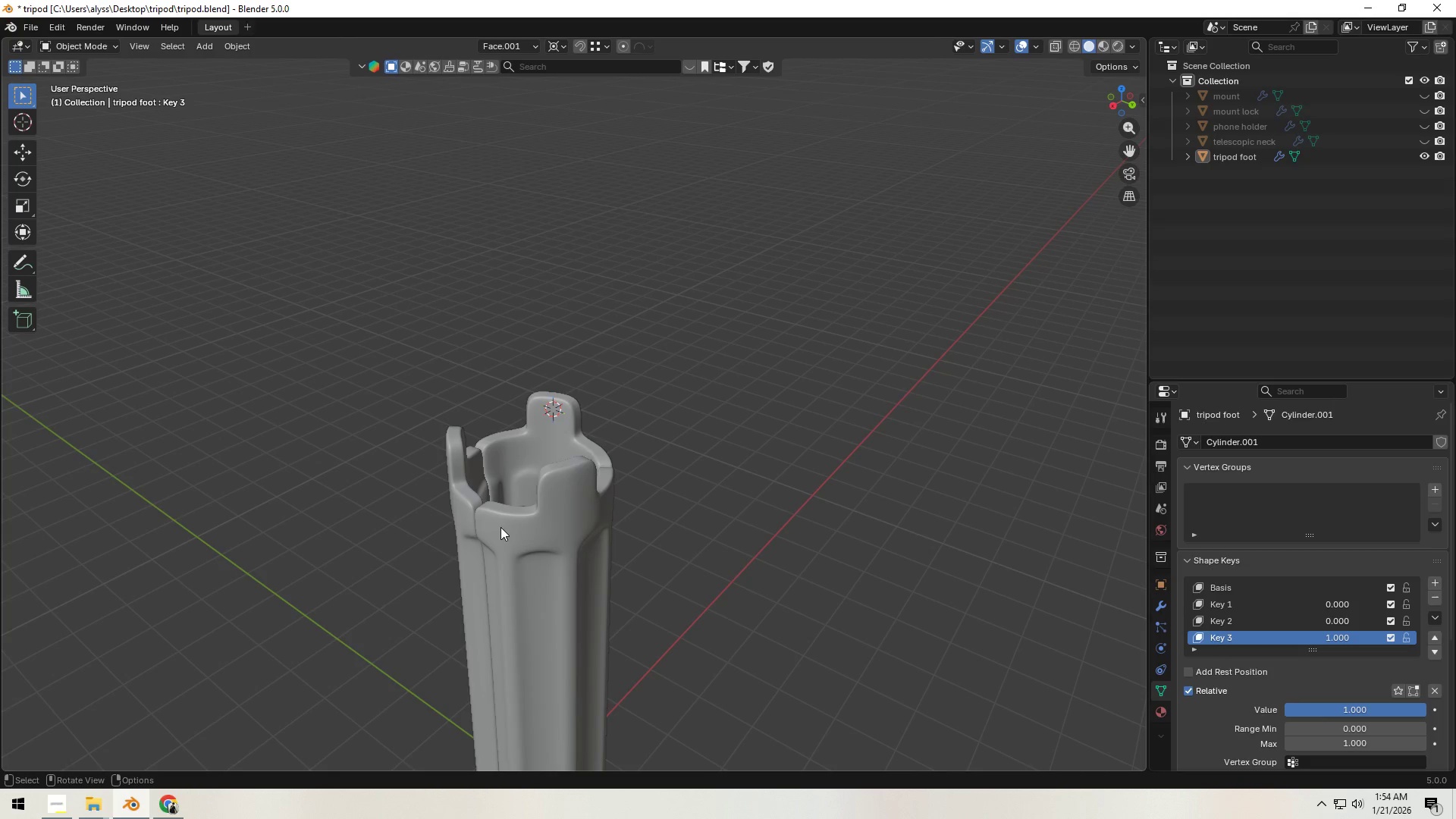 
key(Tab)
 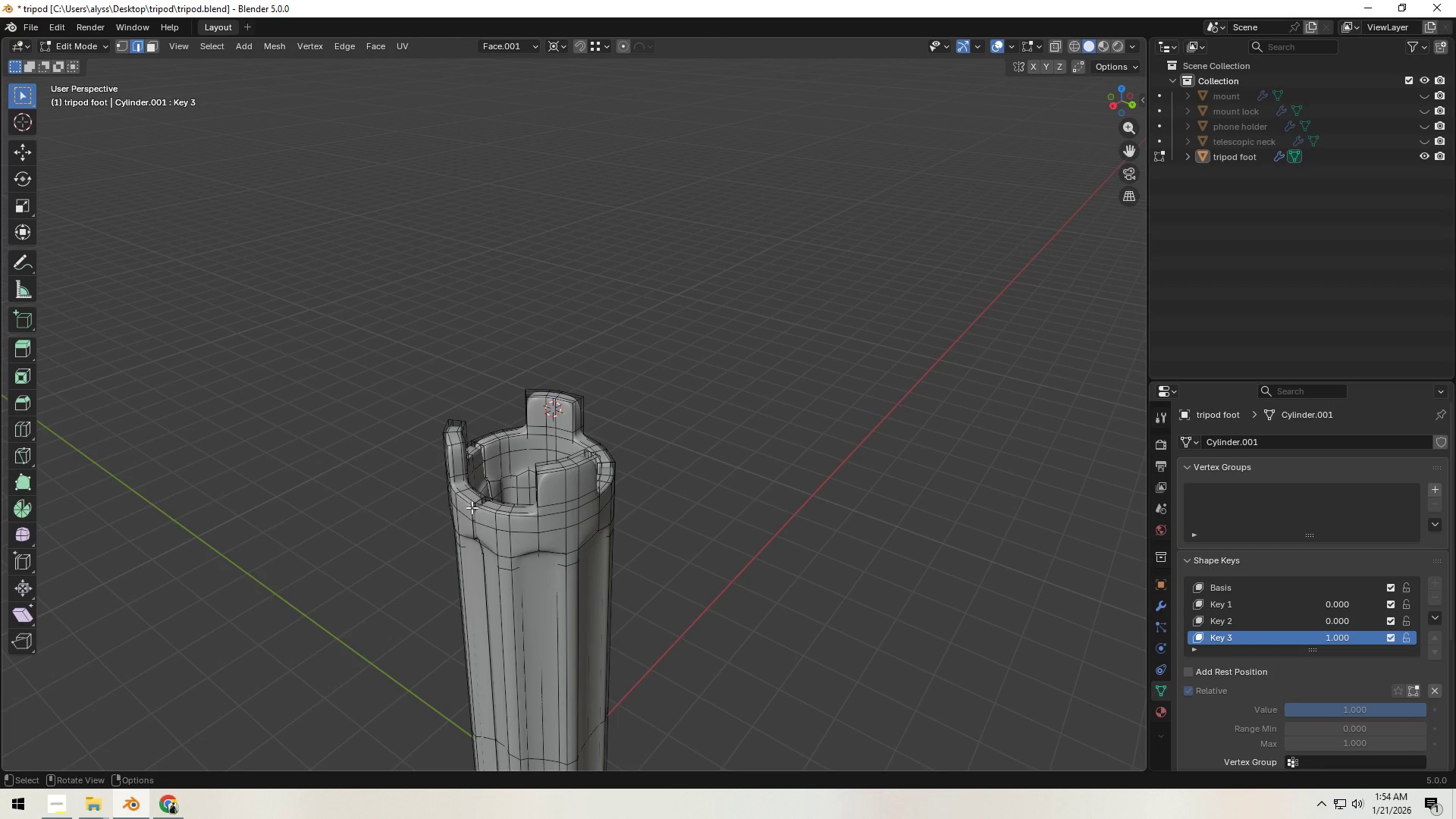 
left_click([466, 501])
 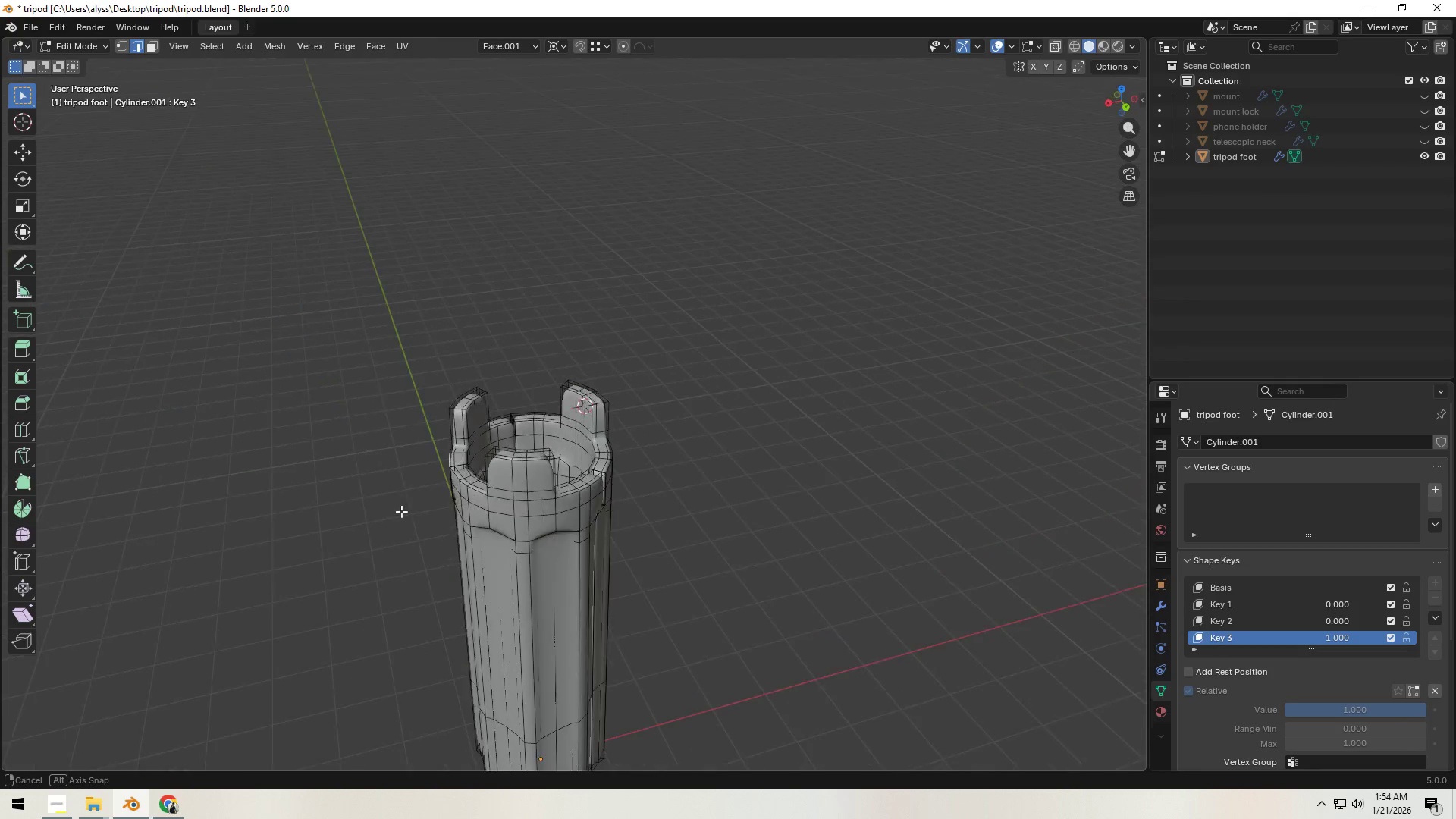 
hold_key(key=ShiftLeft, duration=0.36)
 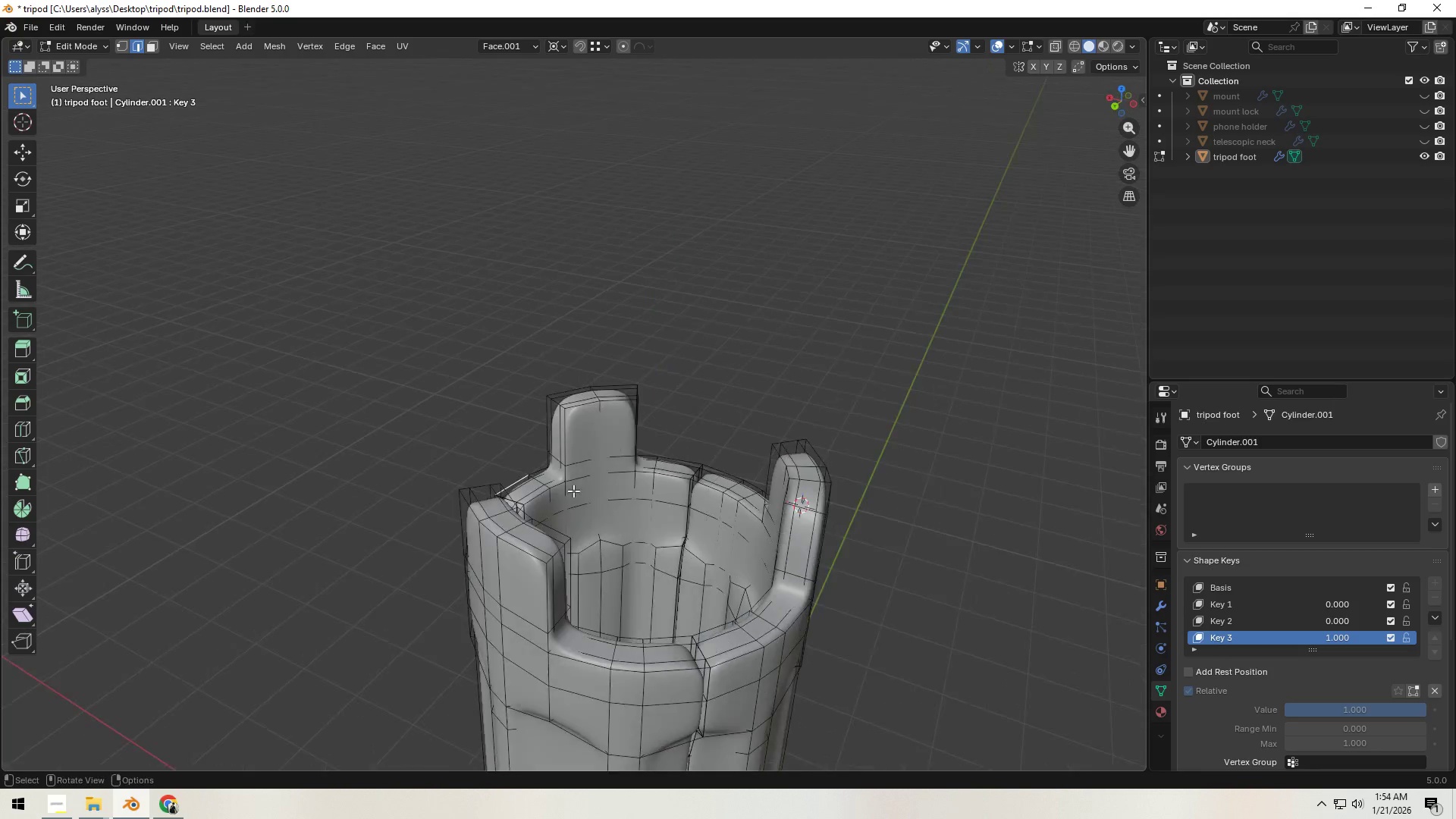 
scroll: coordinate [575, 488], scroll_direction: up, amount: 7.0
 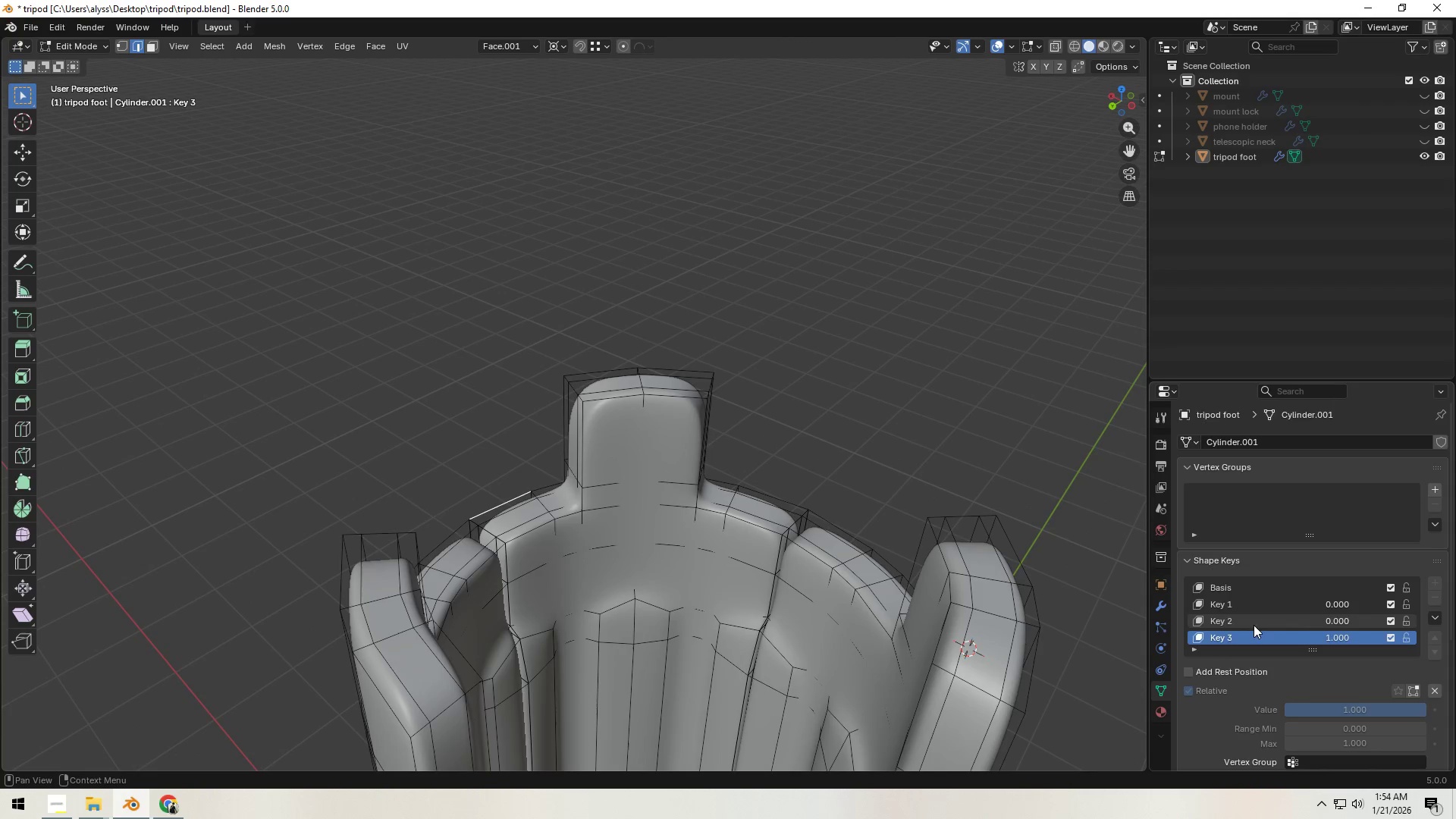 
left_click([1160, 607])
 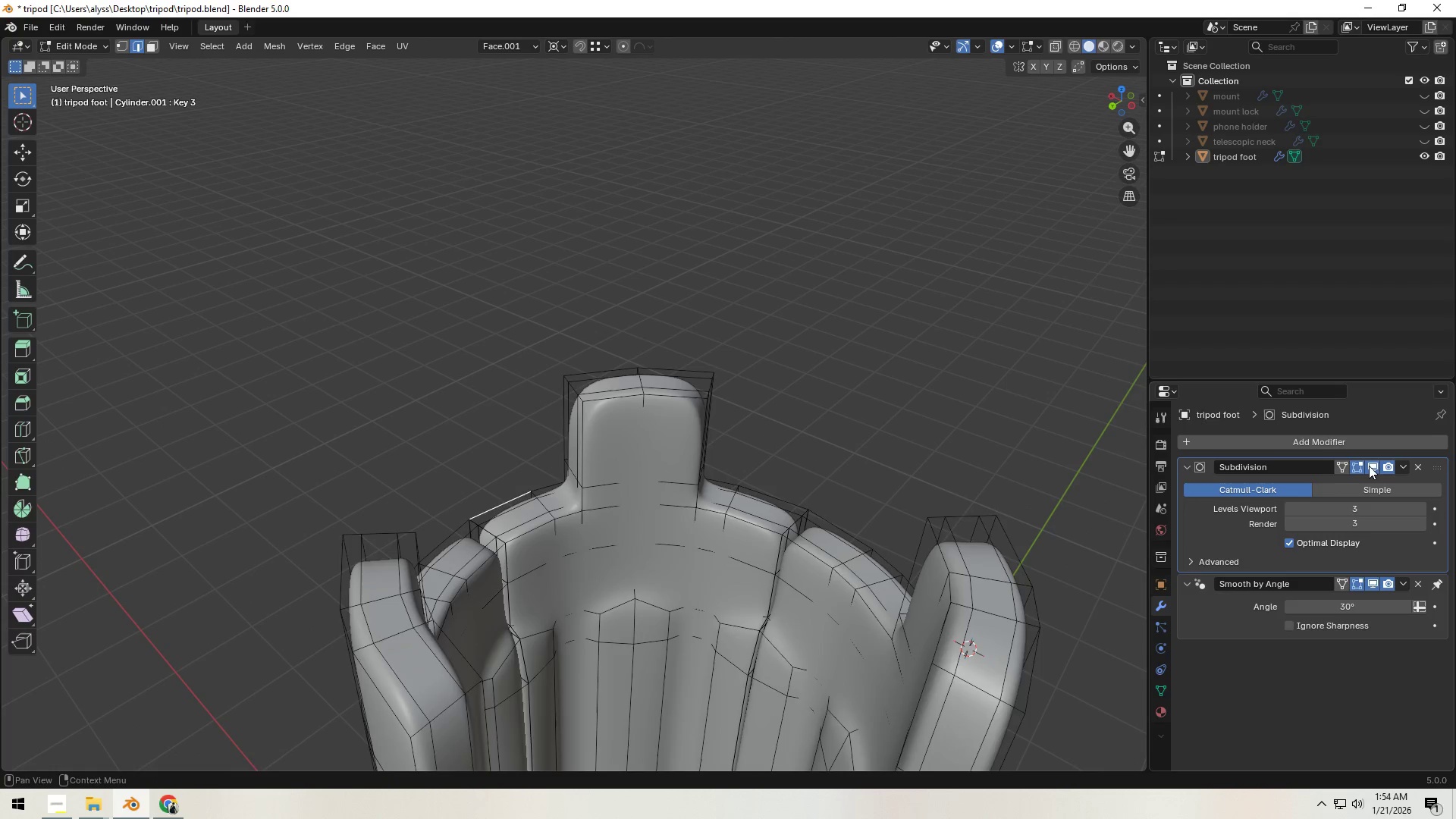 
left_click([1371, 466])
 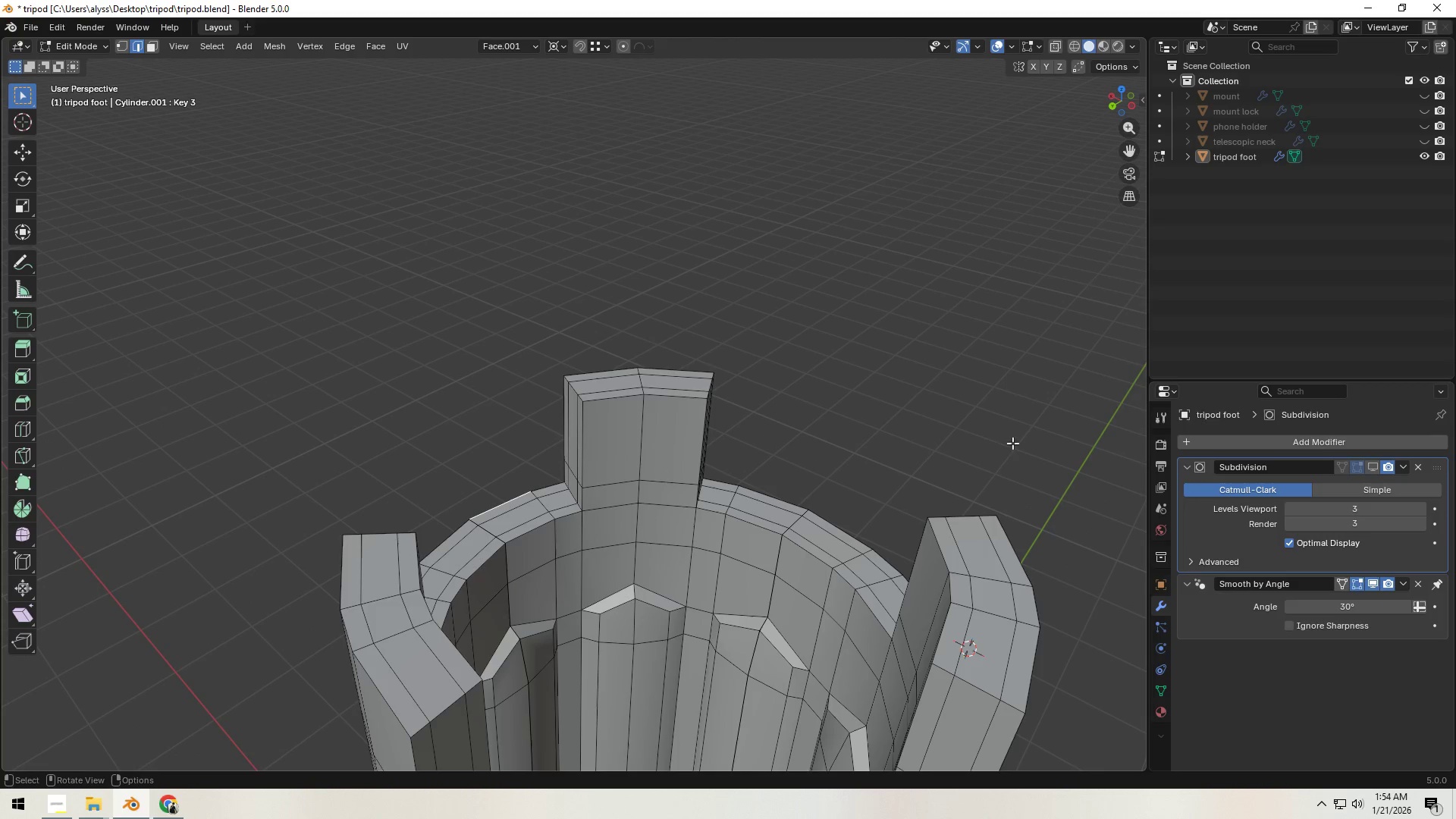 
left_click([999, 438])
 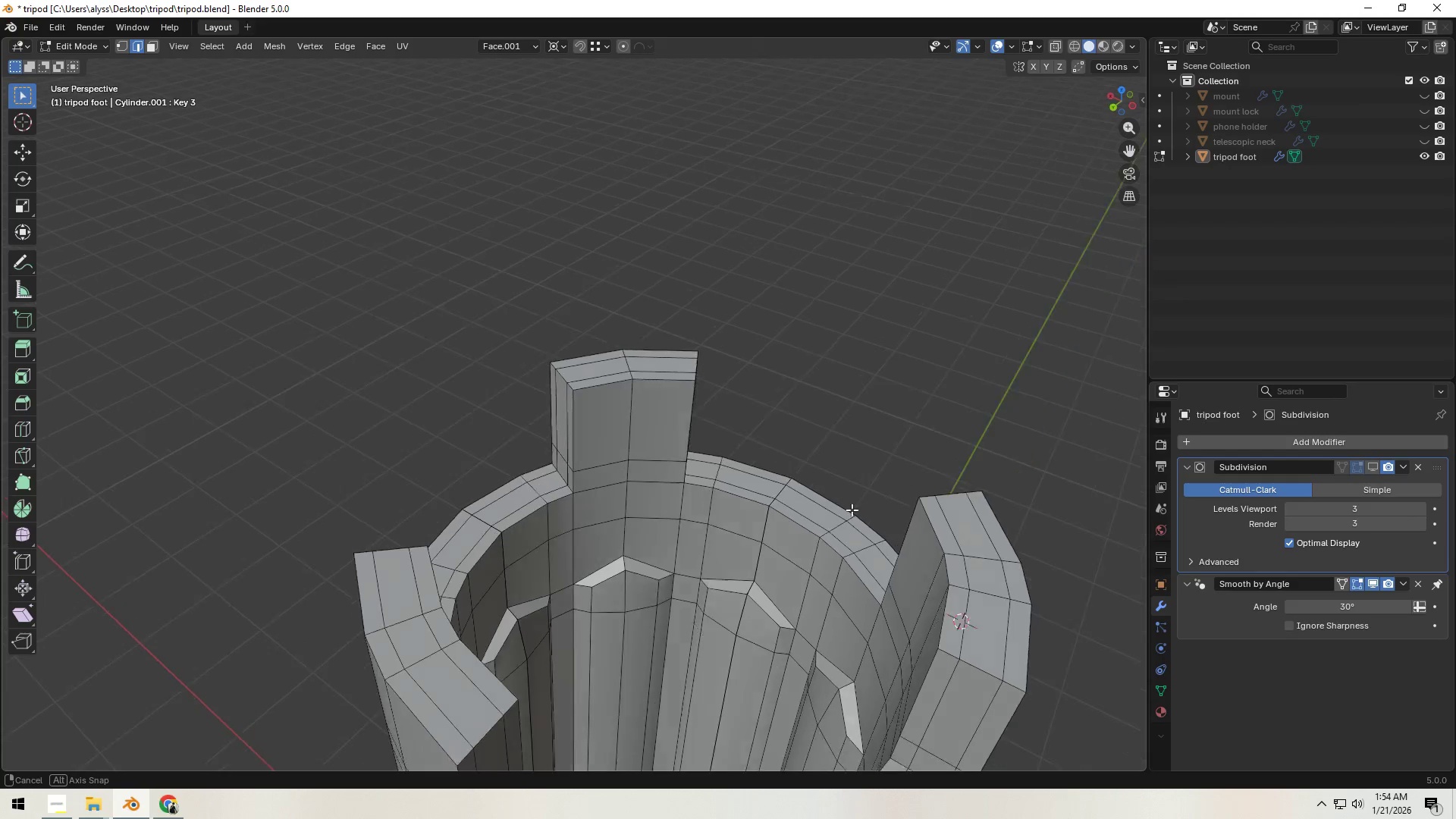 
key(3)
 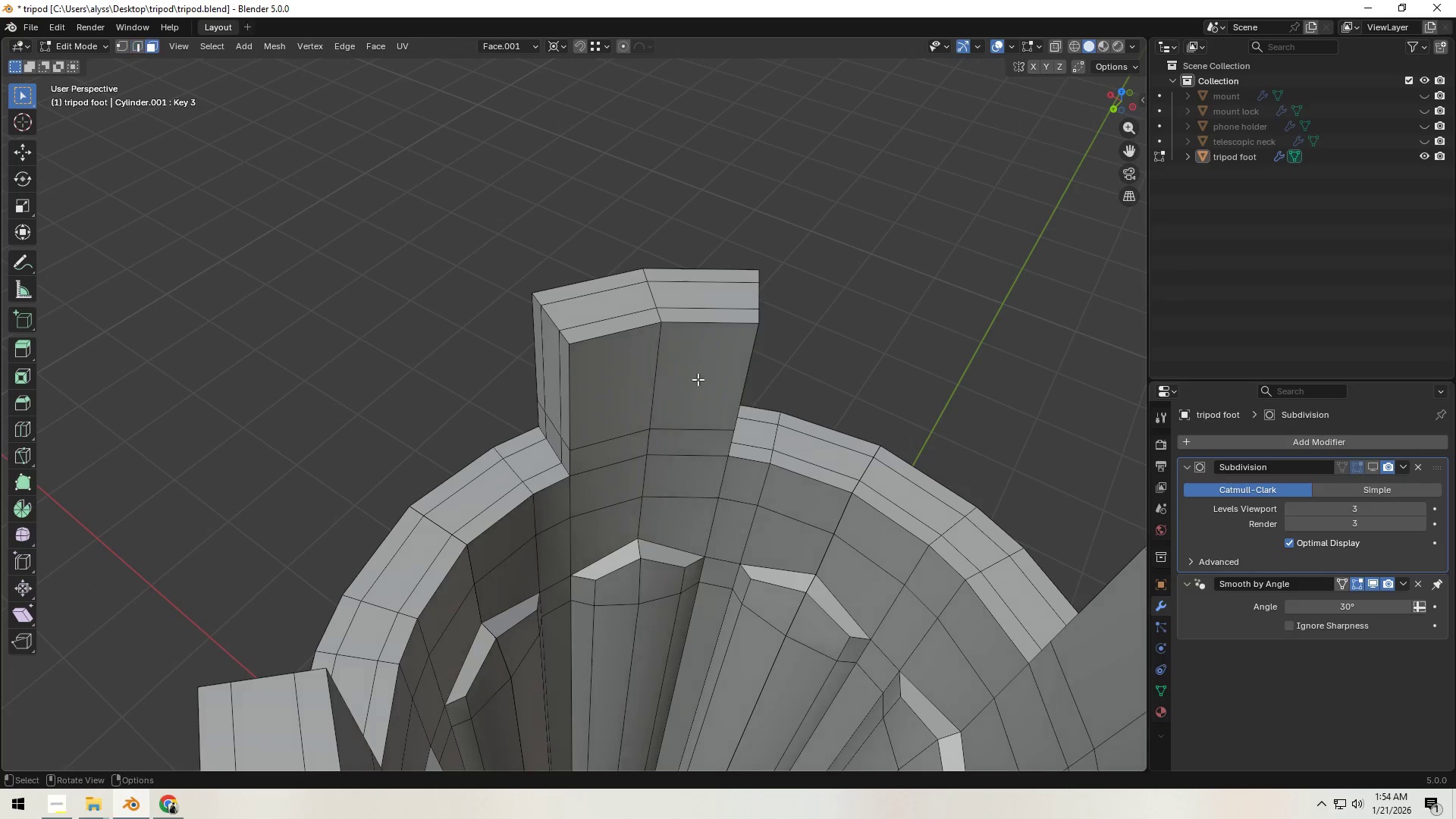 
scroll: coordinate [846, 529], scroll_direction: up, amount: 3.0
 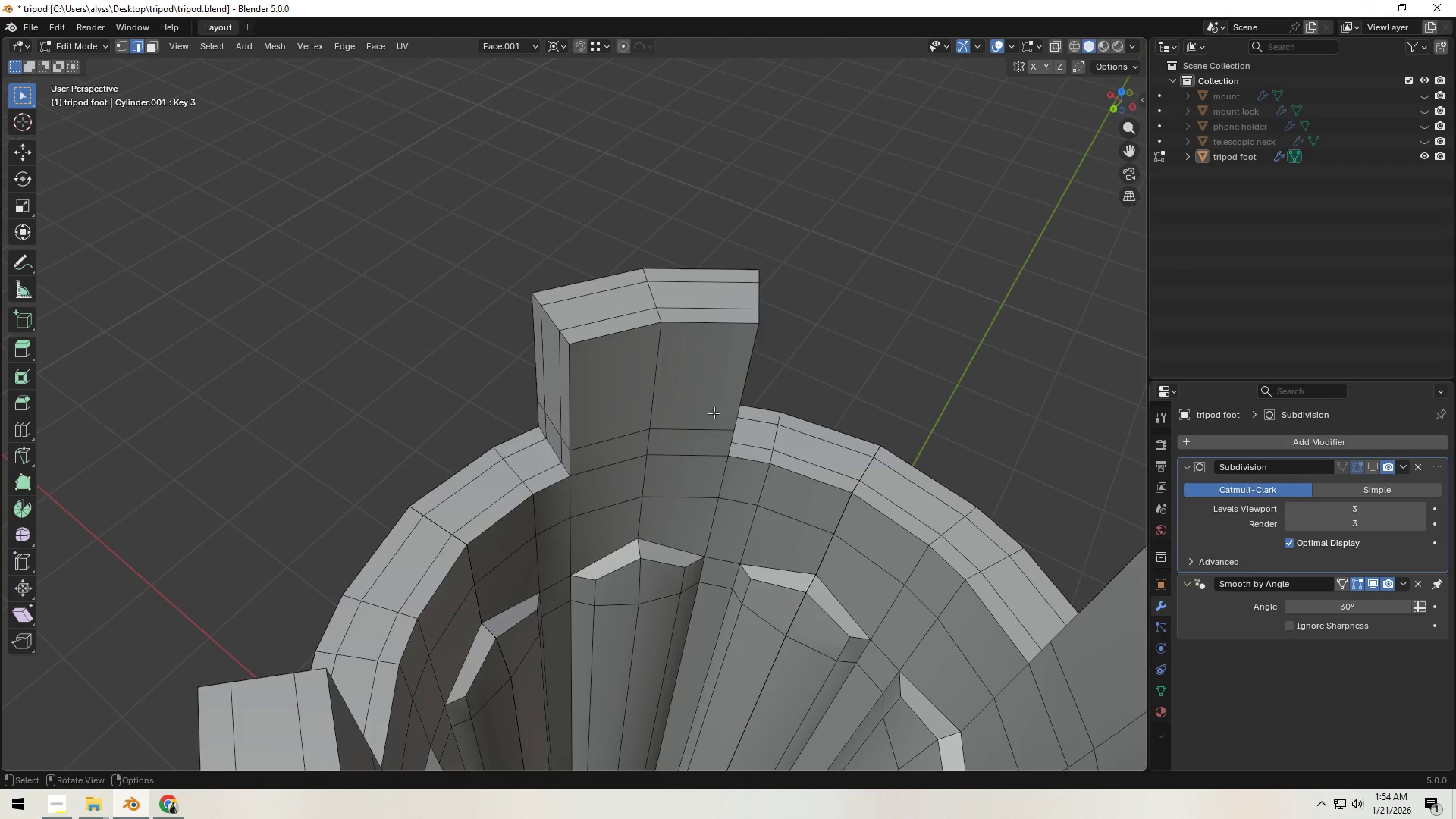 
left_click([698, 379])
 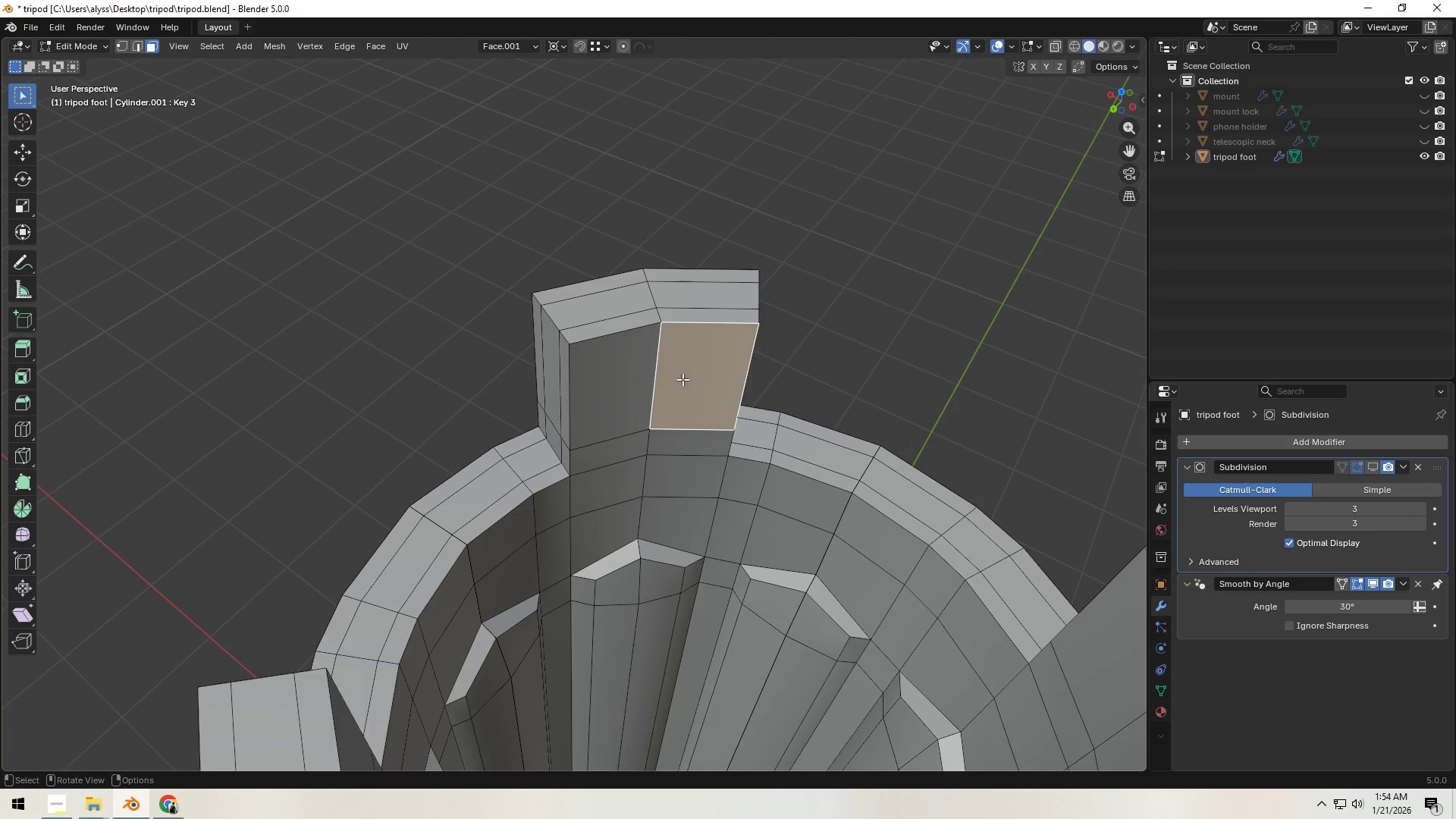 
hold_key(key=ShiftLeft, duration=0.34)
double_click([629, 379])
 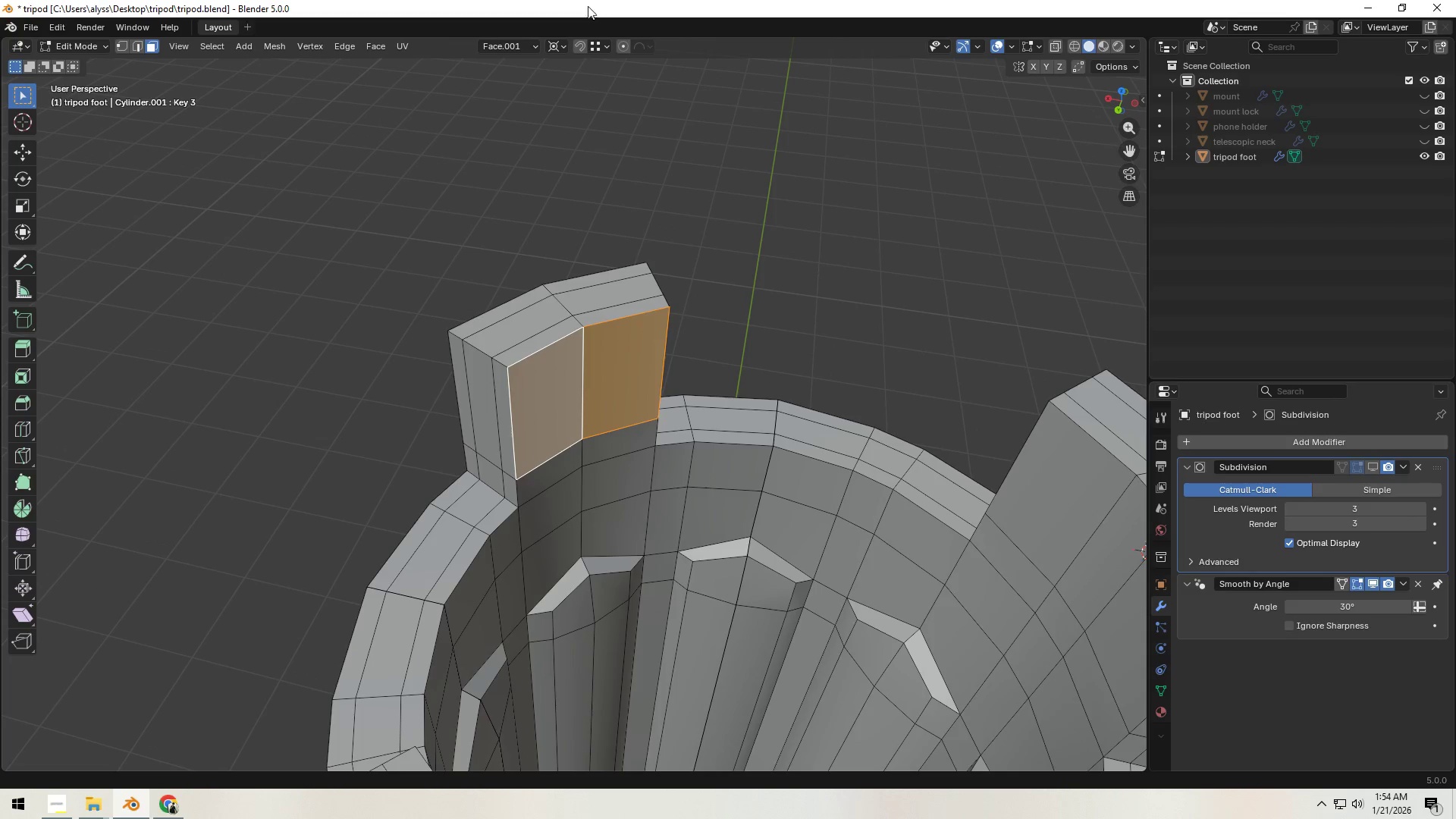 
left_click([531, 52])
 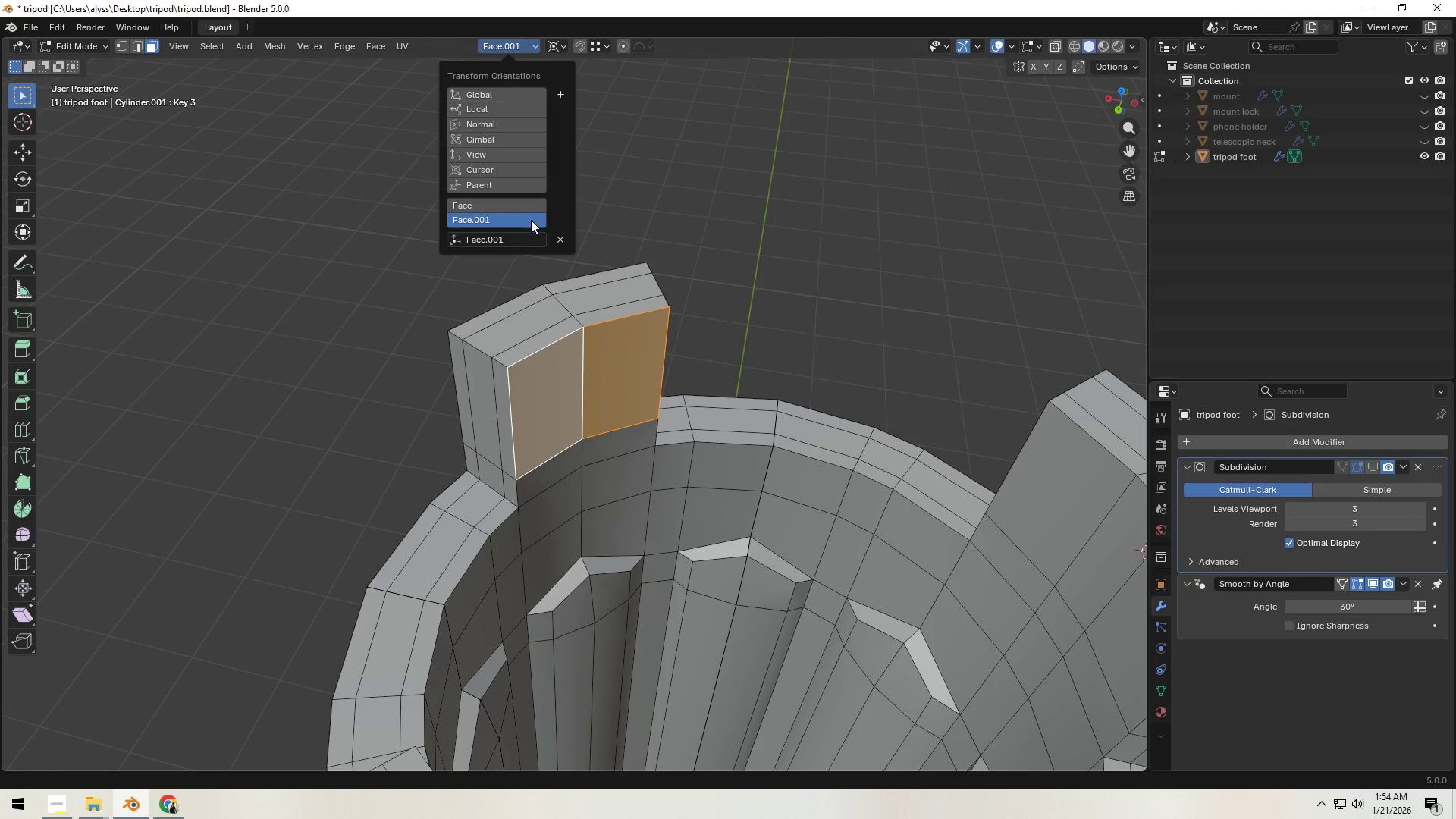 
left_click([558, 236])
 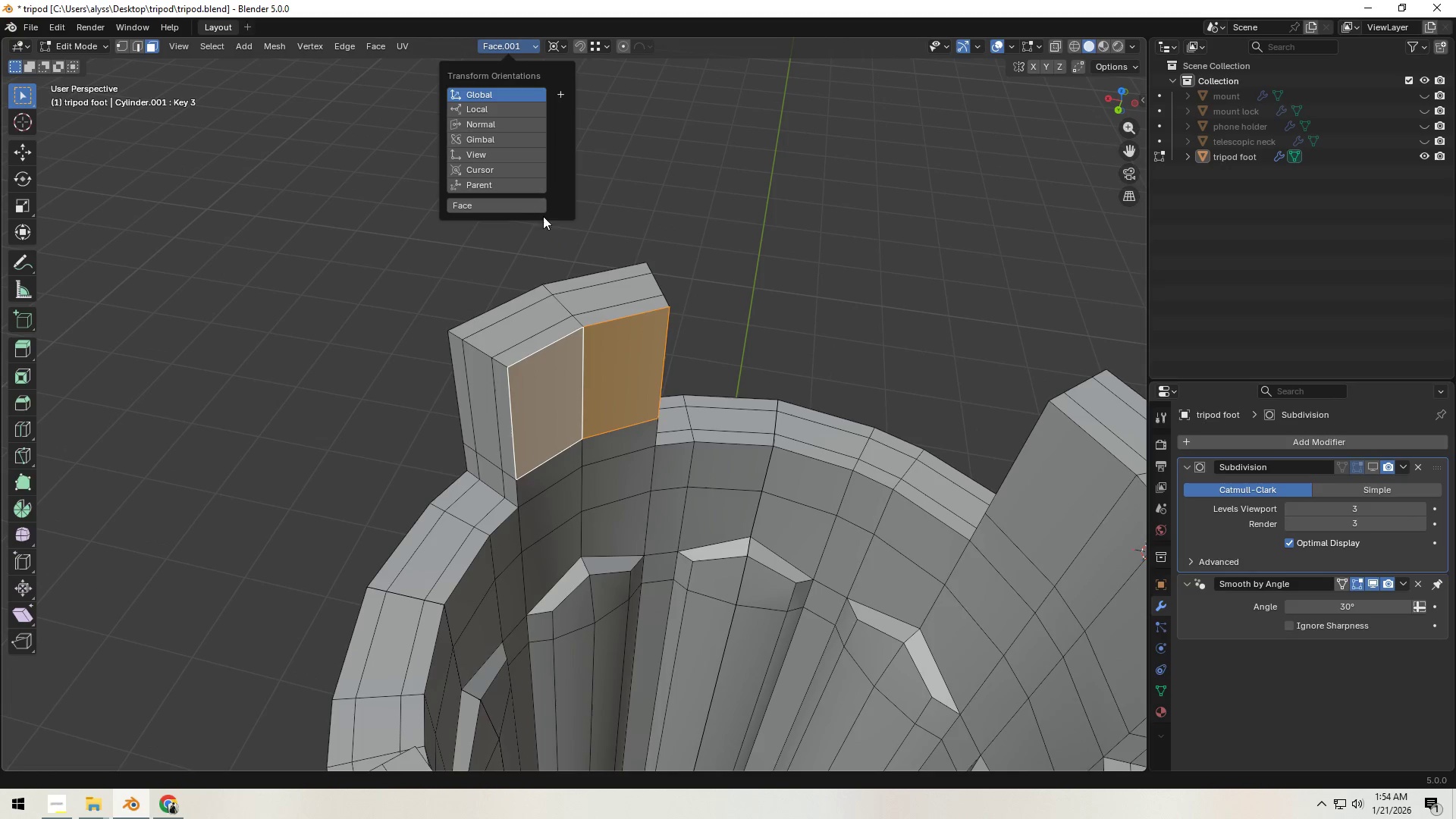 
left_click([522, 210])
 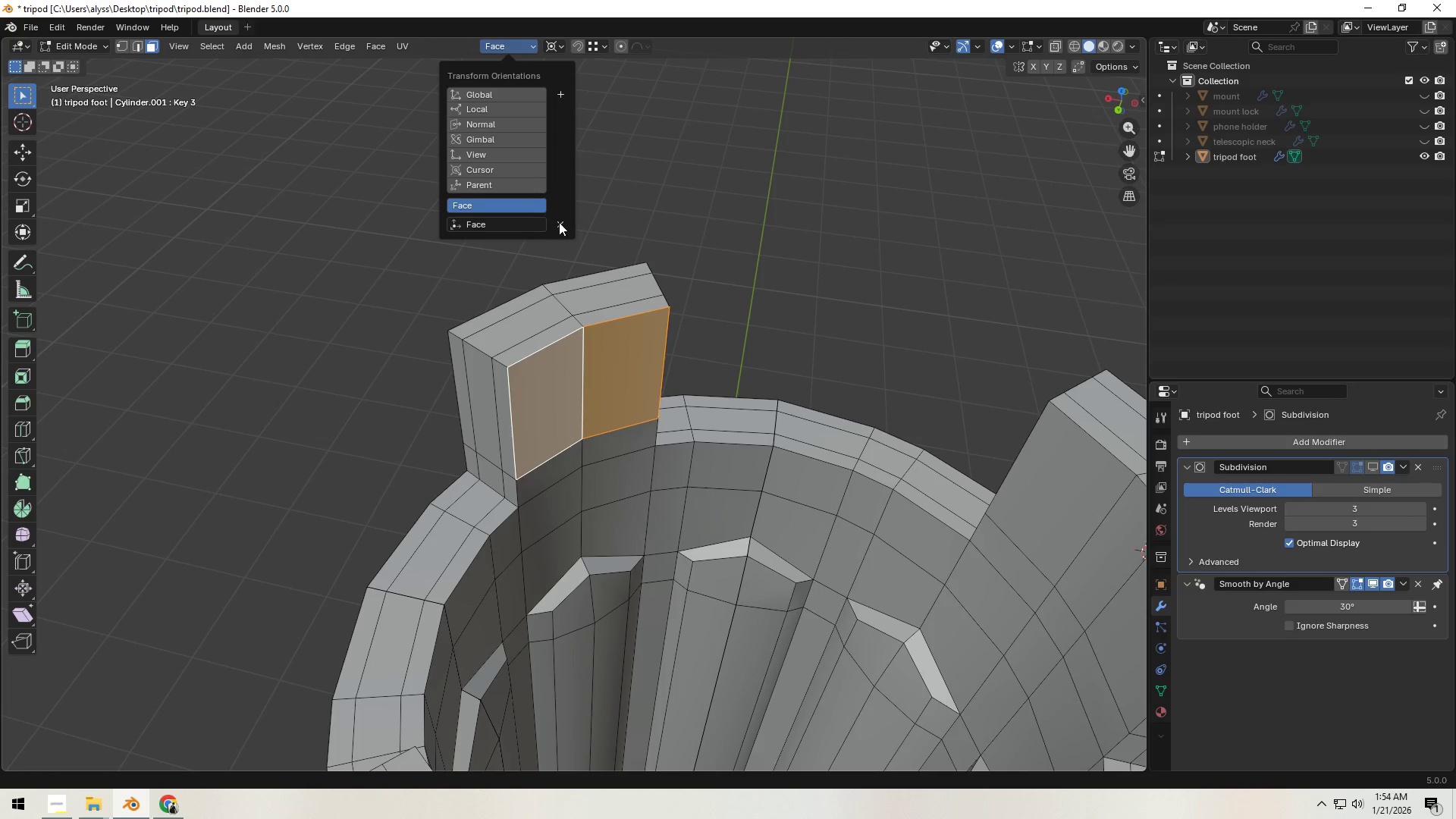 
left_click([559, 224])
 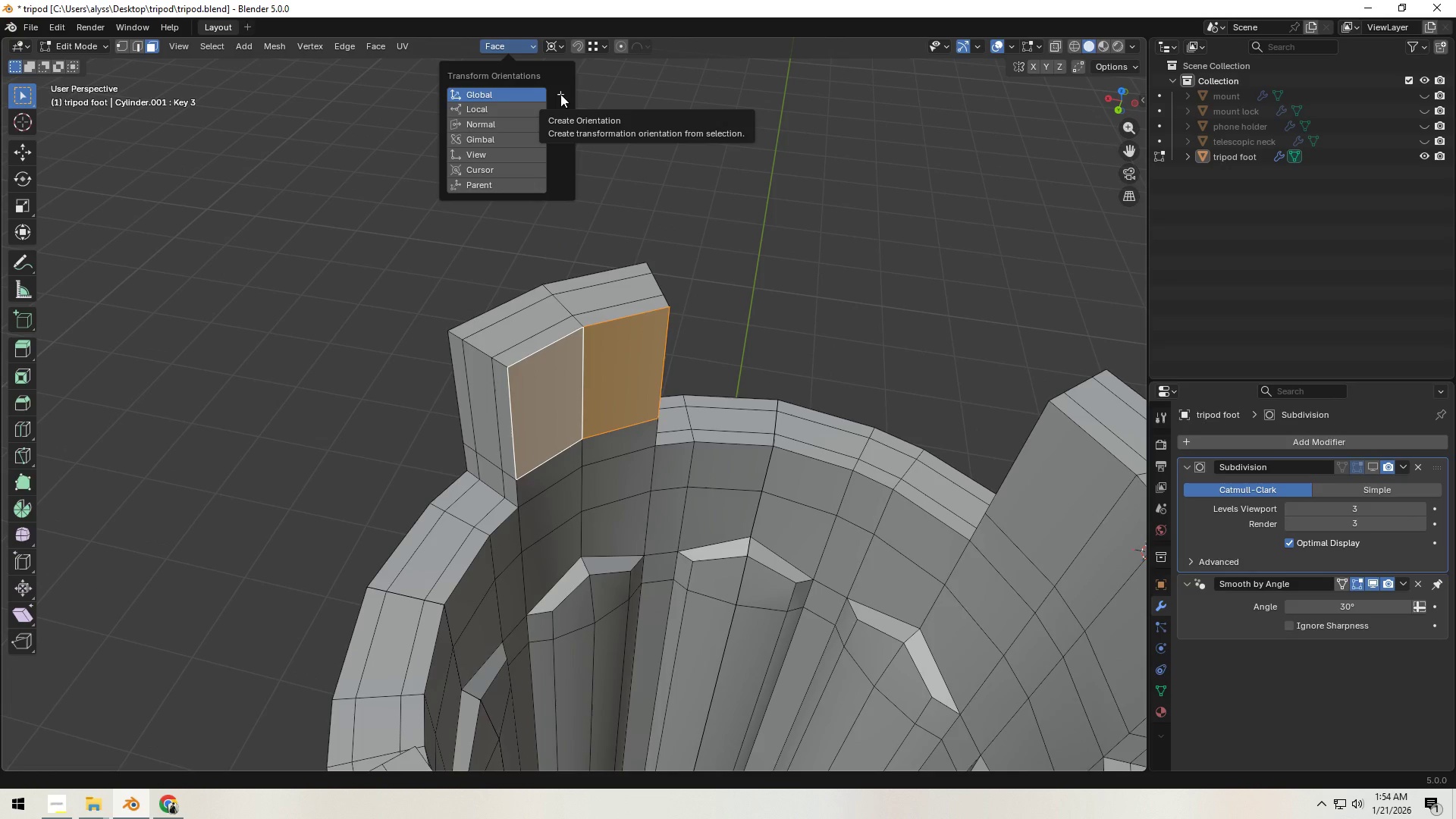 
left_click([560, 94])
 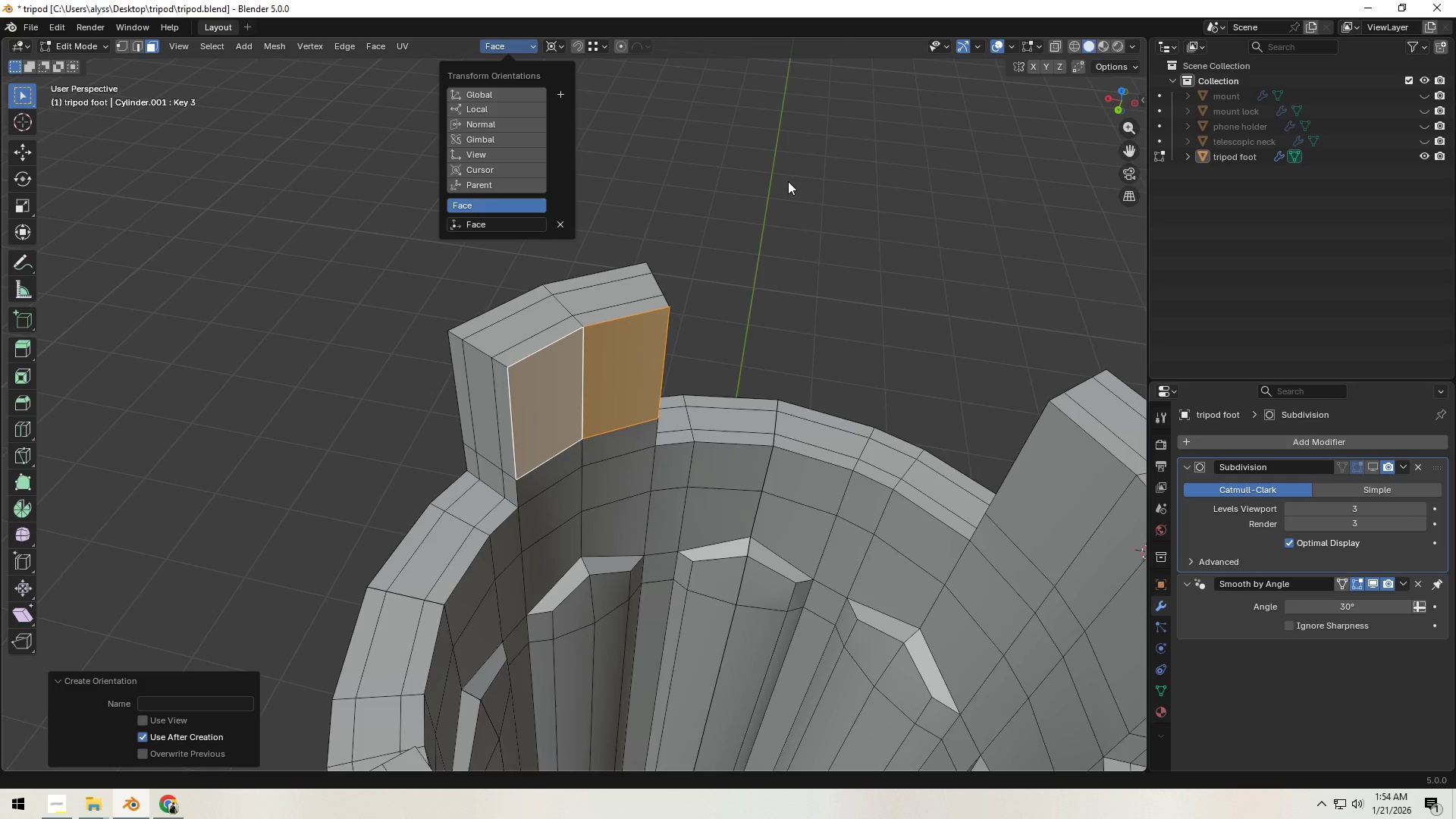 
left_click([788, 181])
 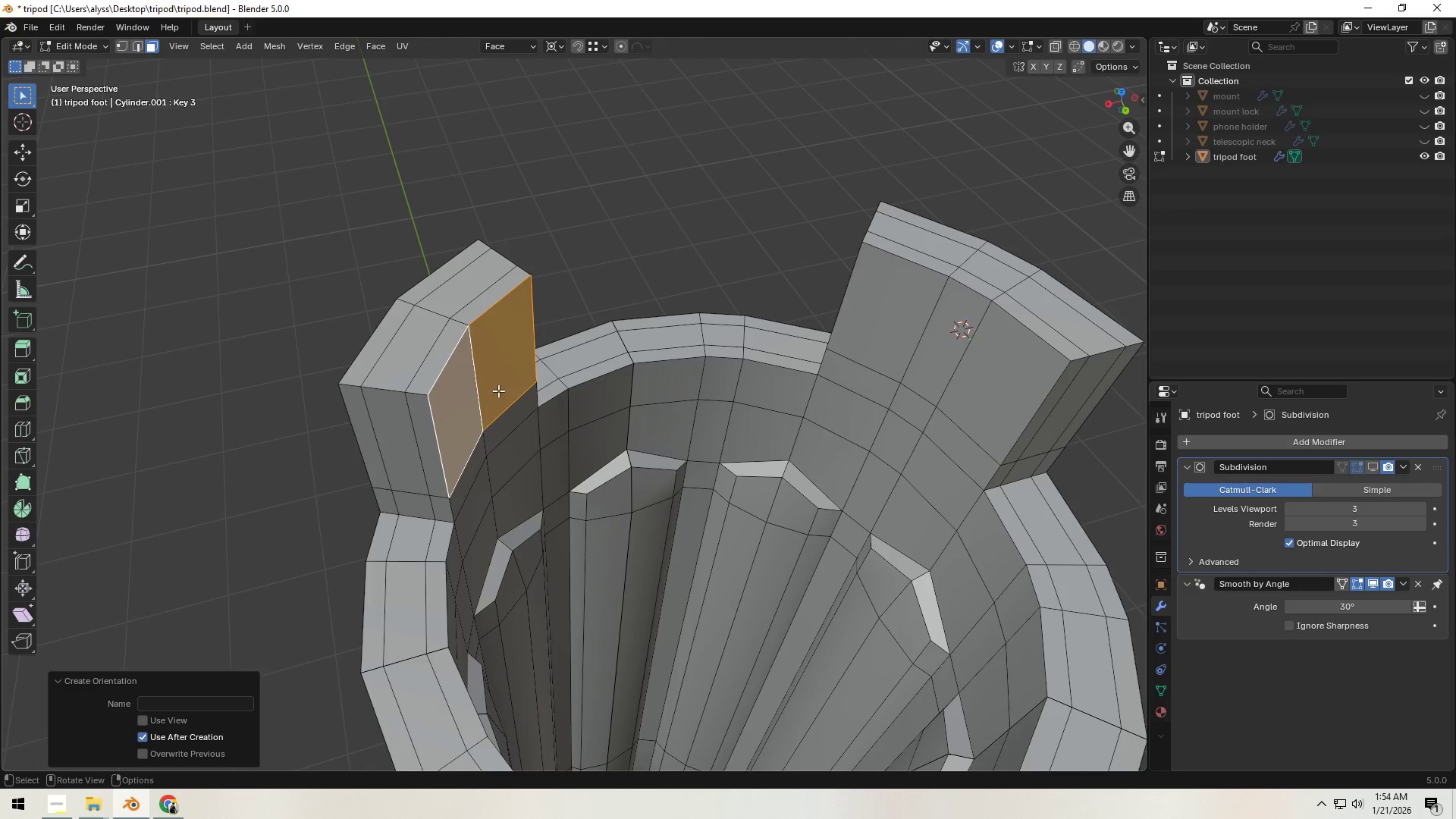 
hold_key(key=ShiftLeft, duration=0.36)
 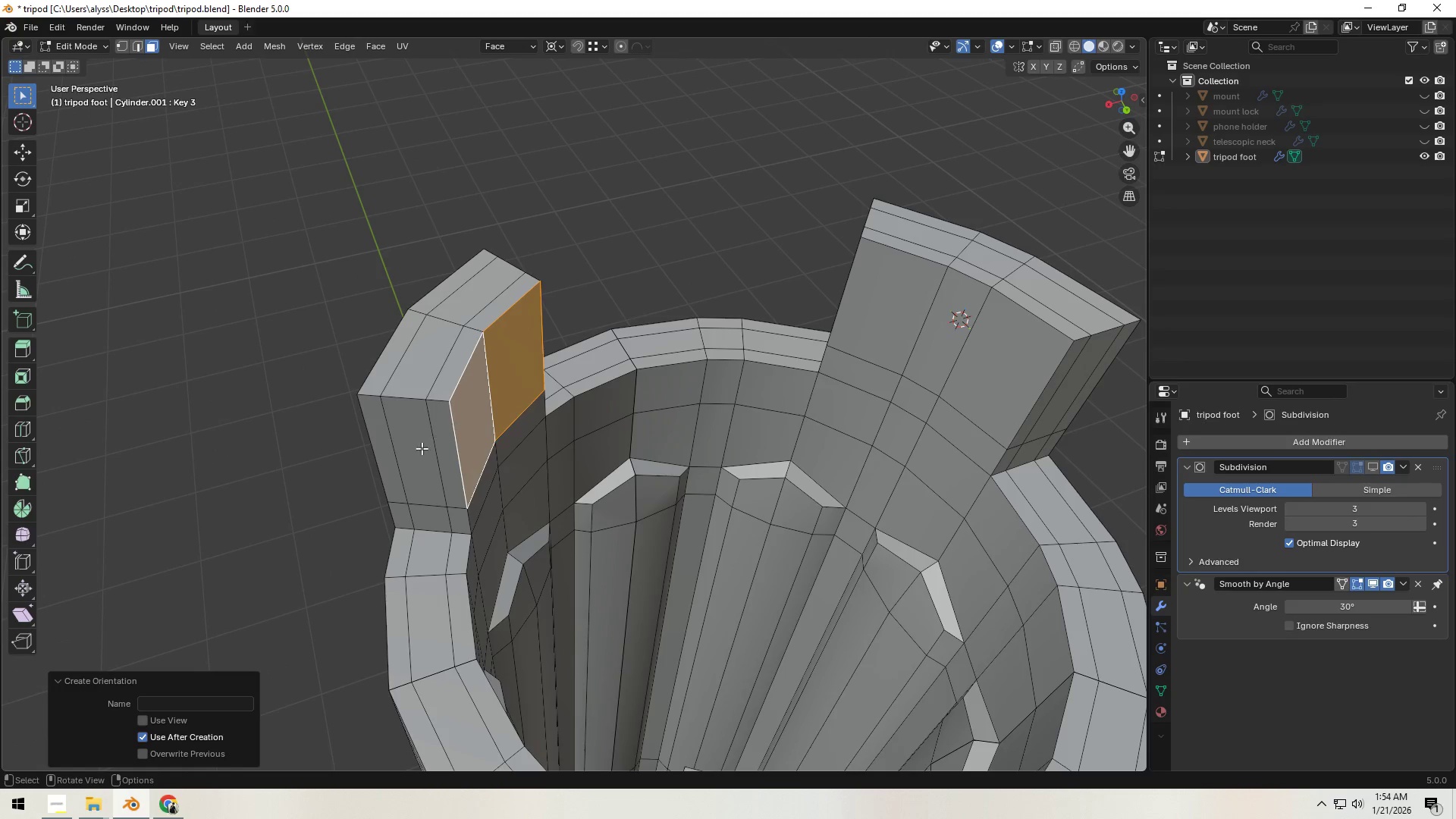 
key(2)
 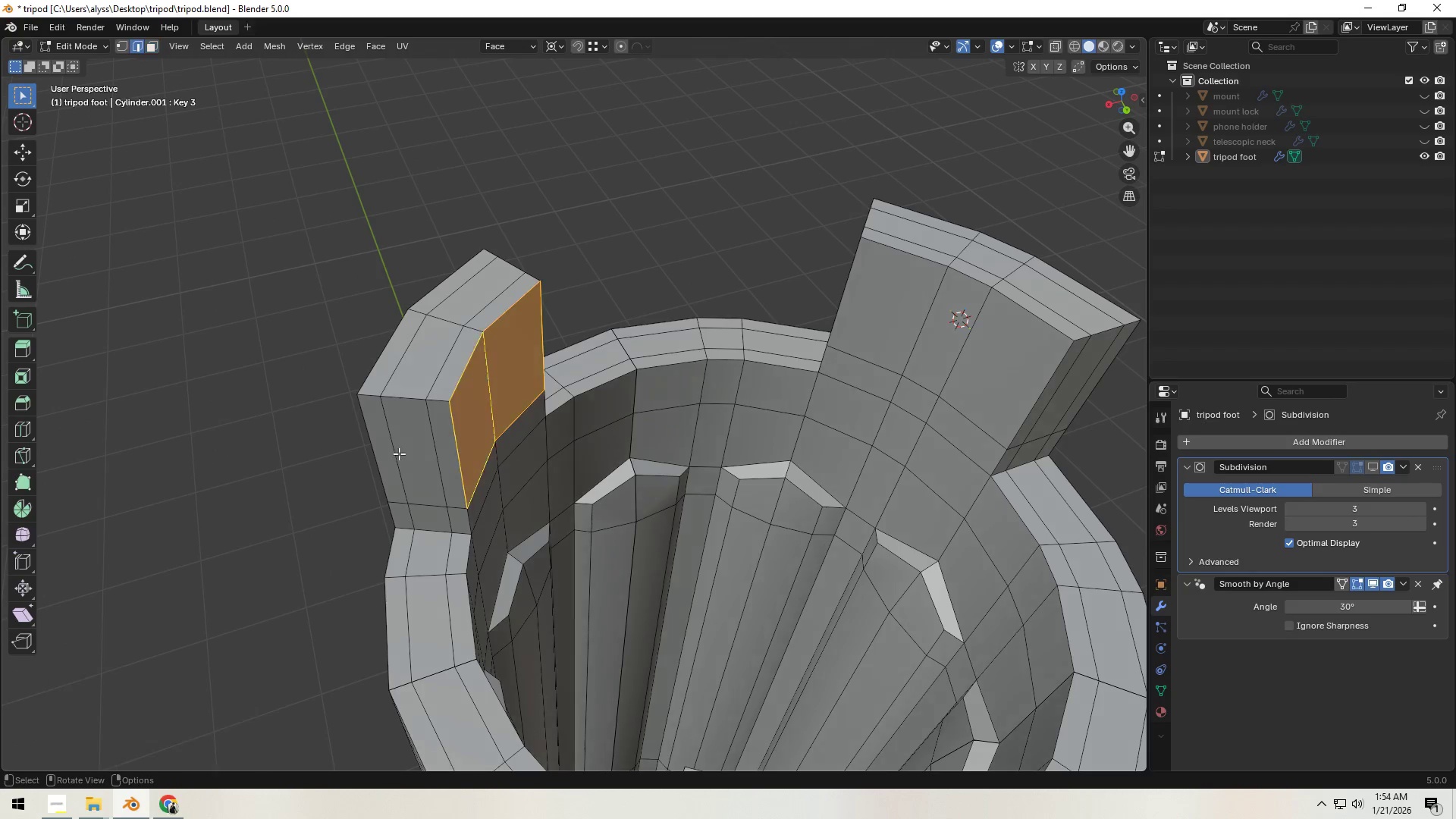 
left_click([399, 453])
 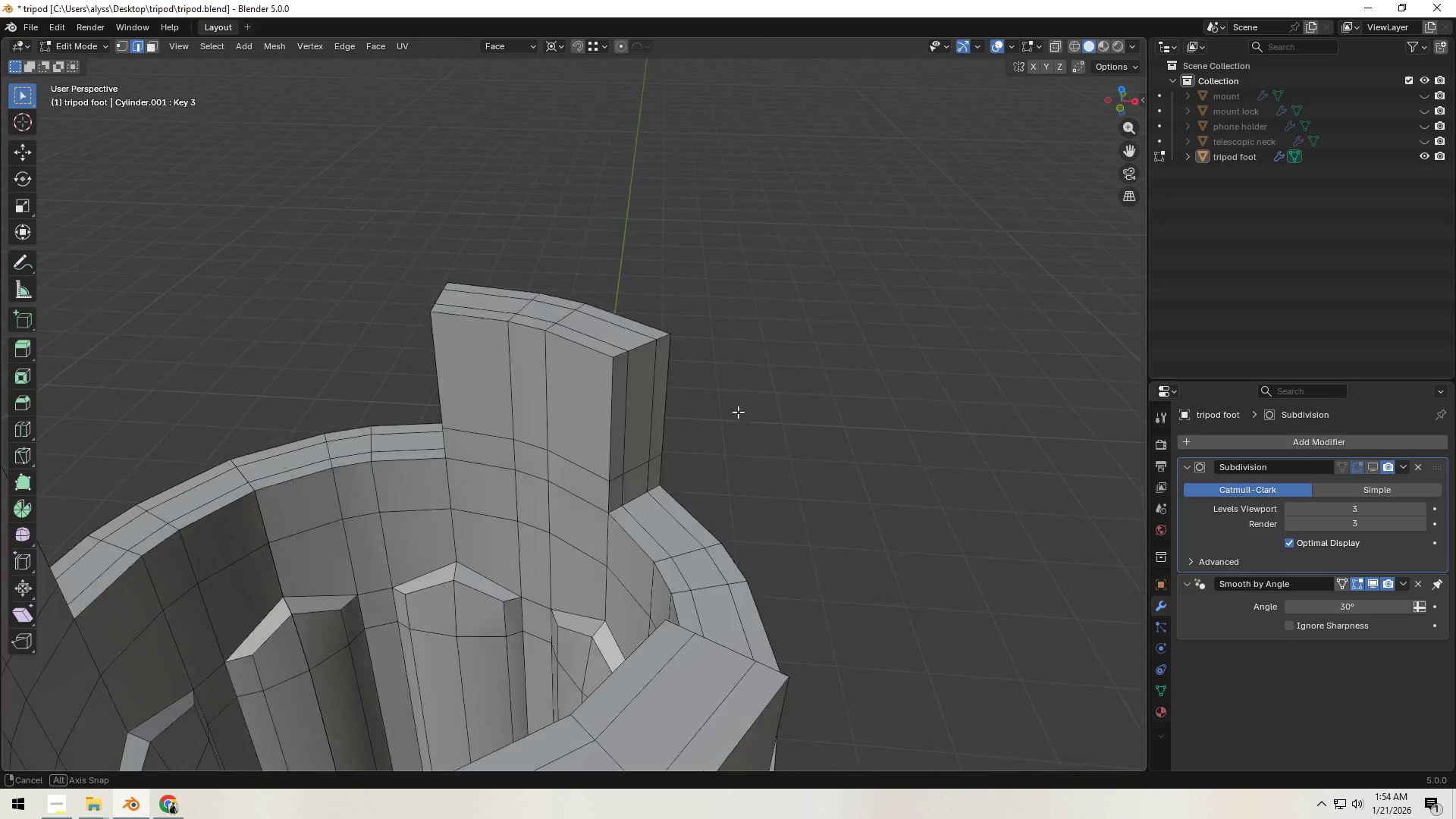 
hold_key(key=ShiftLeft, duration=0.52)
 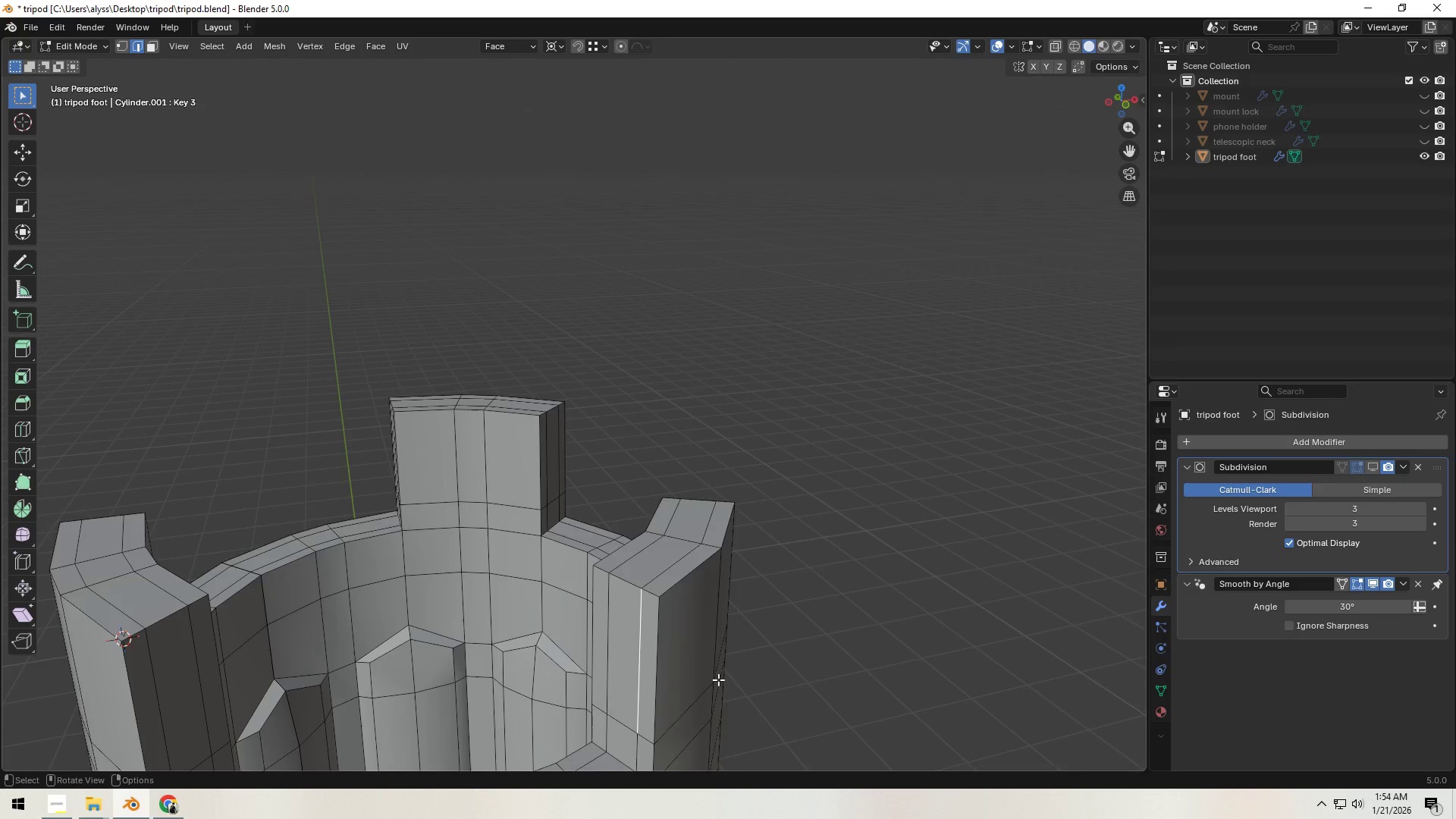 
scroll: coordinate [762, 441], scroll_direction: down, amount: 3.0
 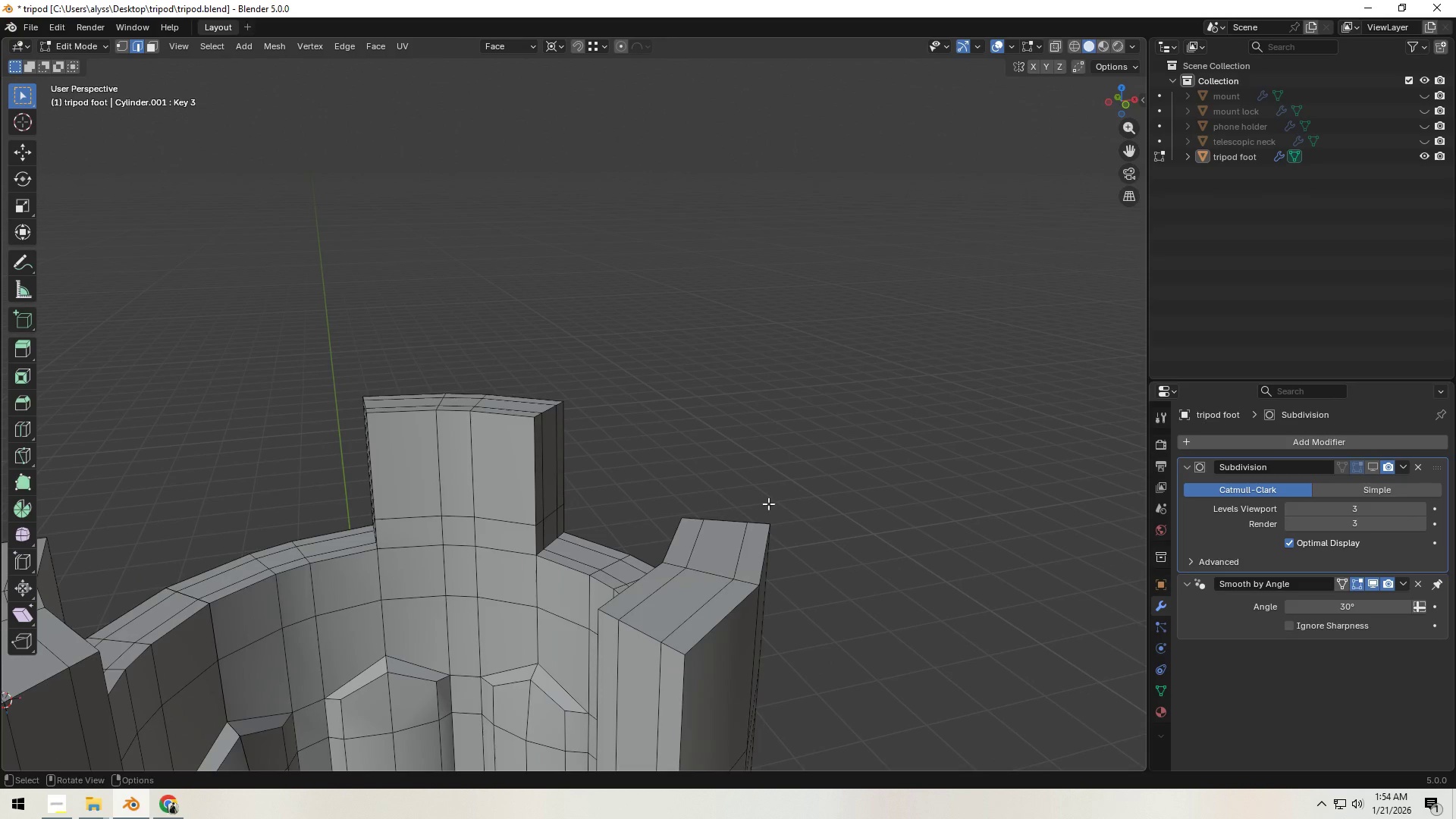 
left_click([660, 686])
 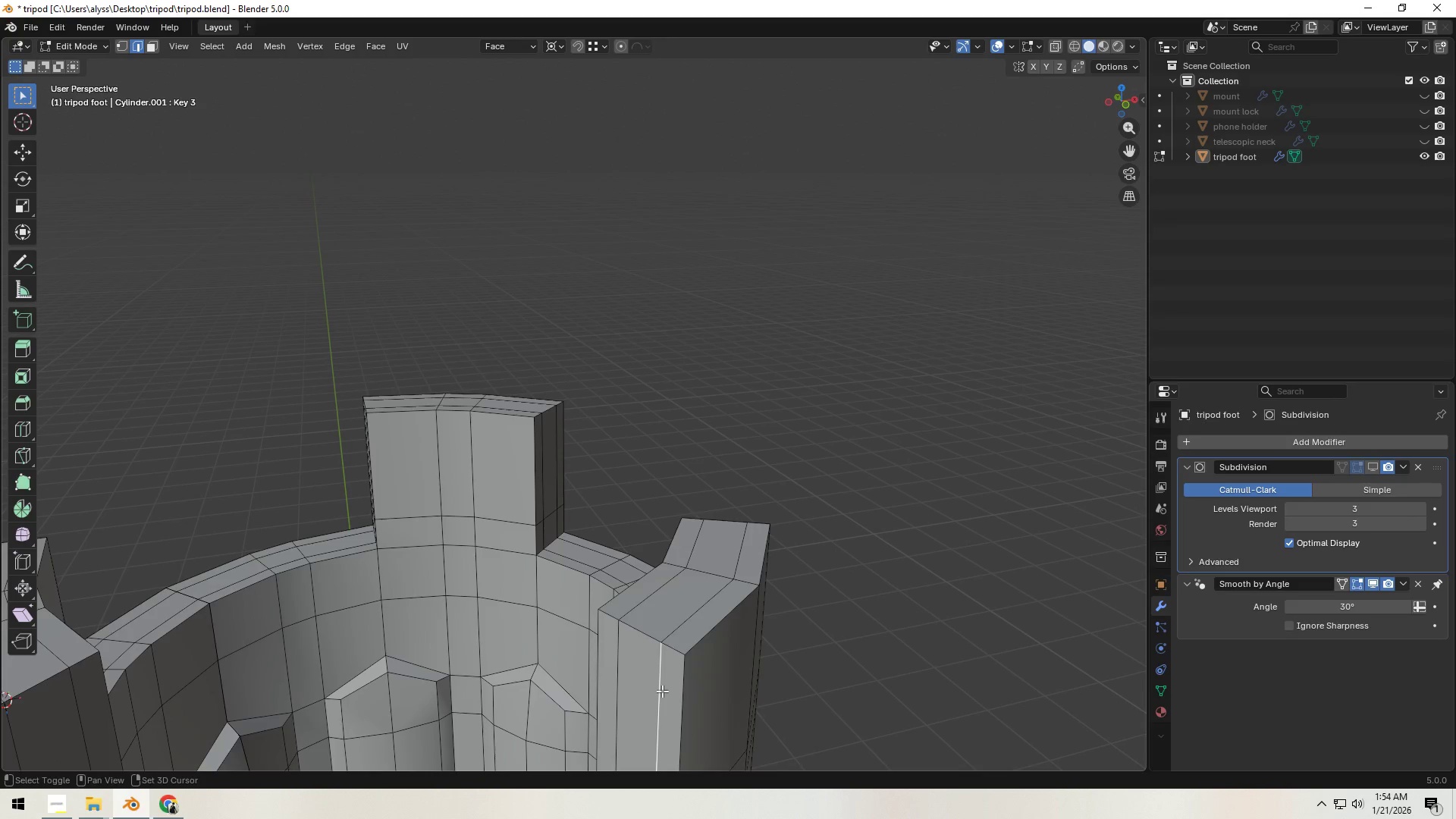 
hold_key(key=ShiftLeft, duration=3.08)
scroll: coordinate [717, 679], scroll_direction: down, amount: 1.0
 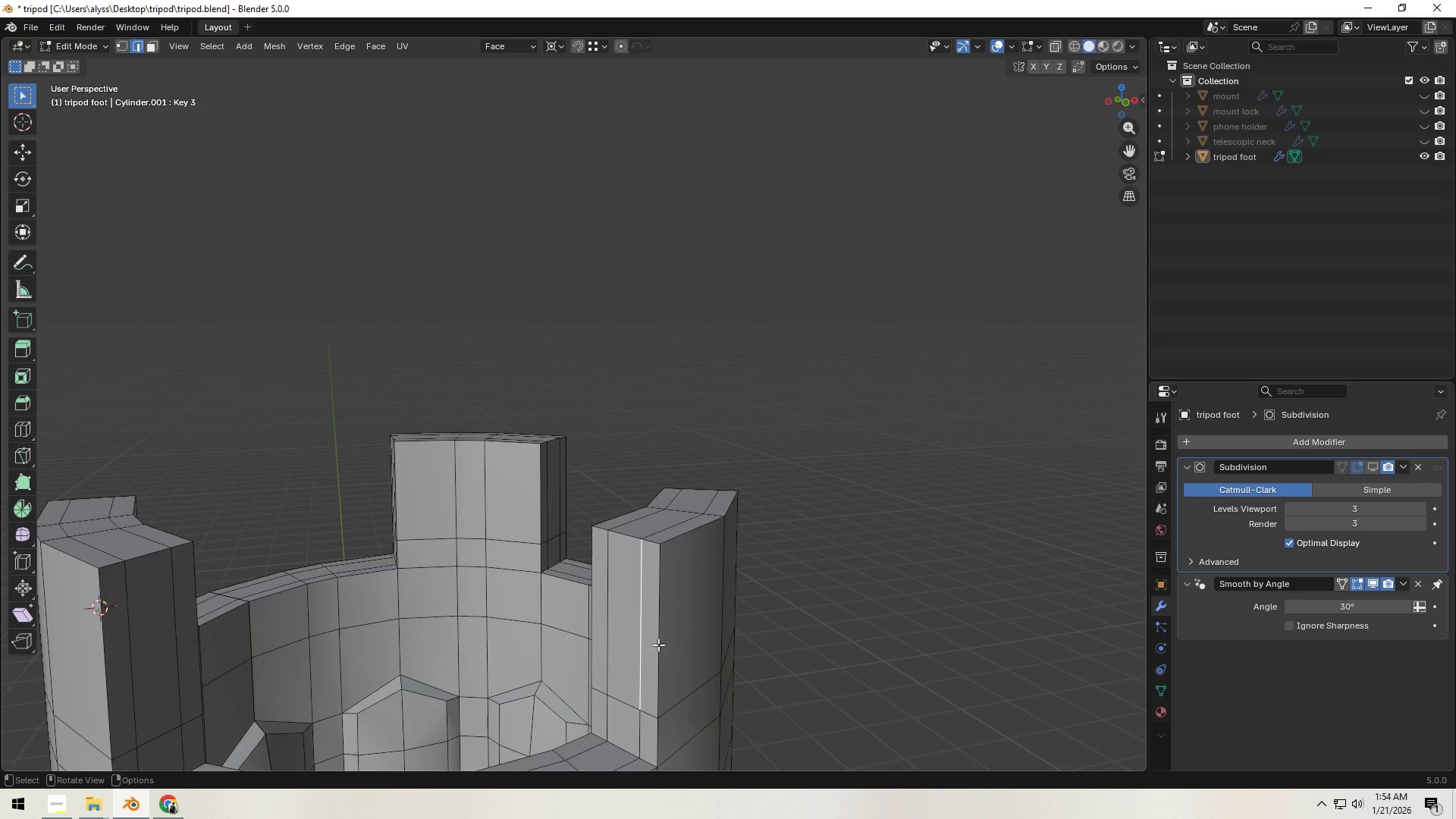 
key(Shift+D)
 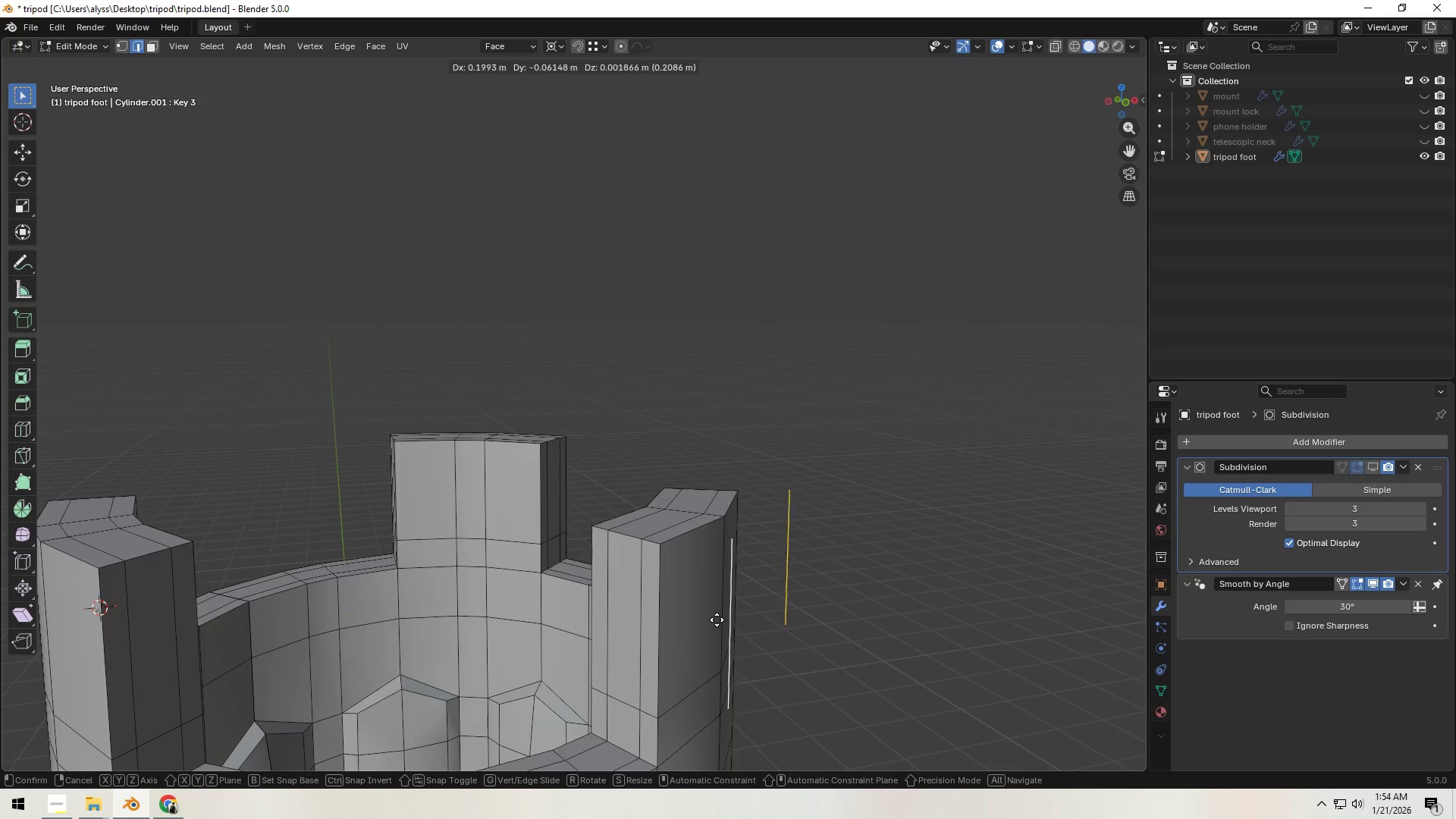 
right_click([717, 620])
 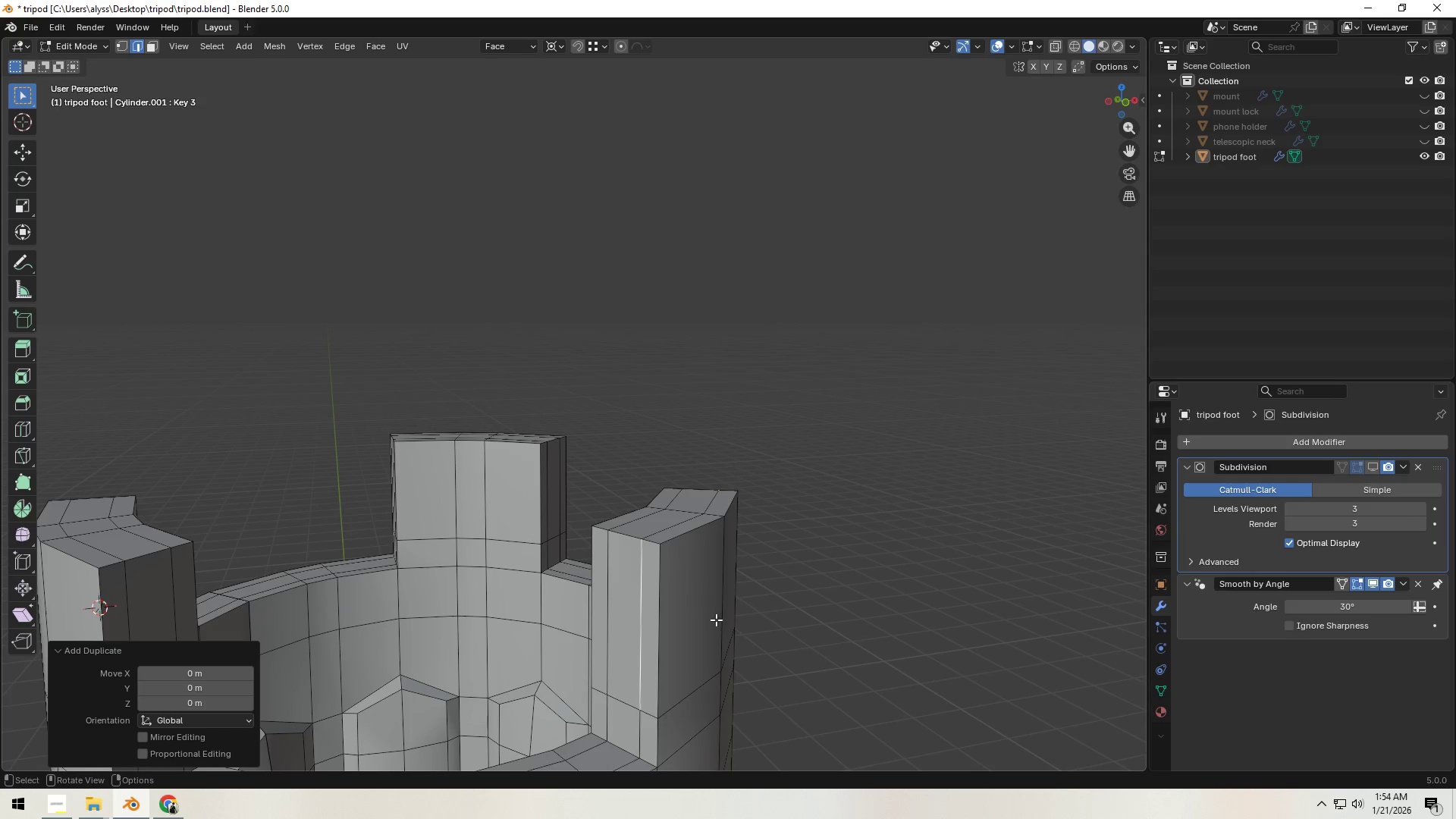 
key(X)
 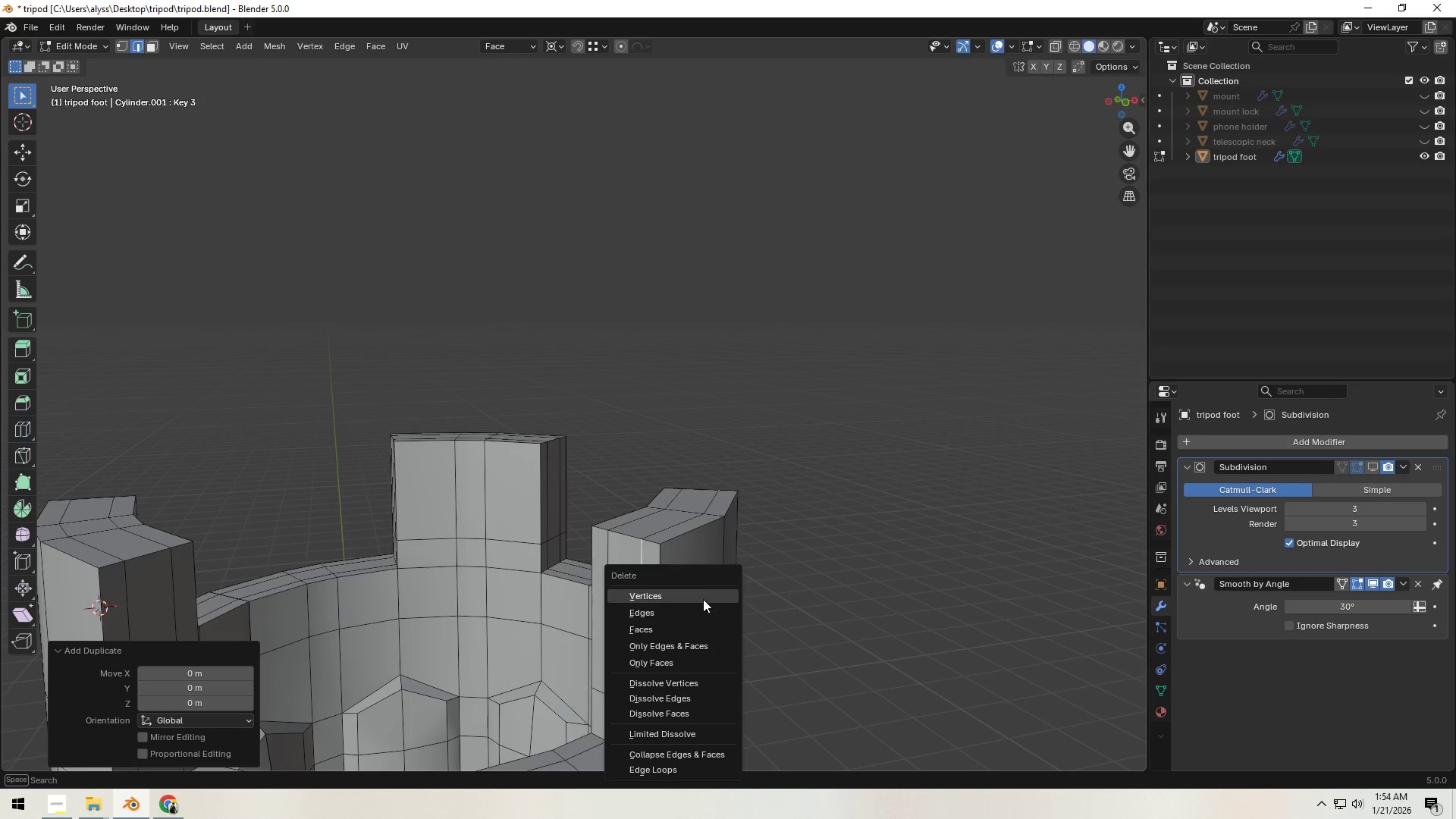 
left_click([703, 599])
 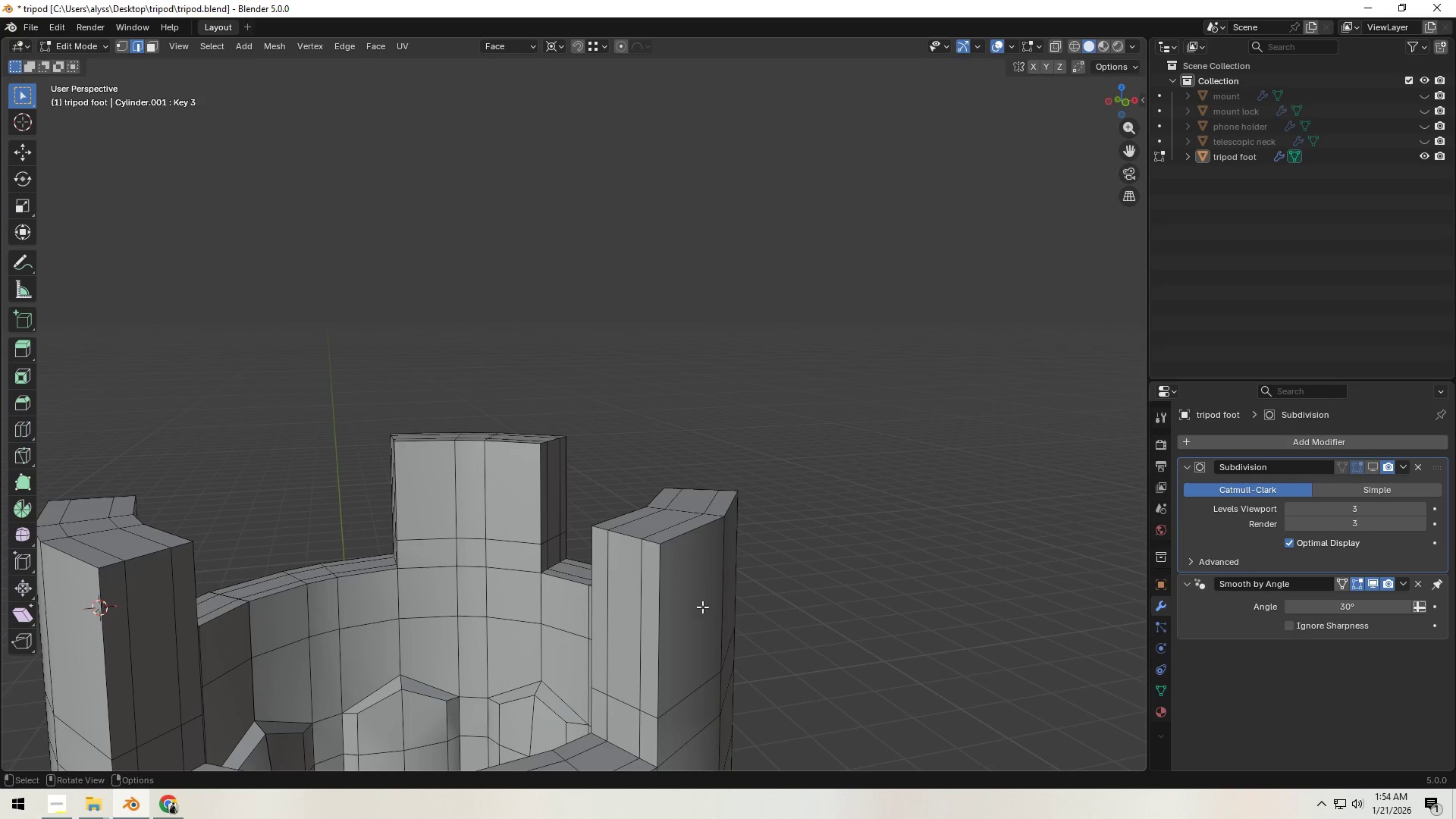 
key(Shift+S)
 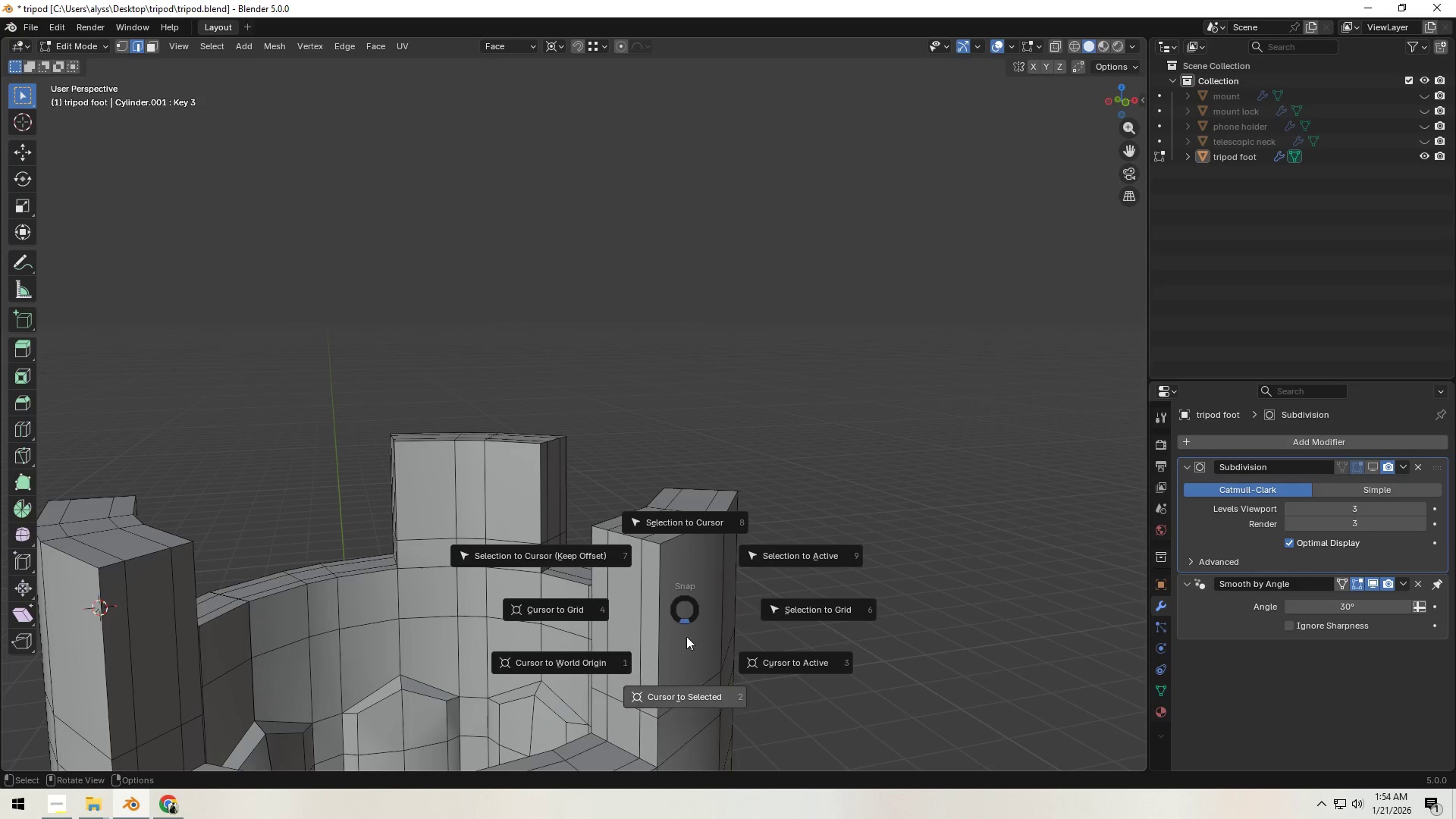 
left_click([687, 657])
 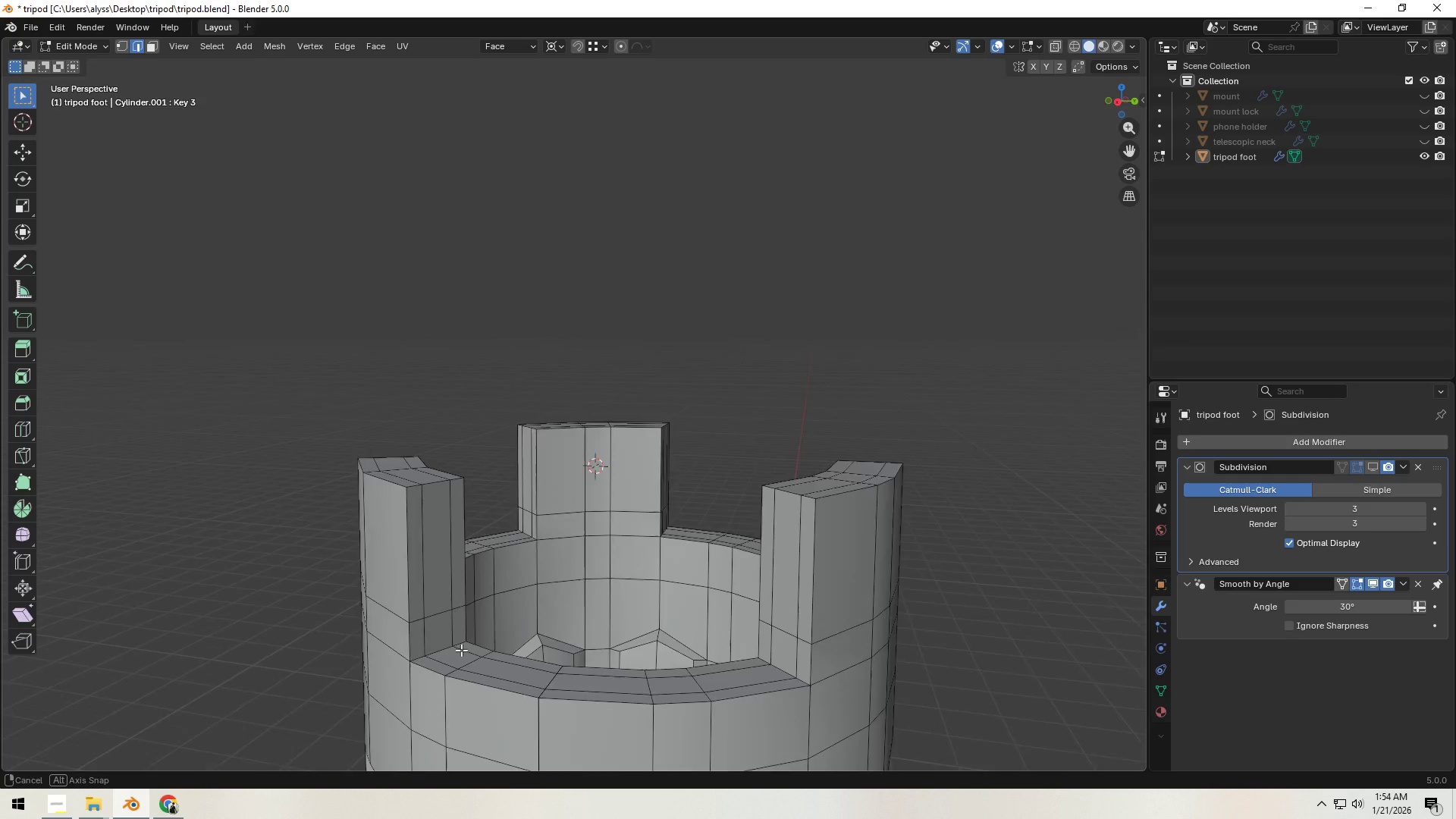 
left_click([424, 574])
 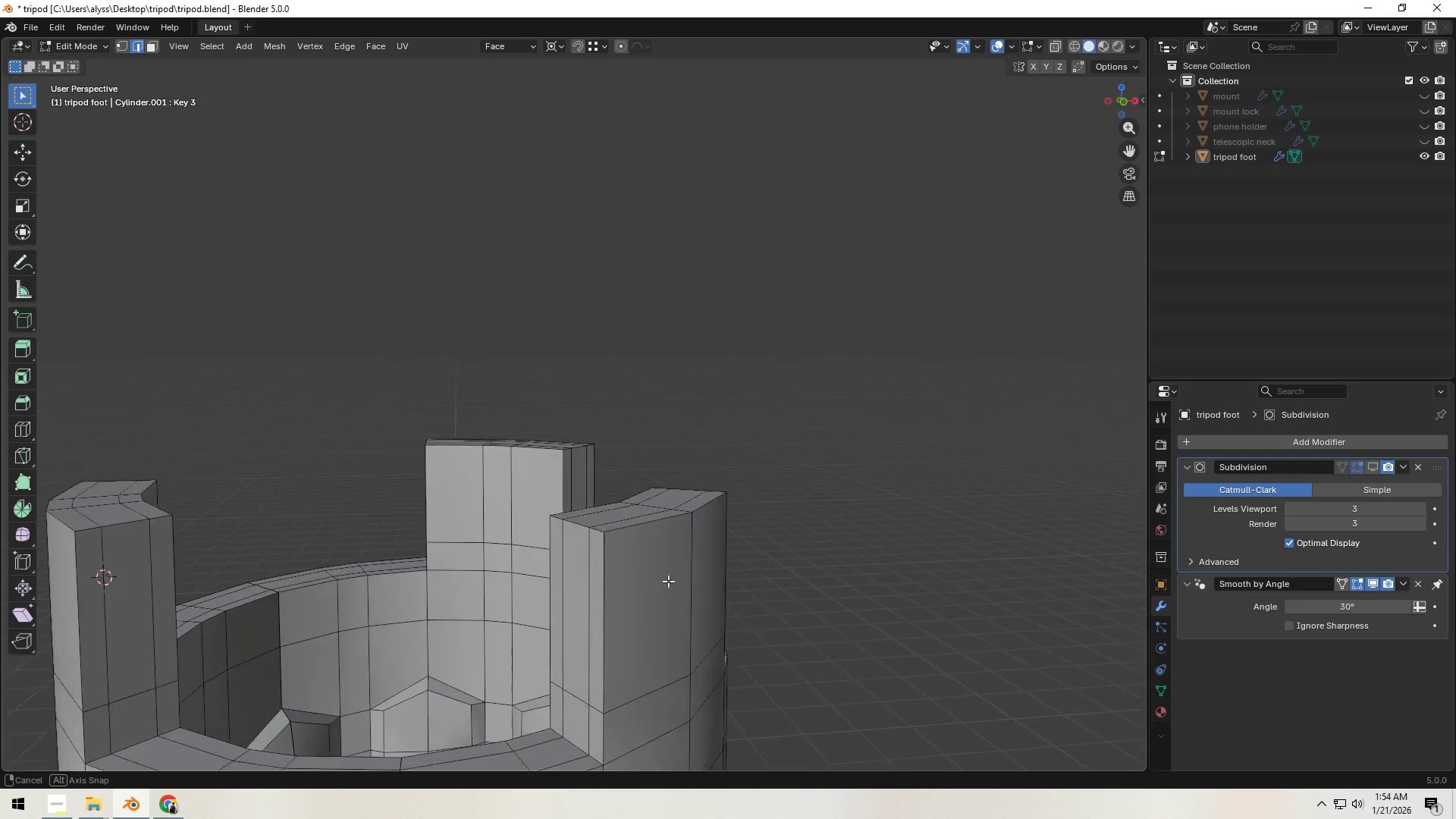 
hold_key(key=ShiftLeft, duration=0.73)
left_click([603, 610])
 